 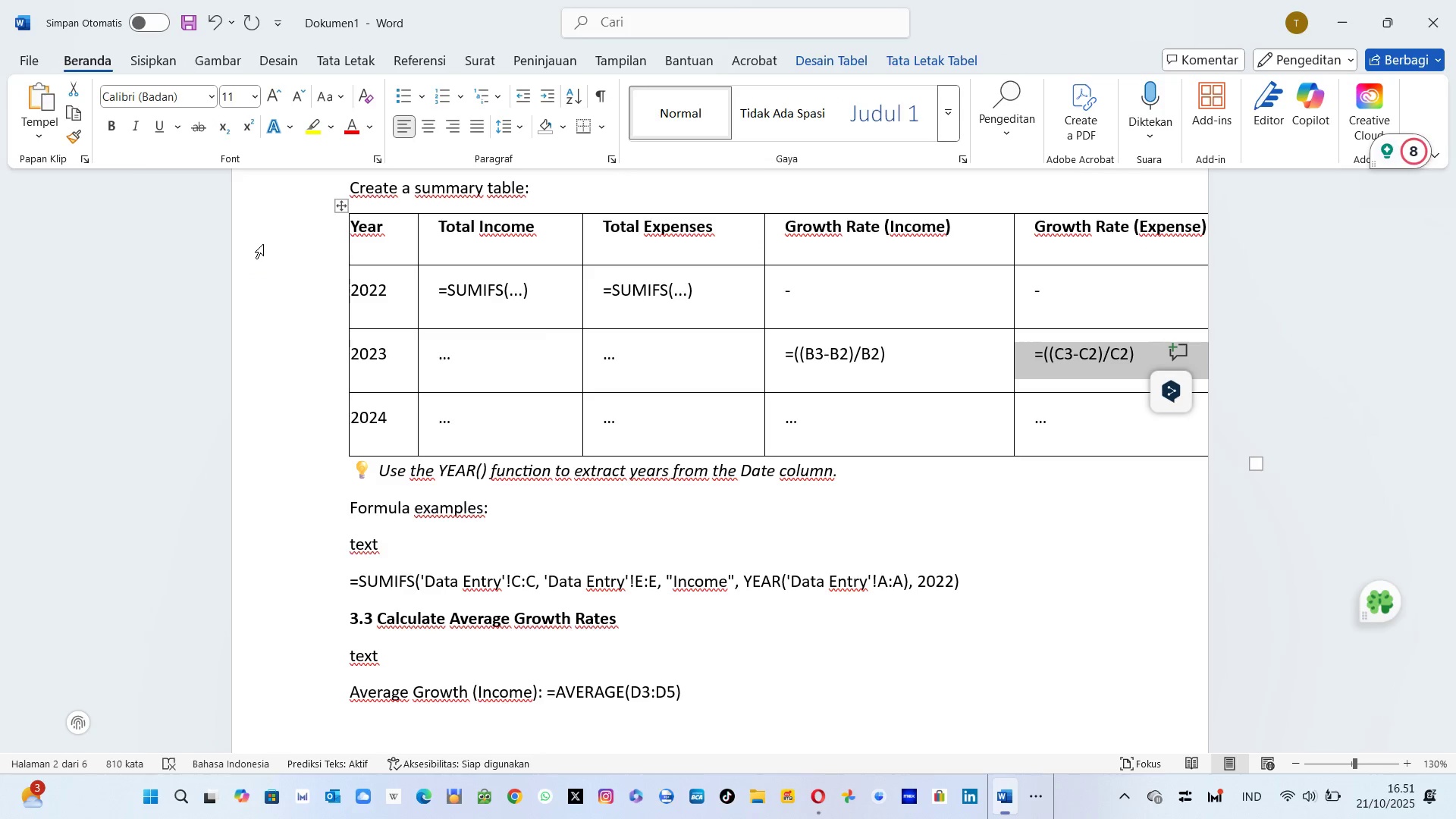 
left_click([354, 582])
 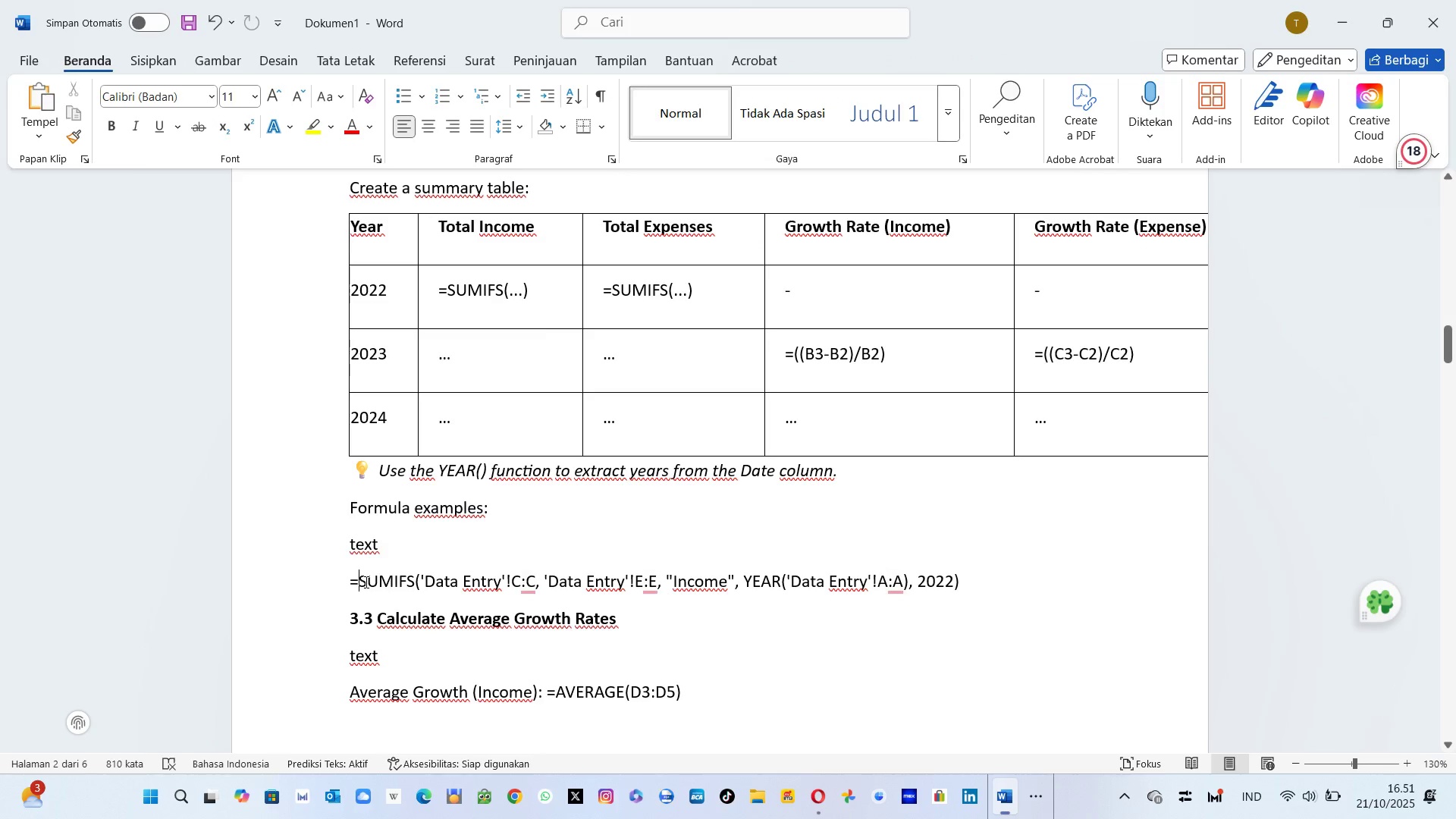 
left_click_drag(start_coordinate=[365, 582], to_coordinate=[951, 586])
 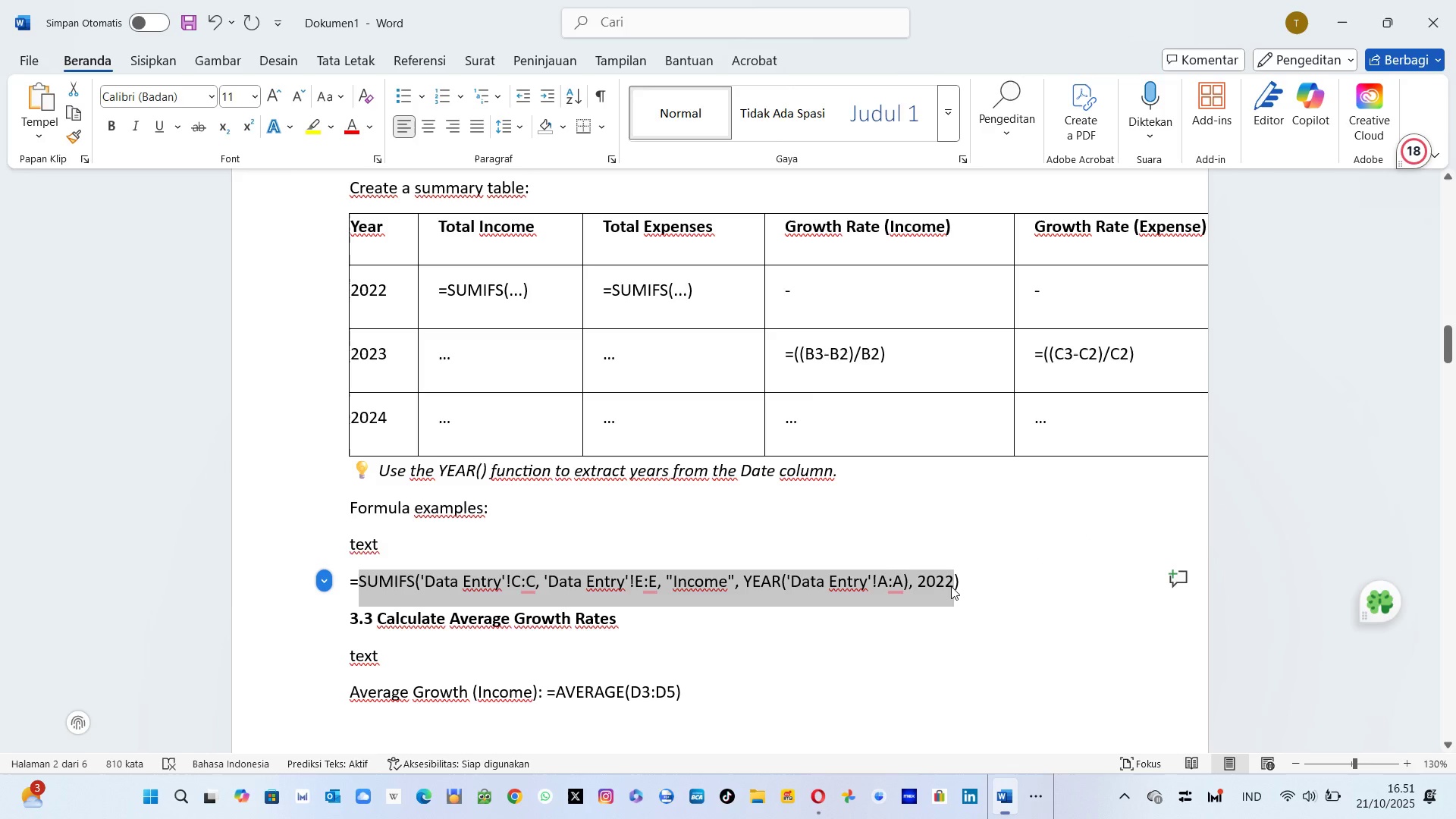 
key(Control+C)
 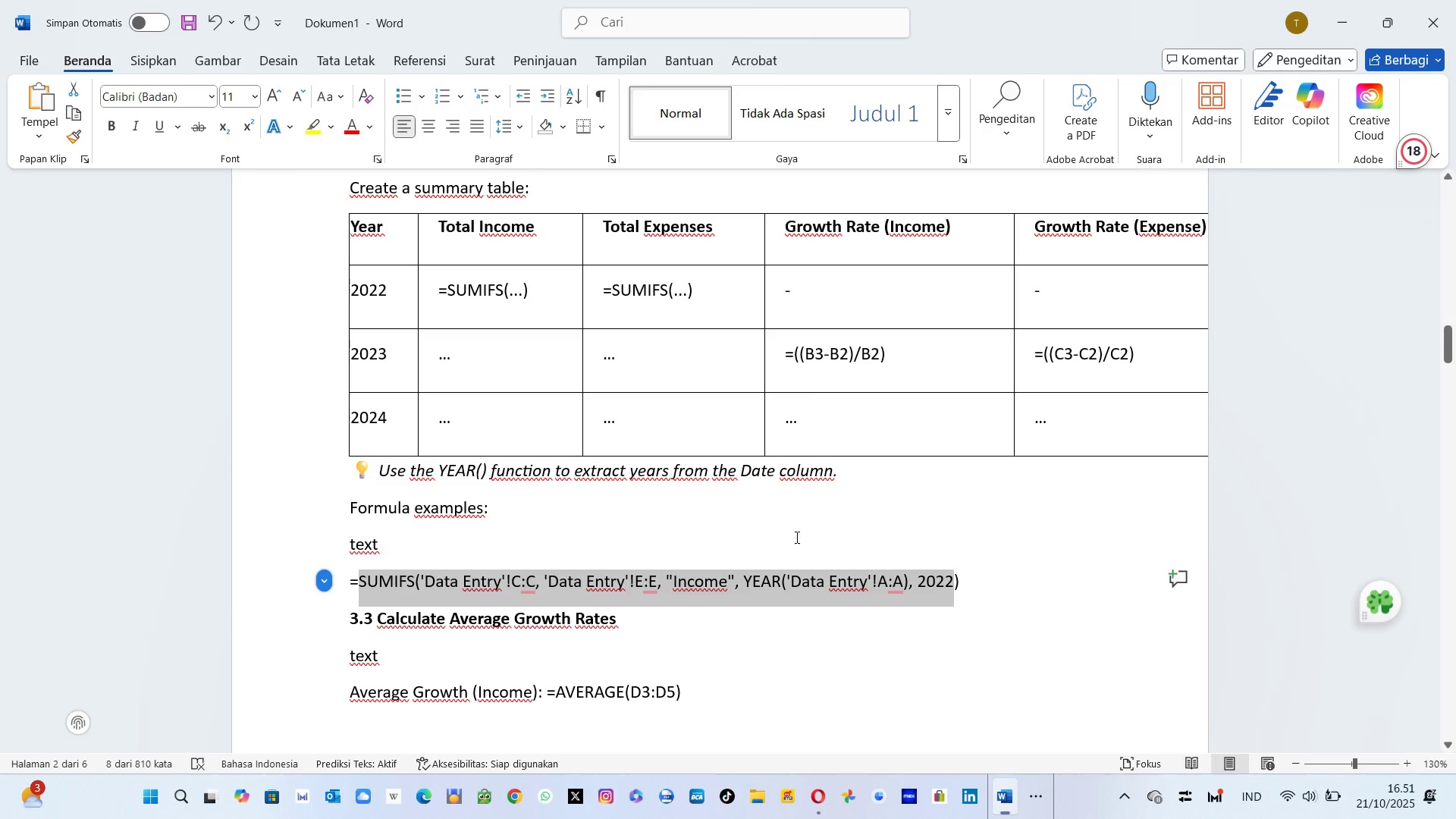 
key(Alt+AltLeft)
 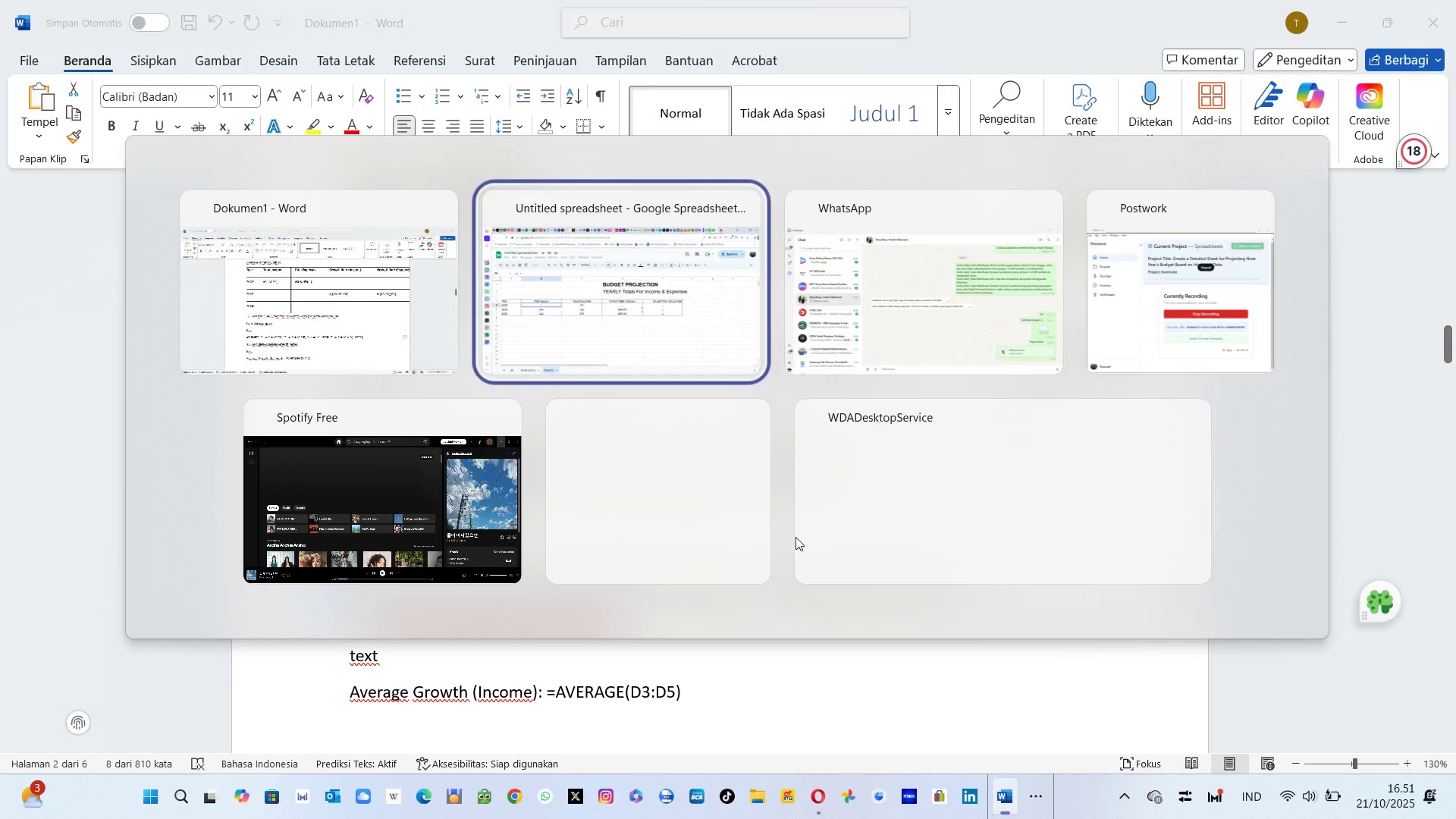 
key(Alt+Tab)
 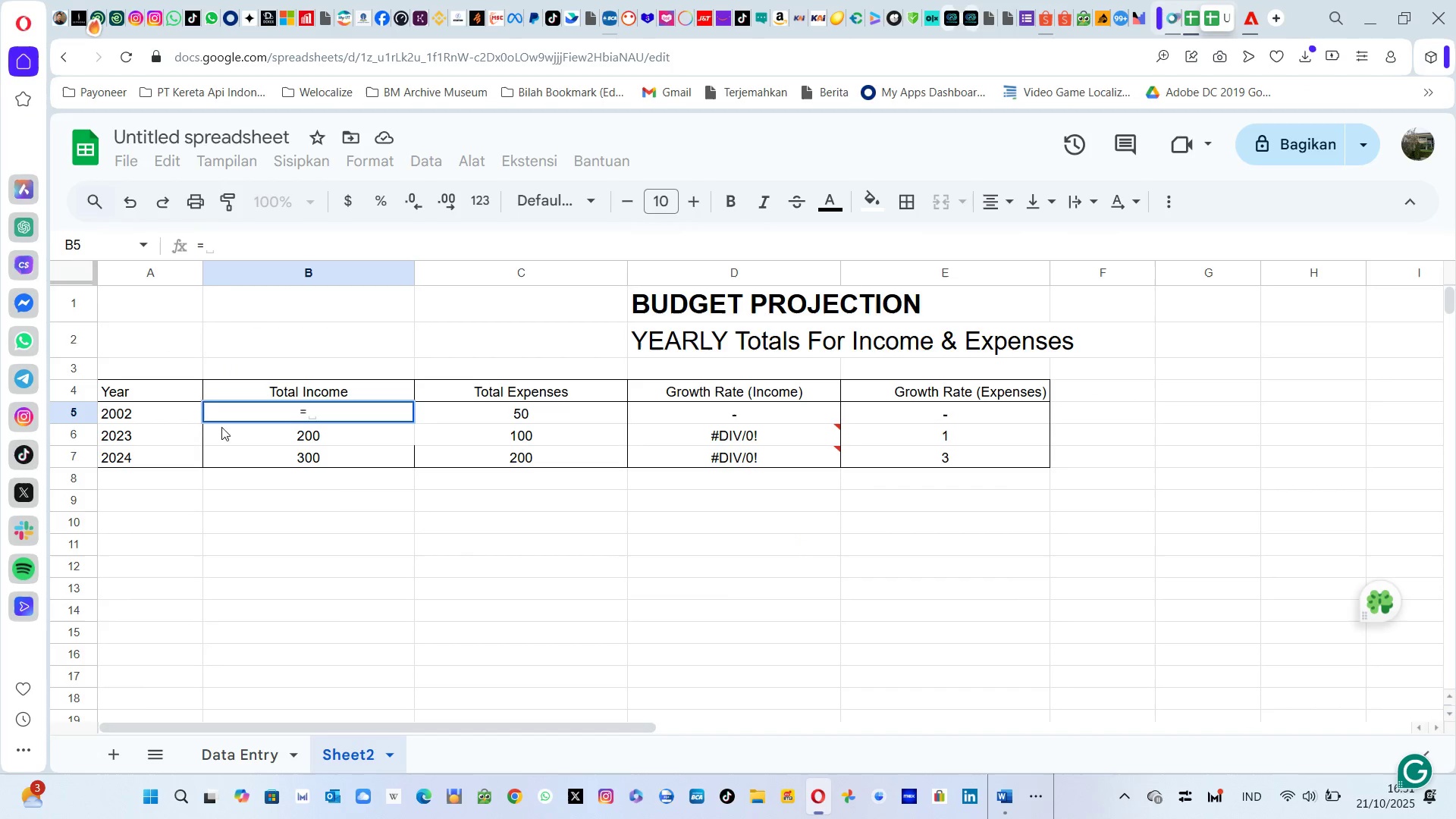 
left_click([147, 416])
 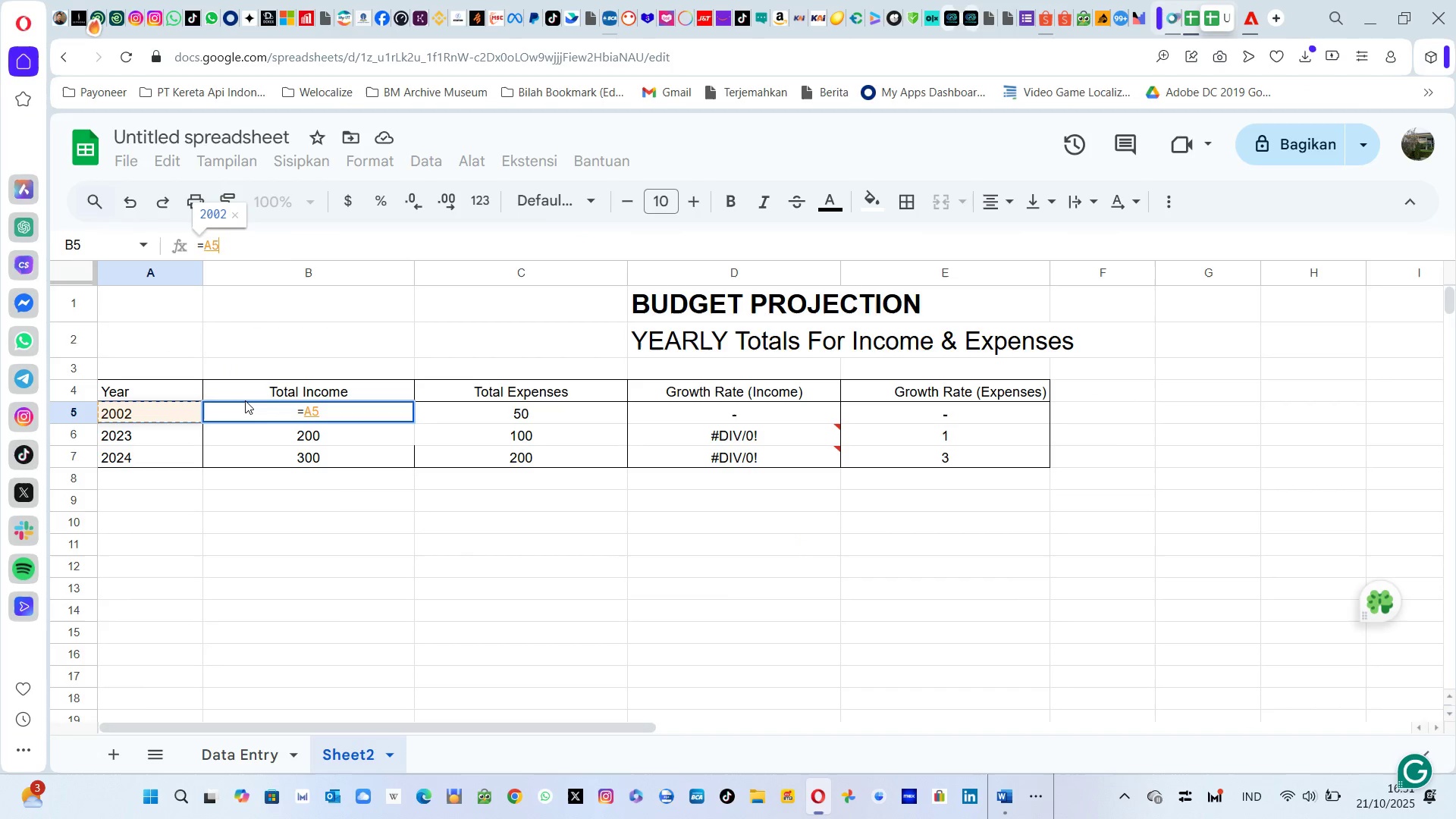 
left_click([249, 403])
 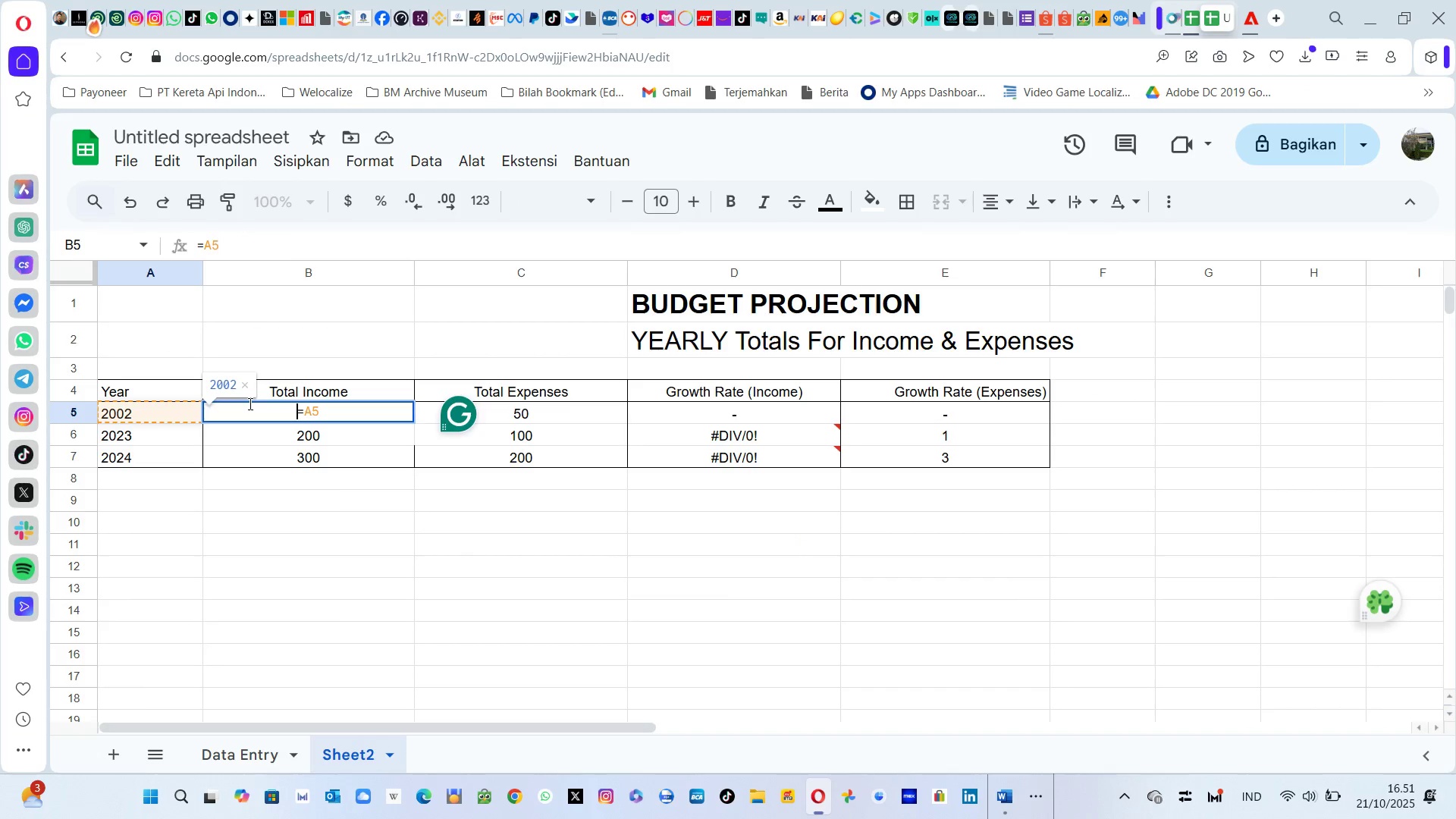 
key(ArrowRight)
 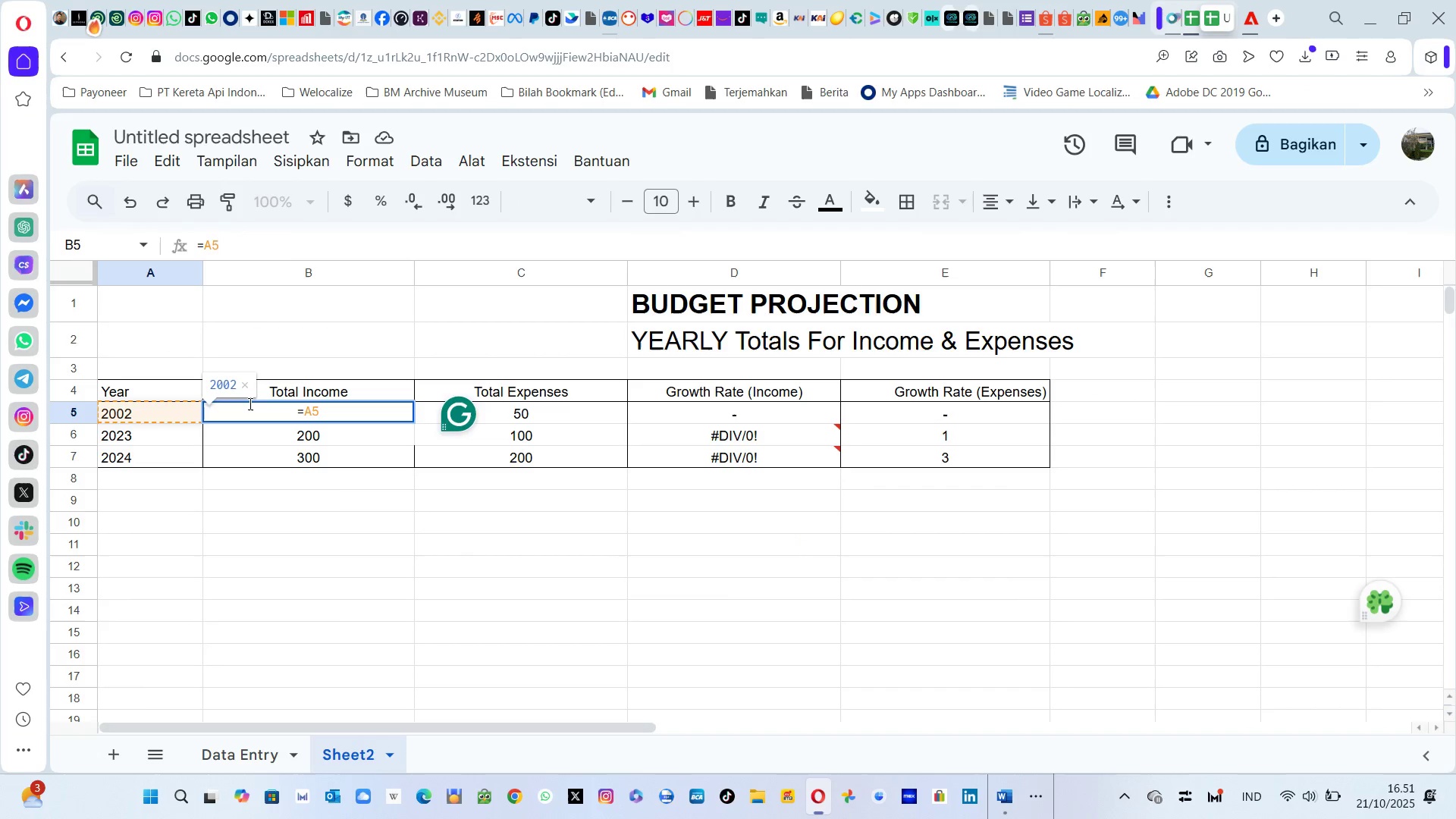 
key(ArrowDown)
 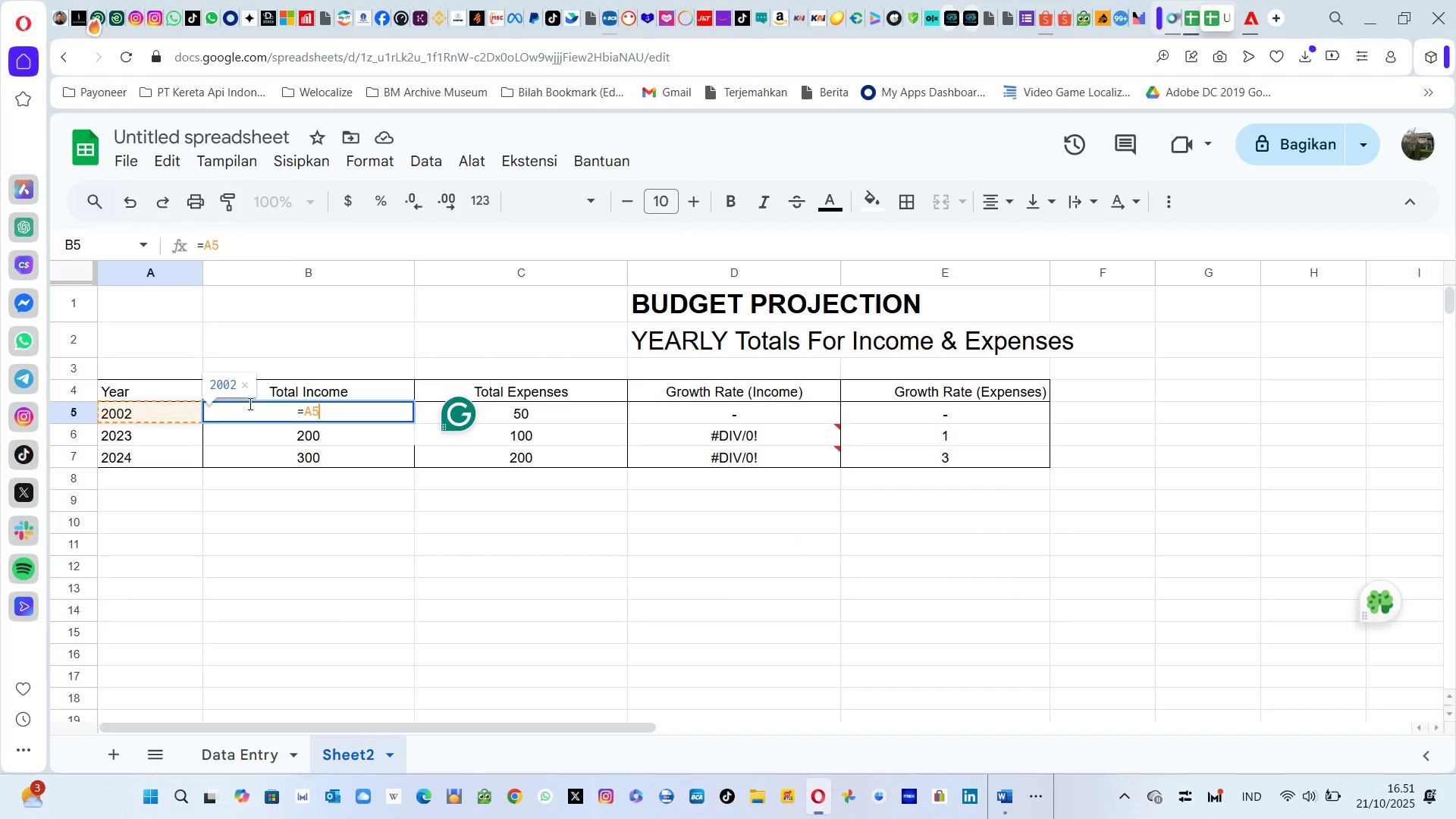 
key(ArrowRight)
 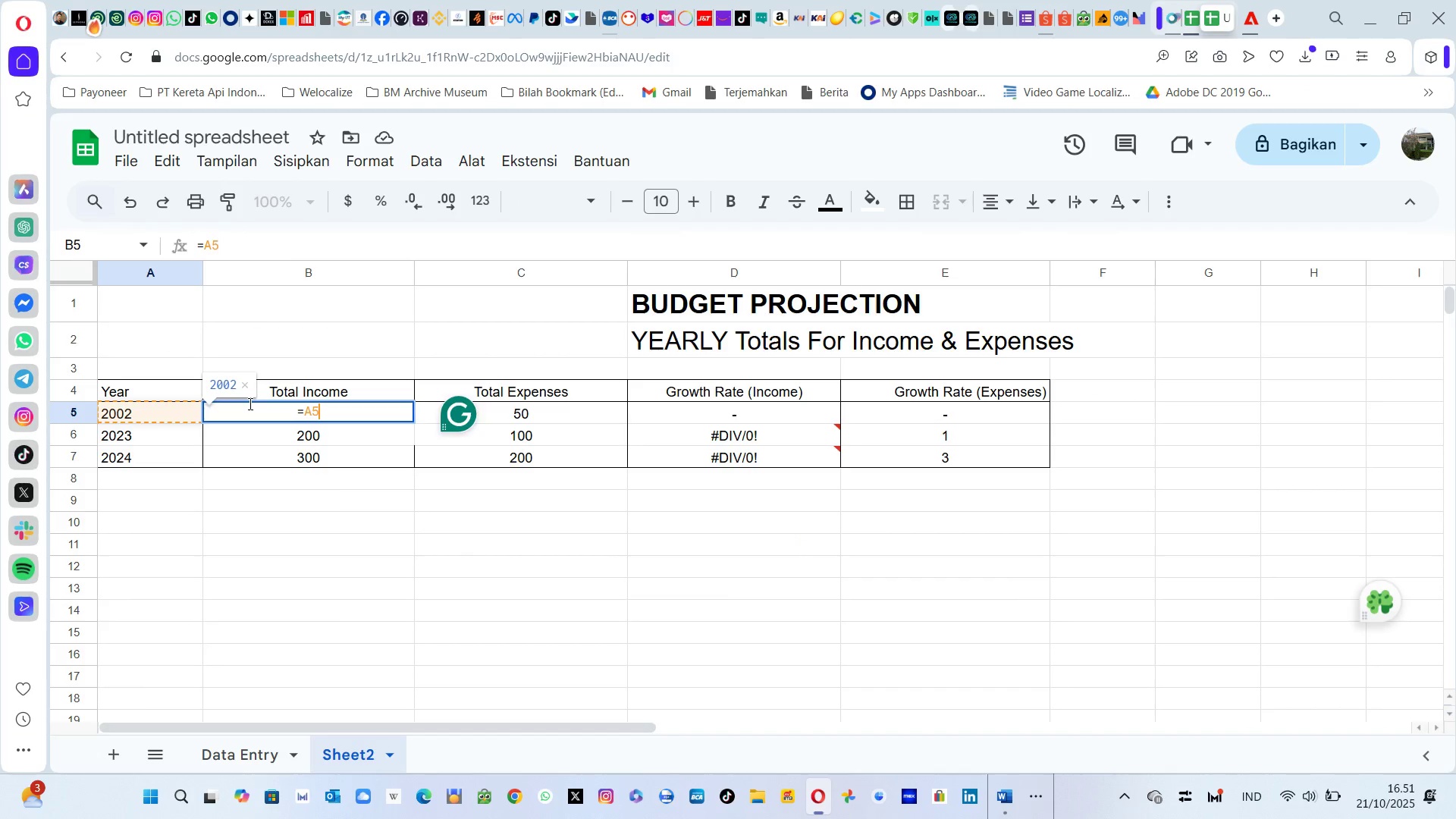 
key(Backspace)
 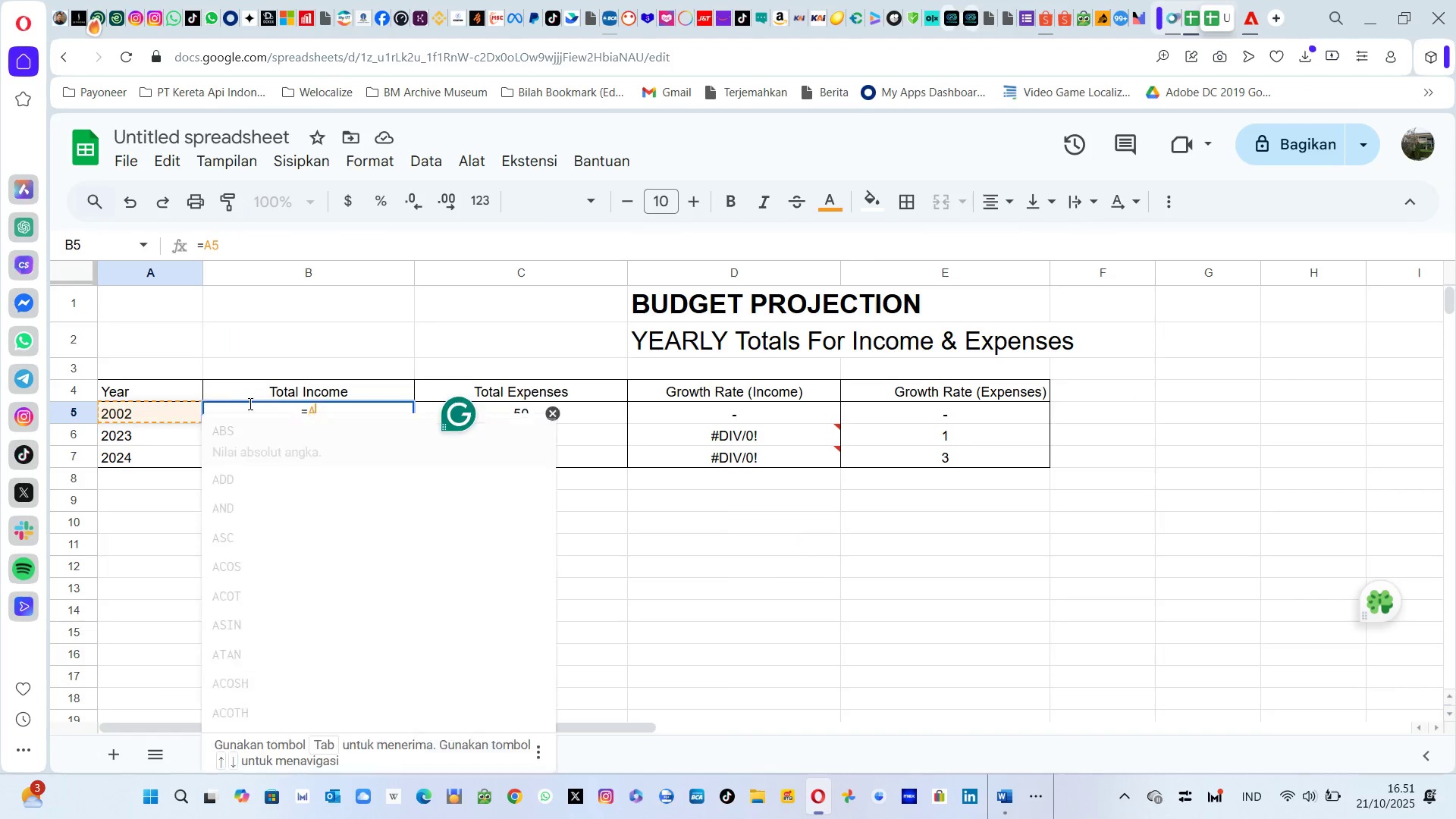 
key(Backspace)
 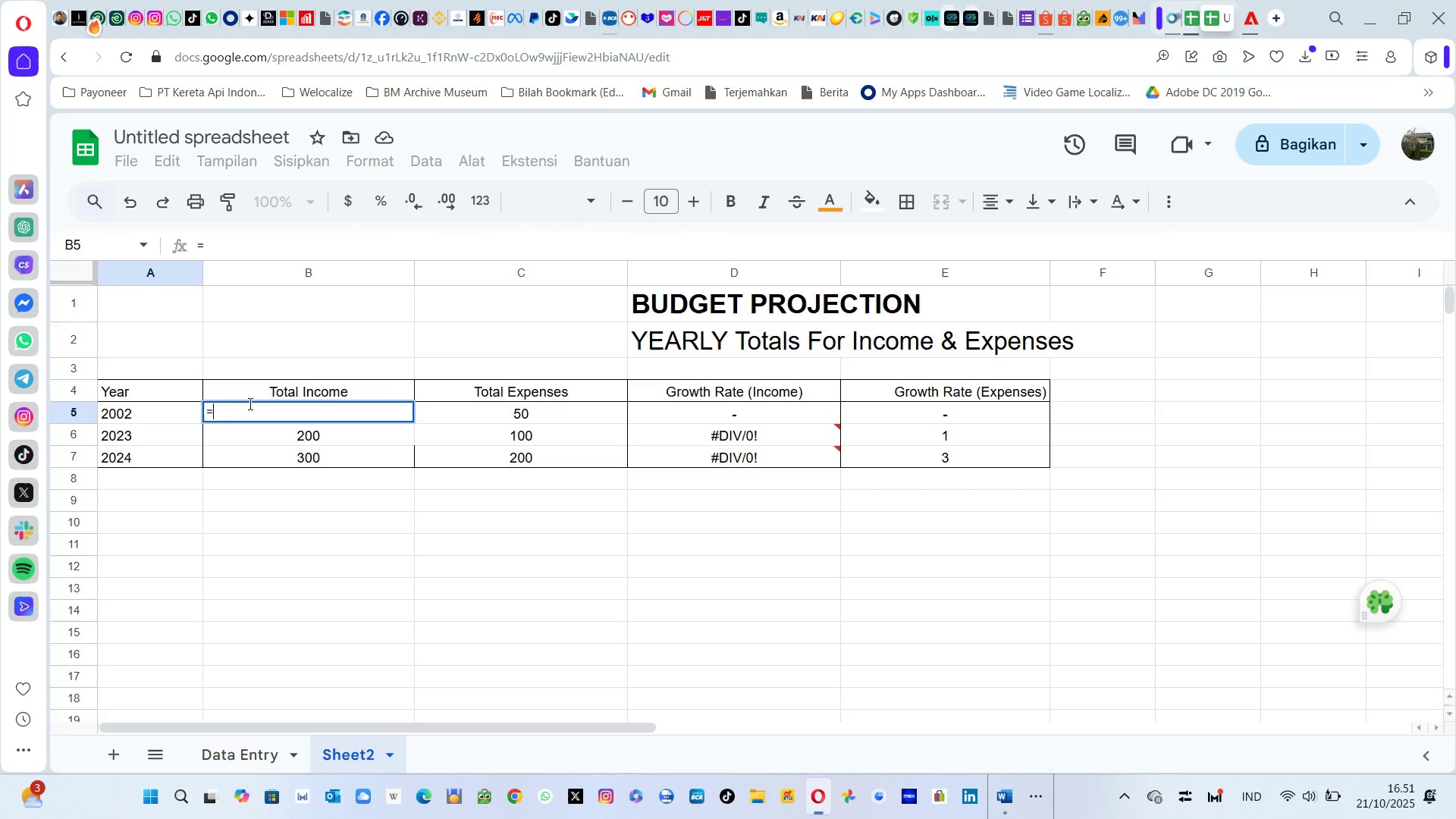 
key(Backspace)
 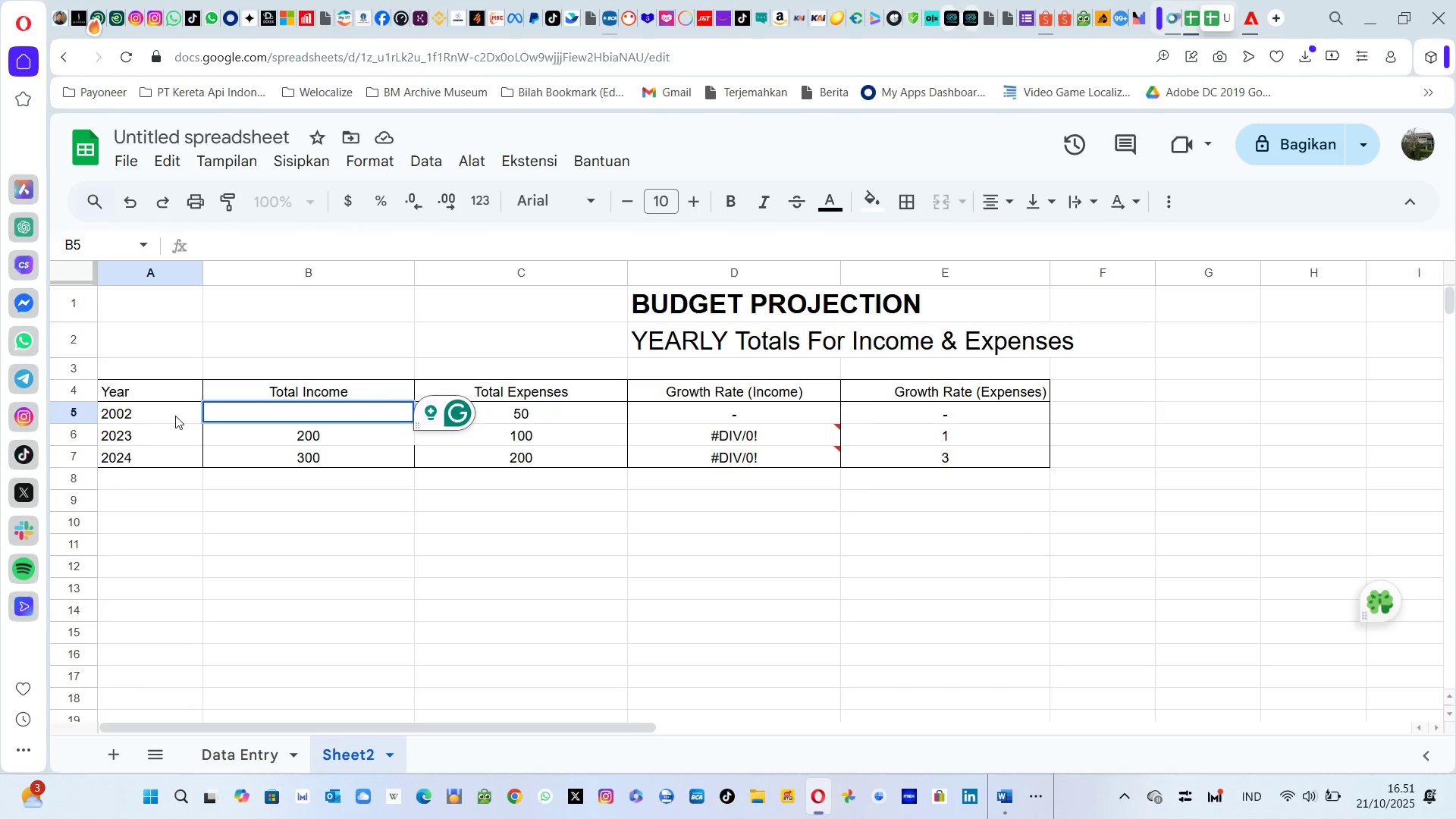 
left_click([175, 416])
 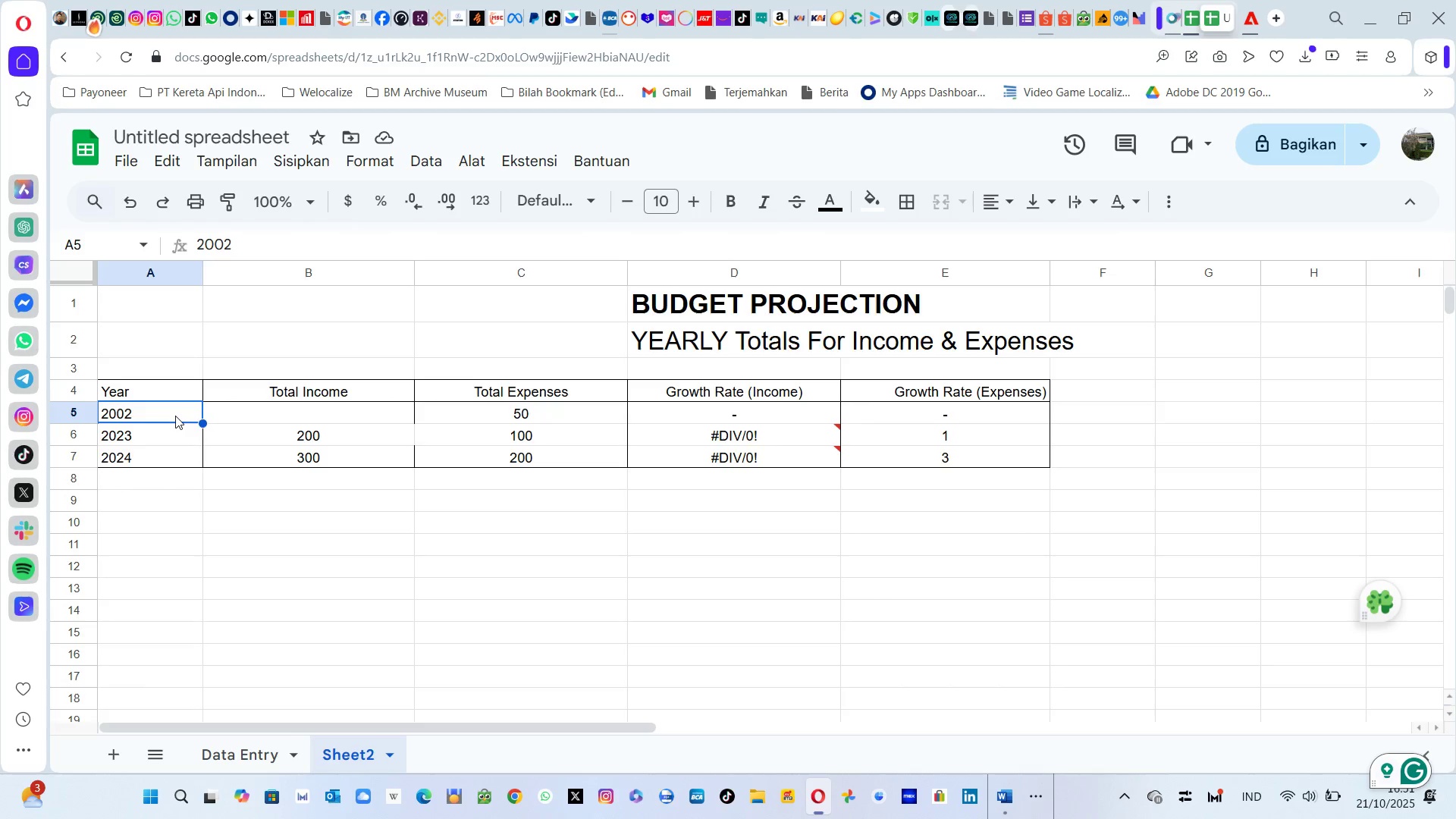 
type(0)
key(Backspace)
type(2022)
 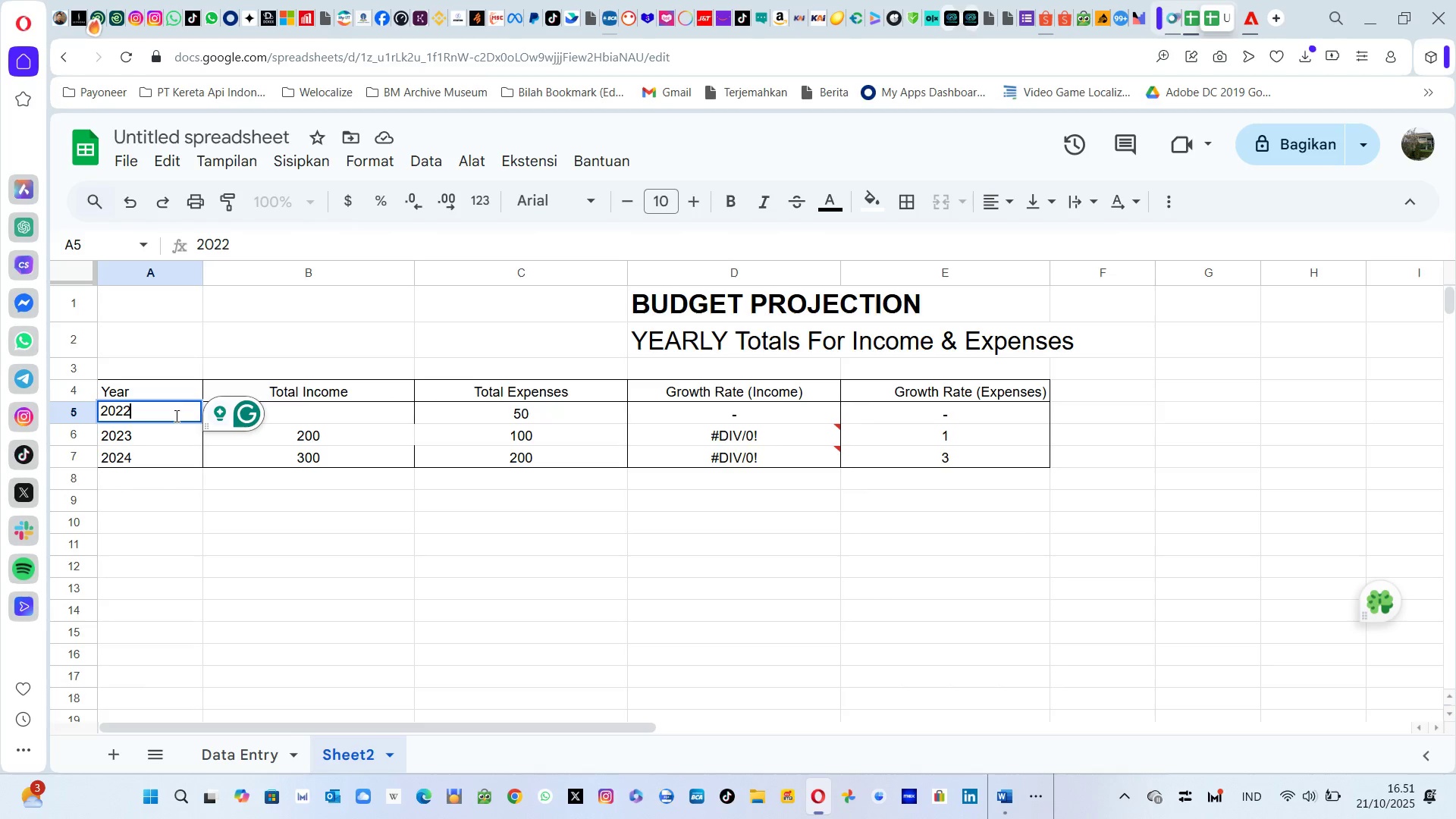 
key(Enter)
 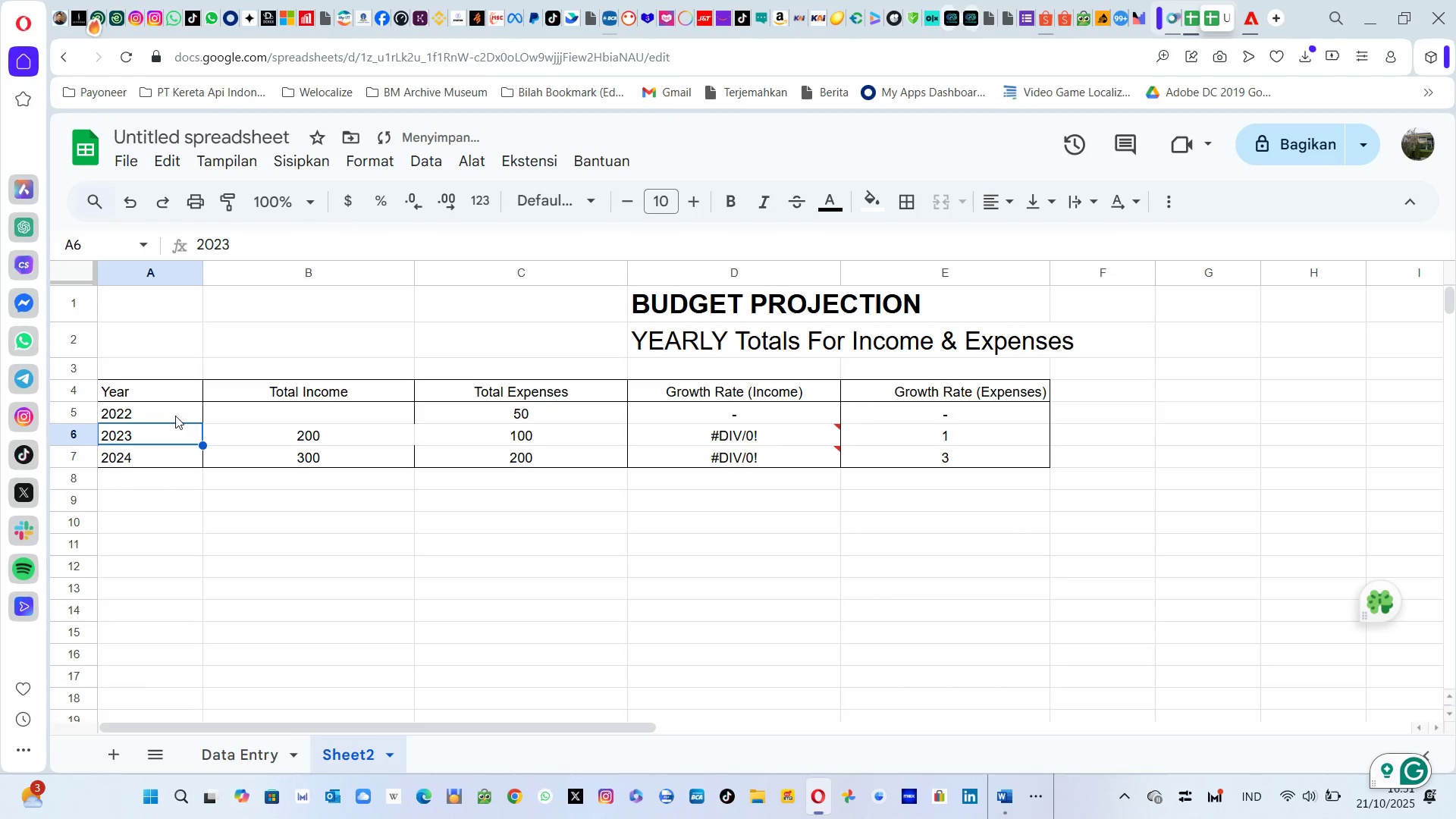 
key(ArrowUp)
 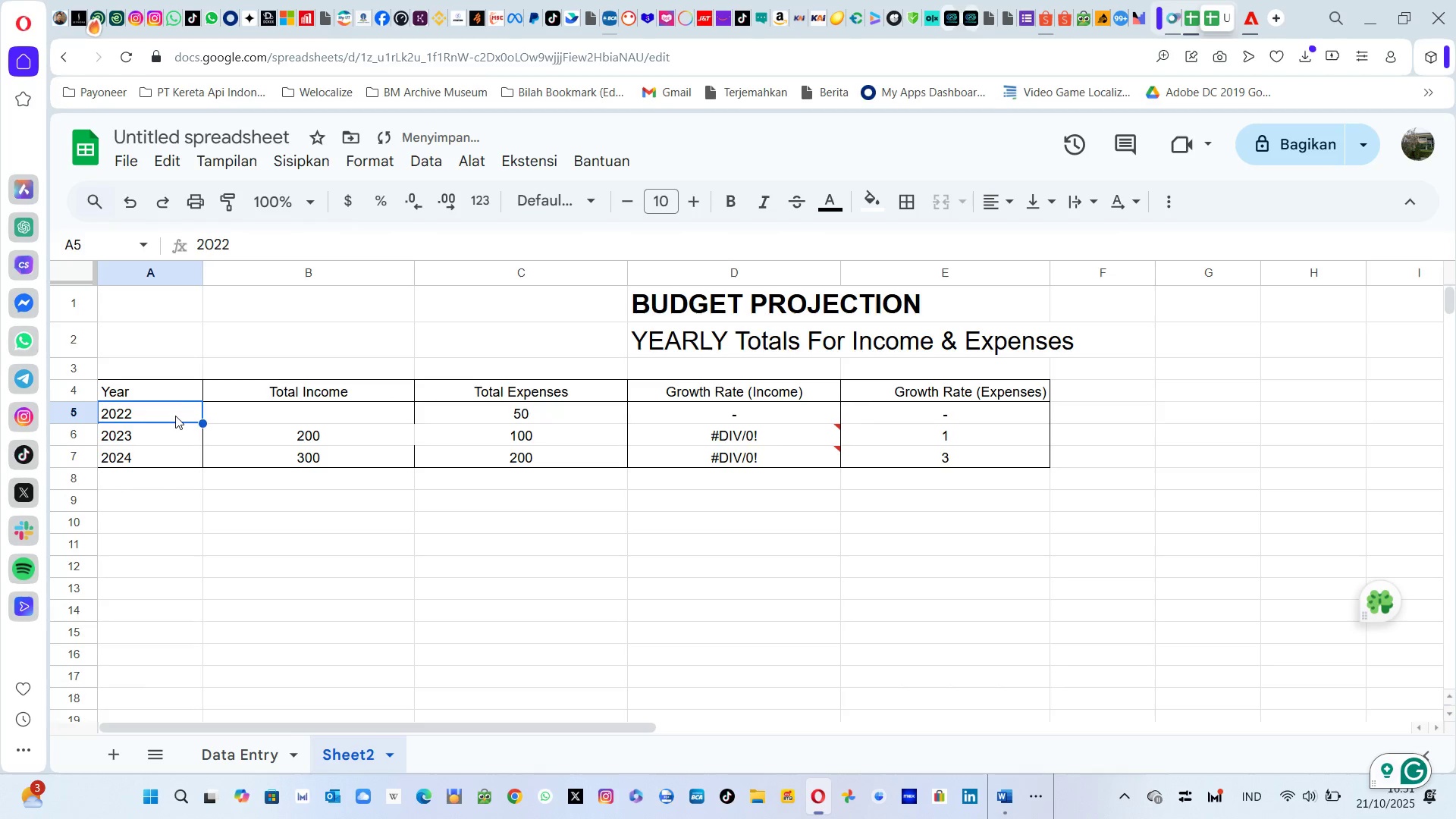 
key(ArrowRight)
 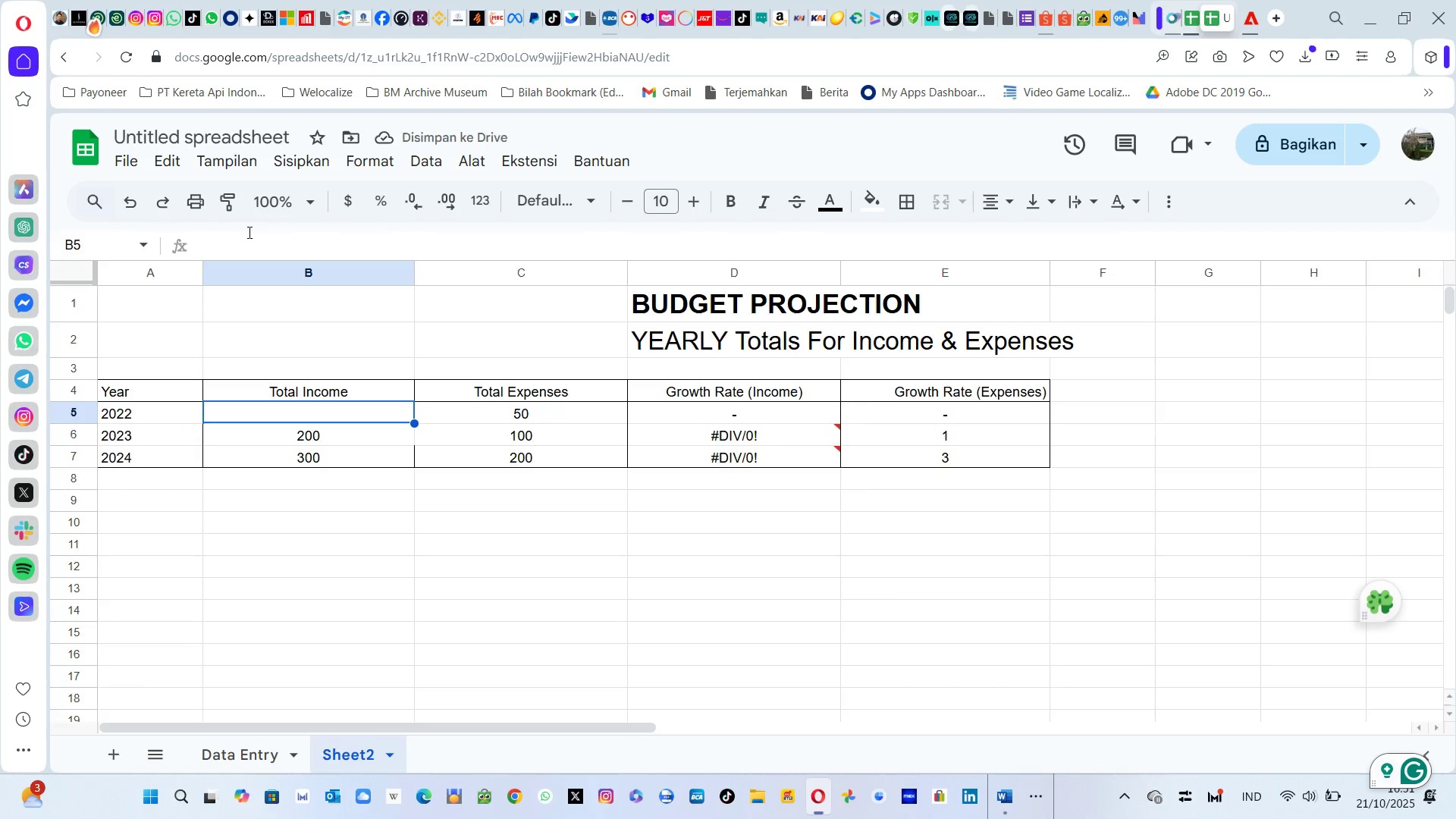 
left_click([248, 232])
 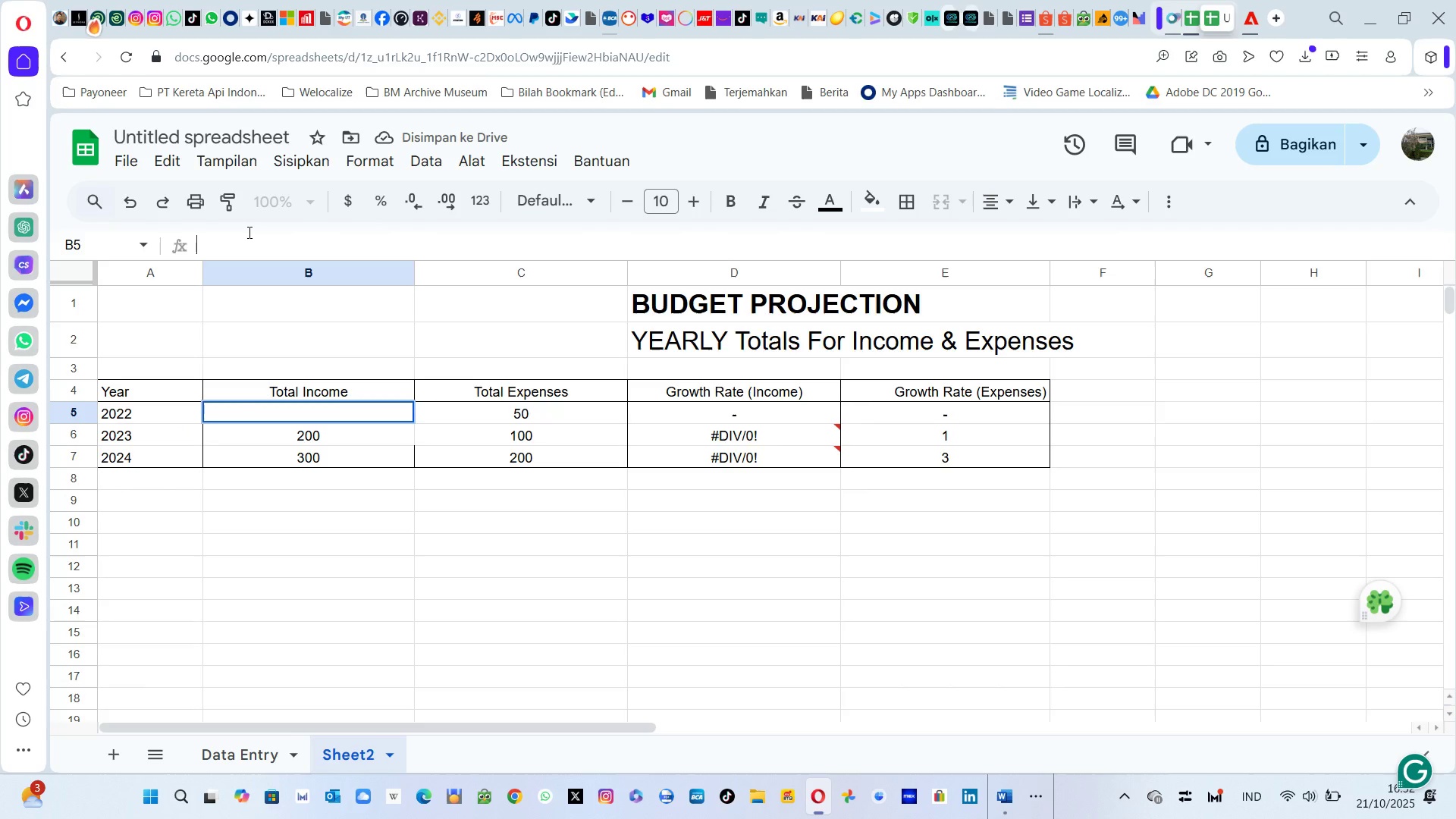 
key(Control+ControlLeft)
 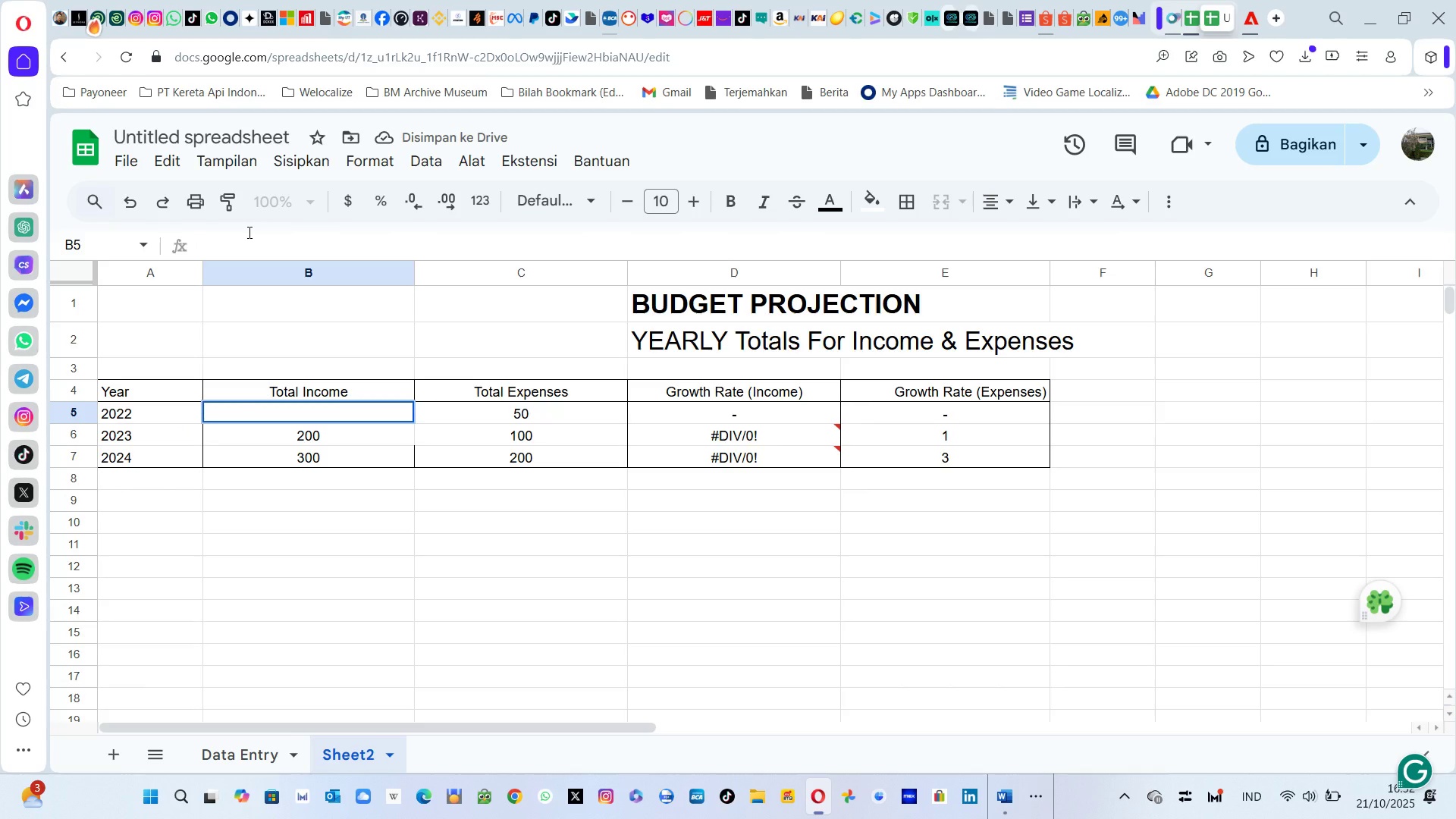 
key(Equal)
 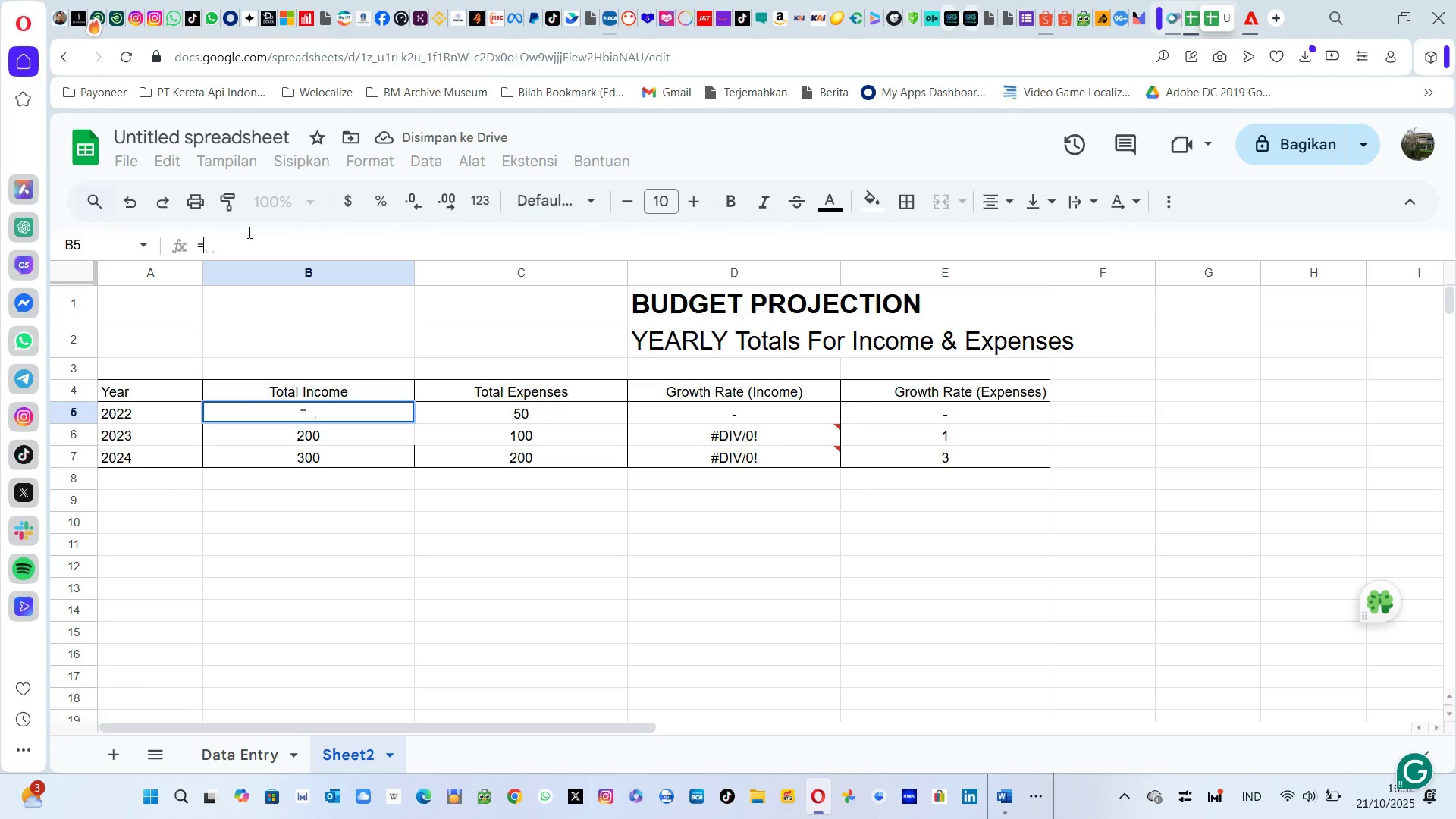 
key(Control+V)
 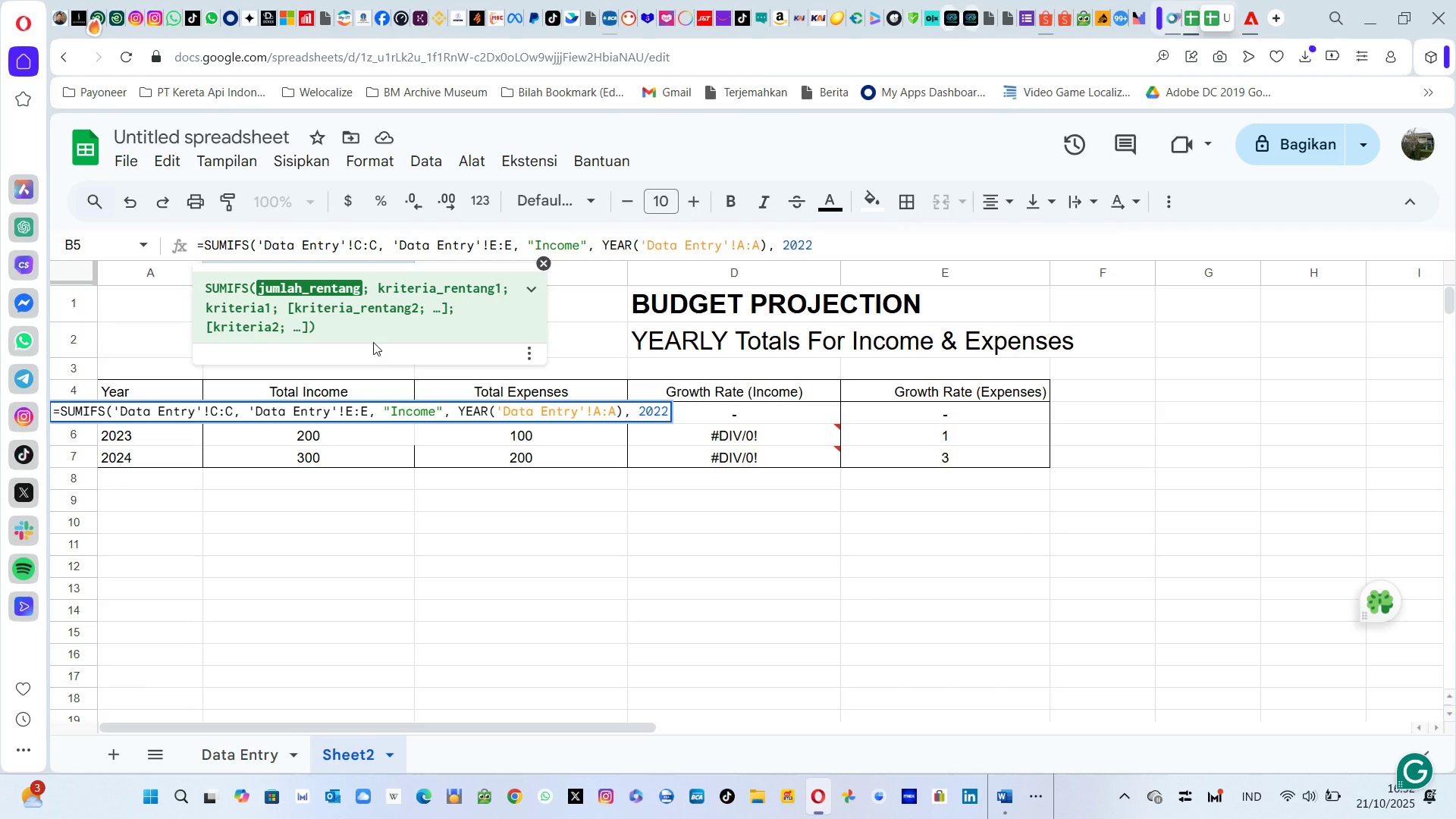 
mouse_move([359, 252])
 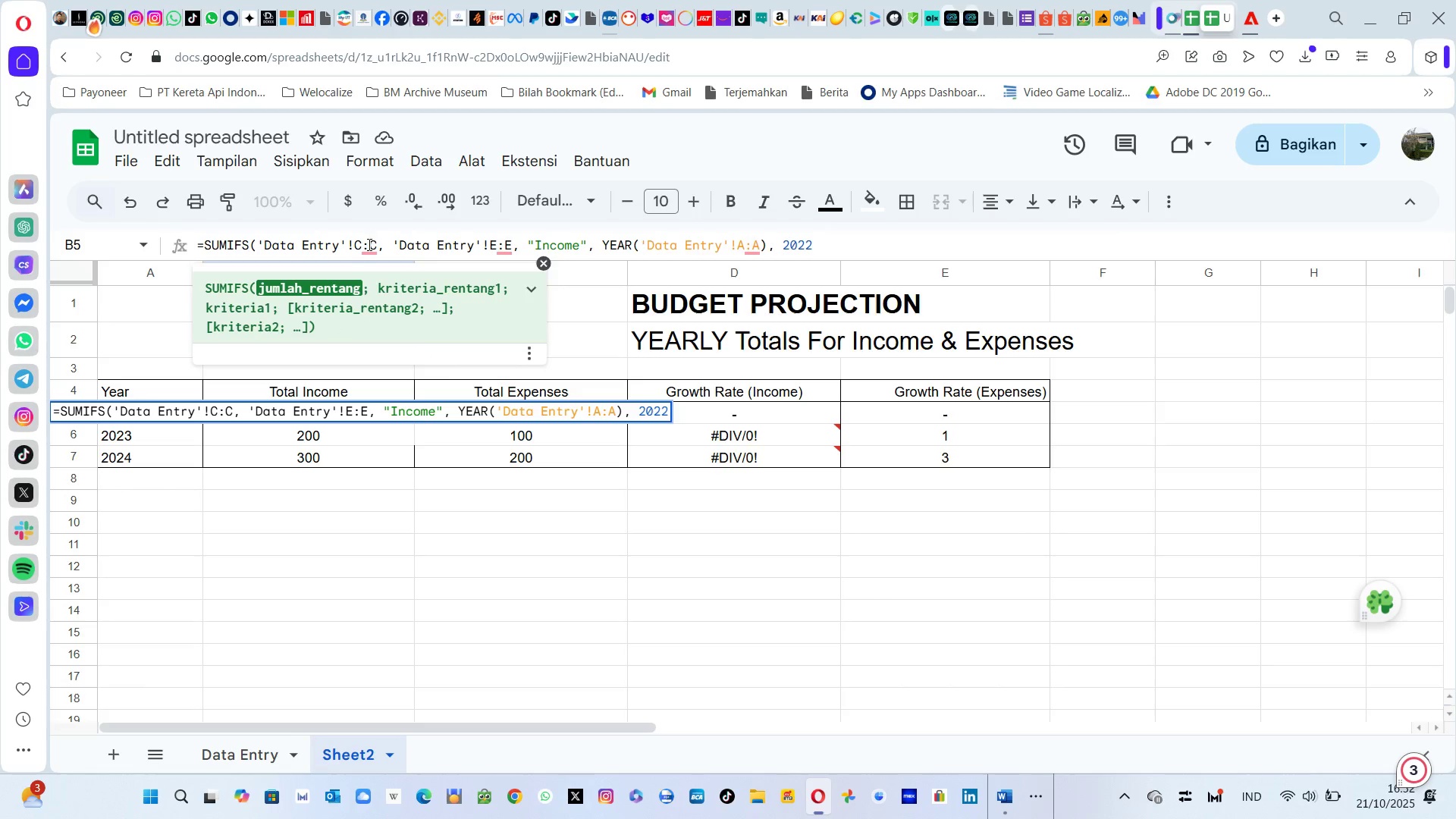 
left_click([366, 244])
 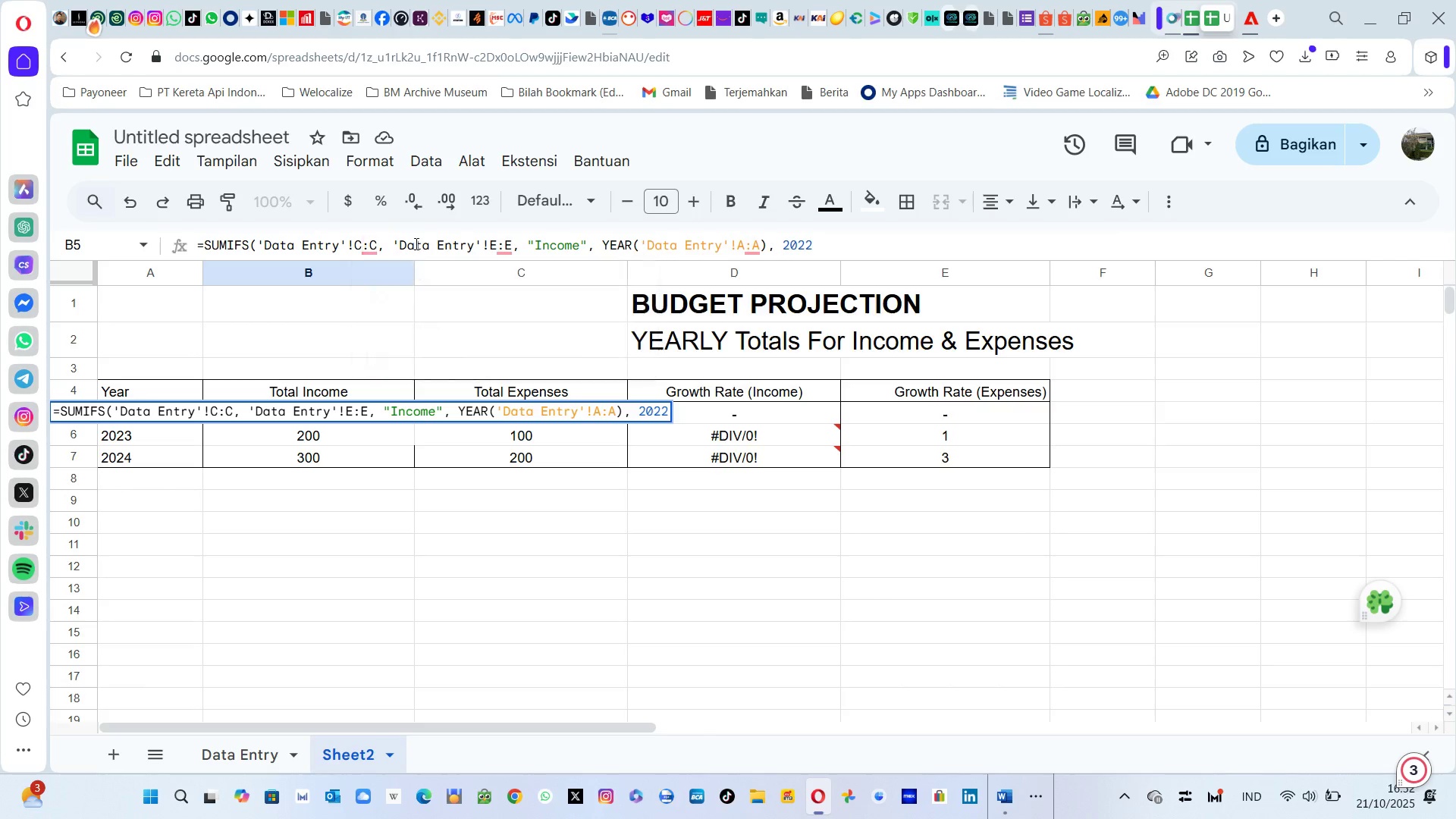 
left_click([415, 243])
 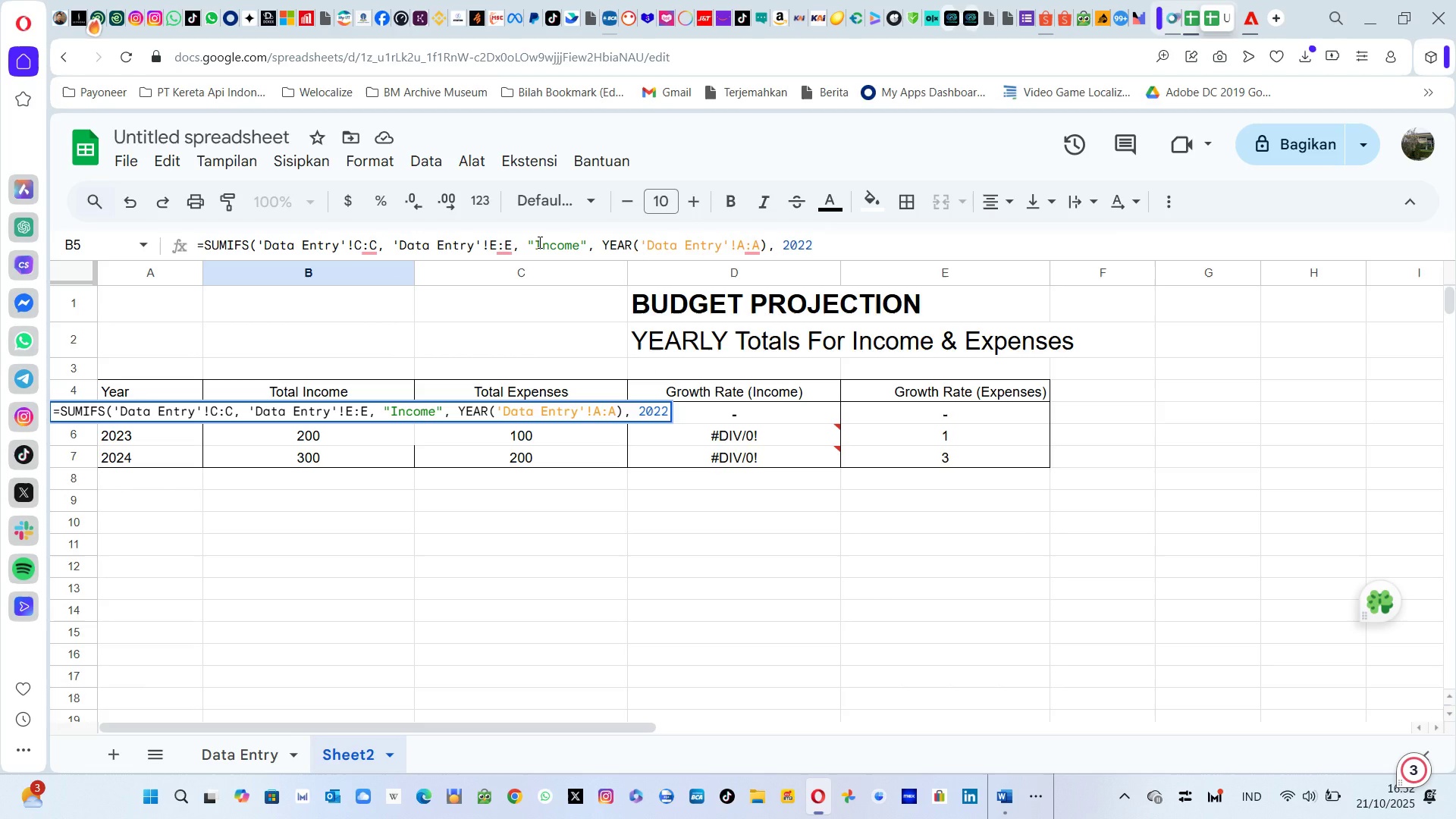 
left_click([538, 242])
 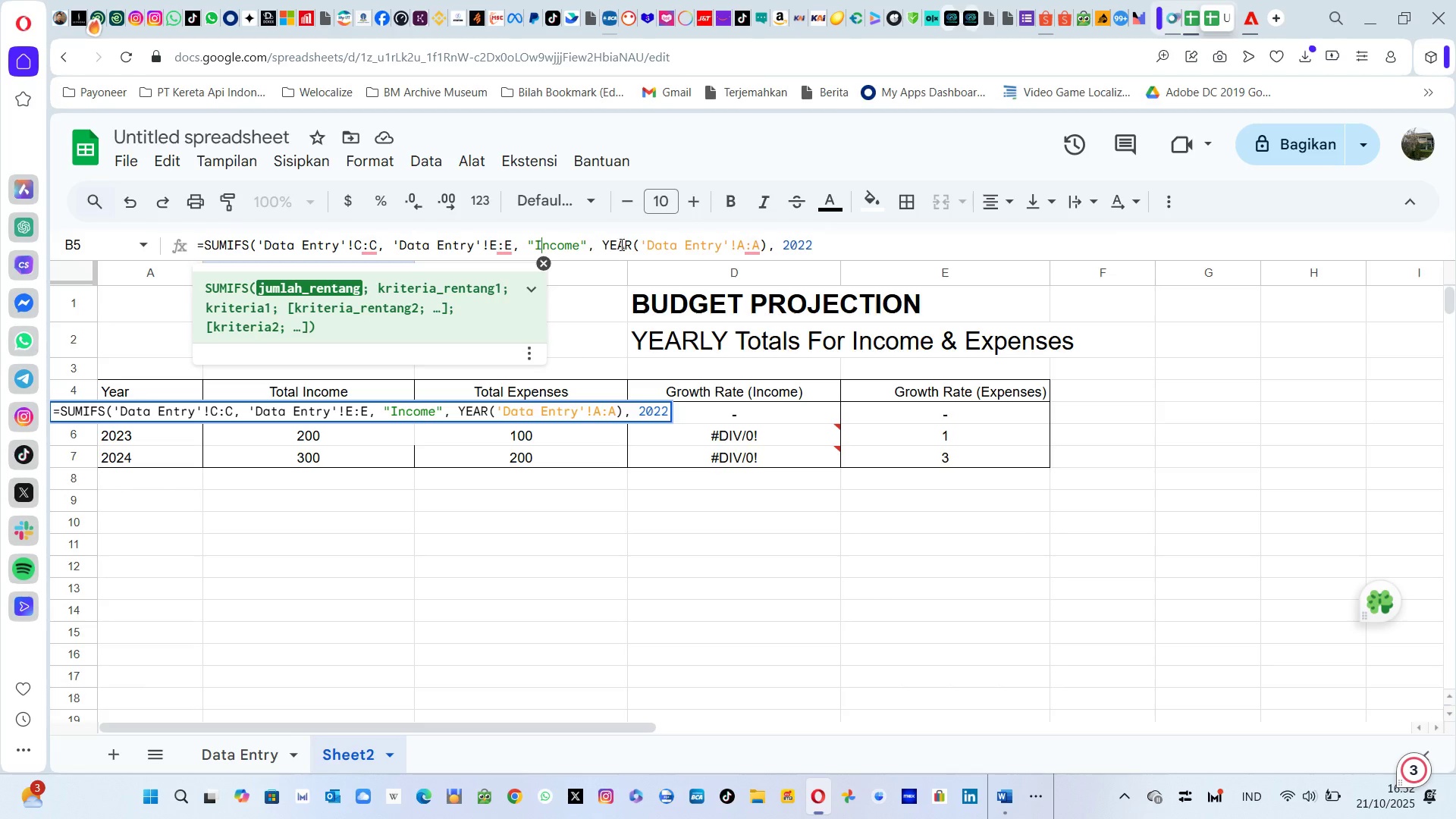 
left_click([620, 244])
 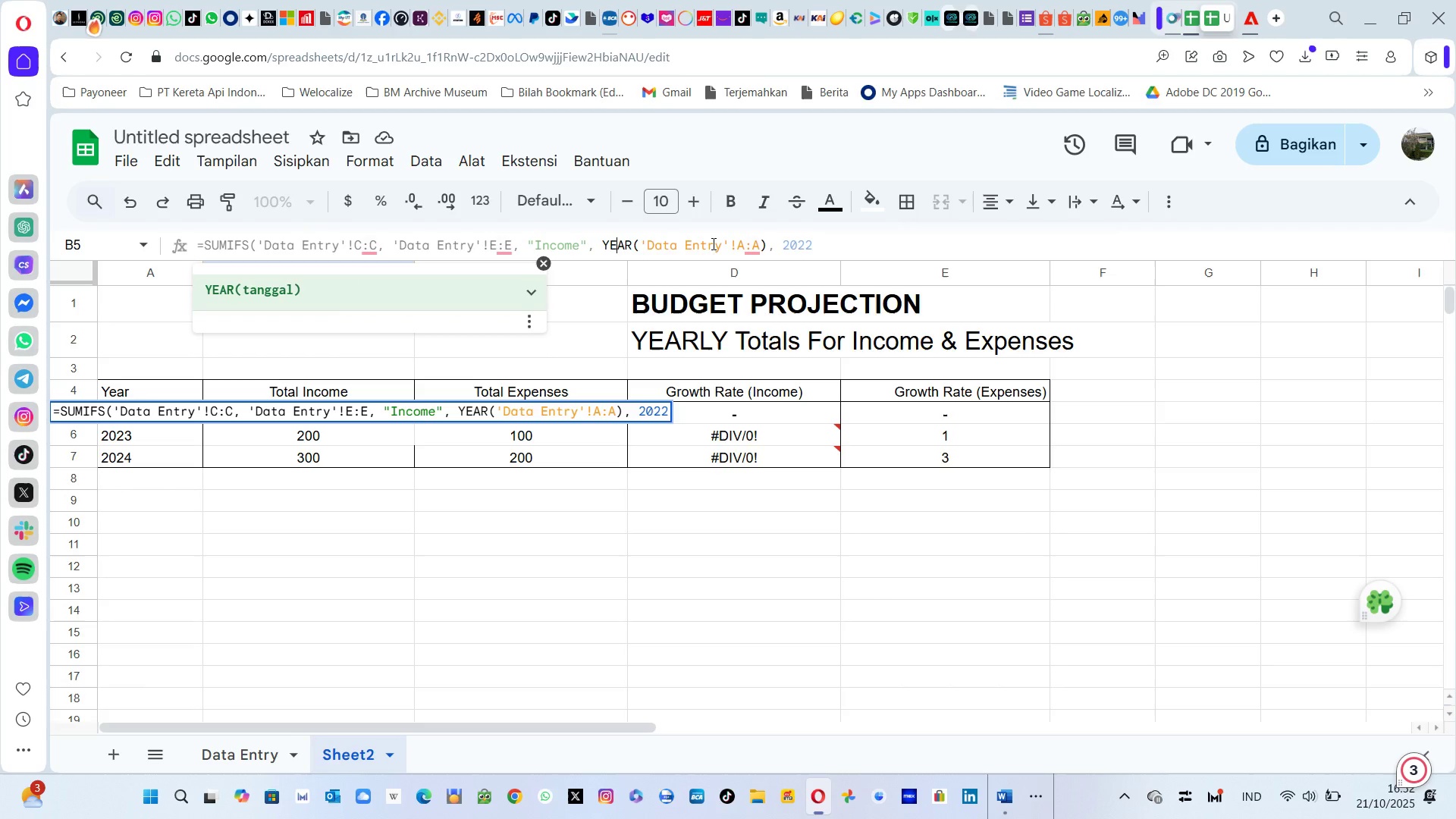 
left_click([712, 243])
 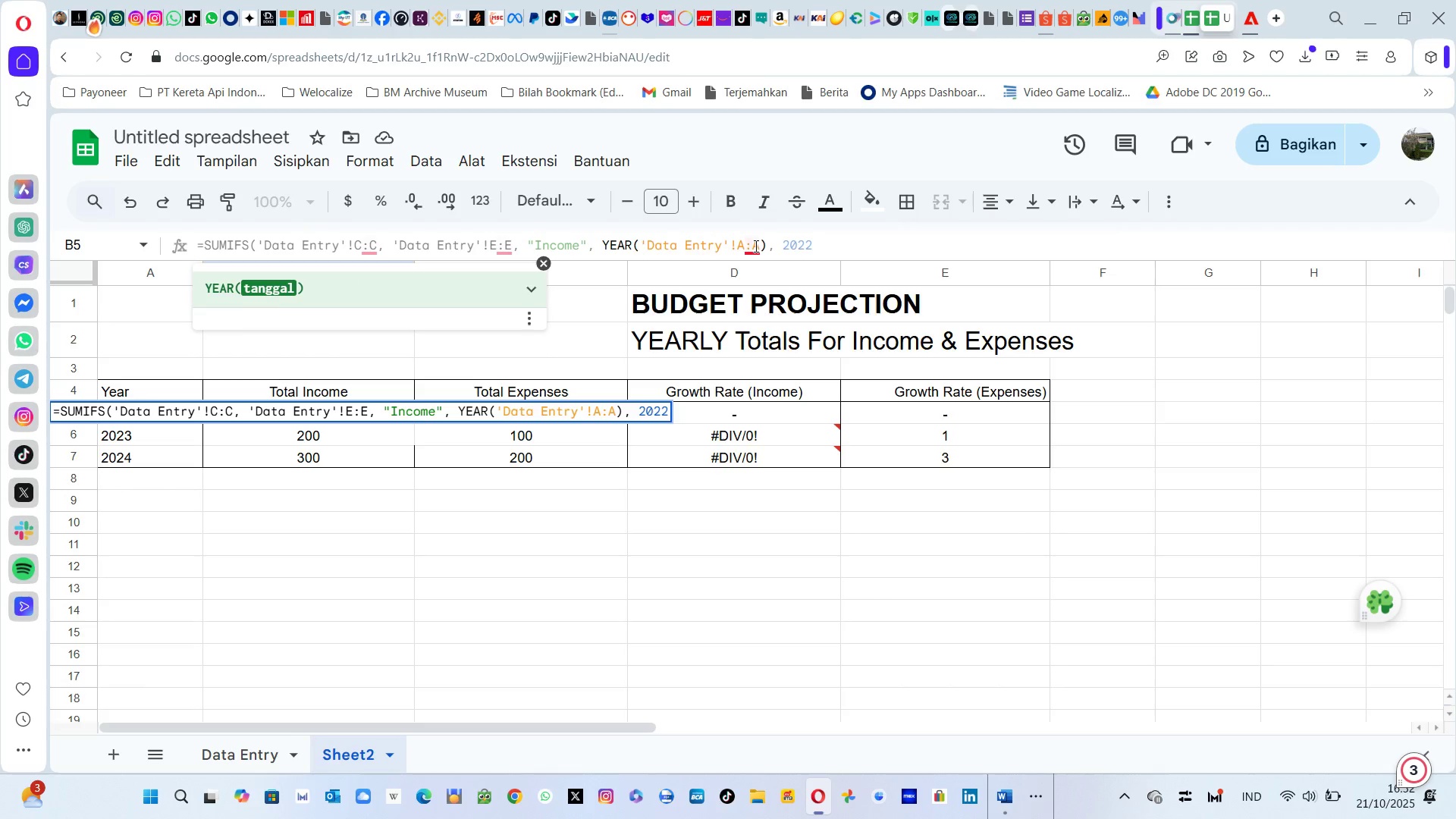 
left_click([755, 246])
 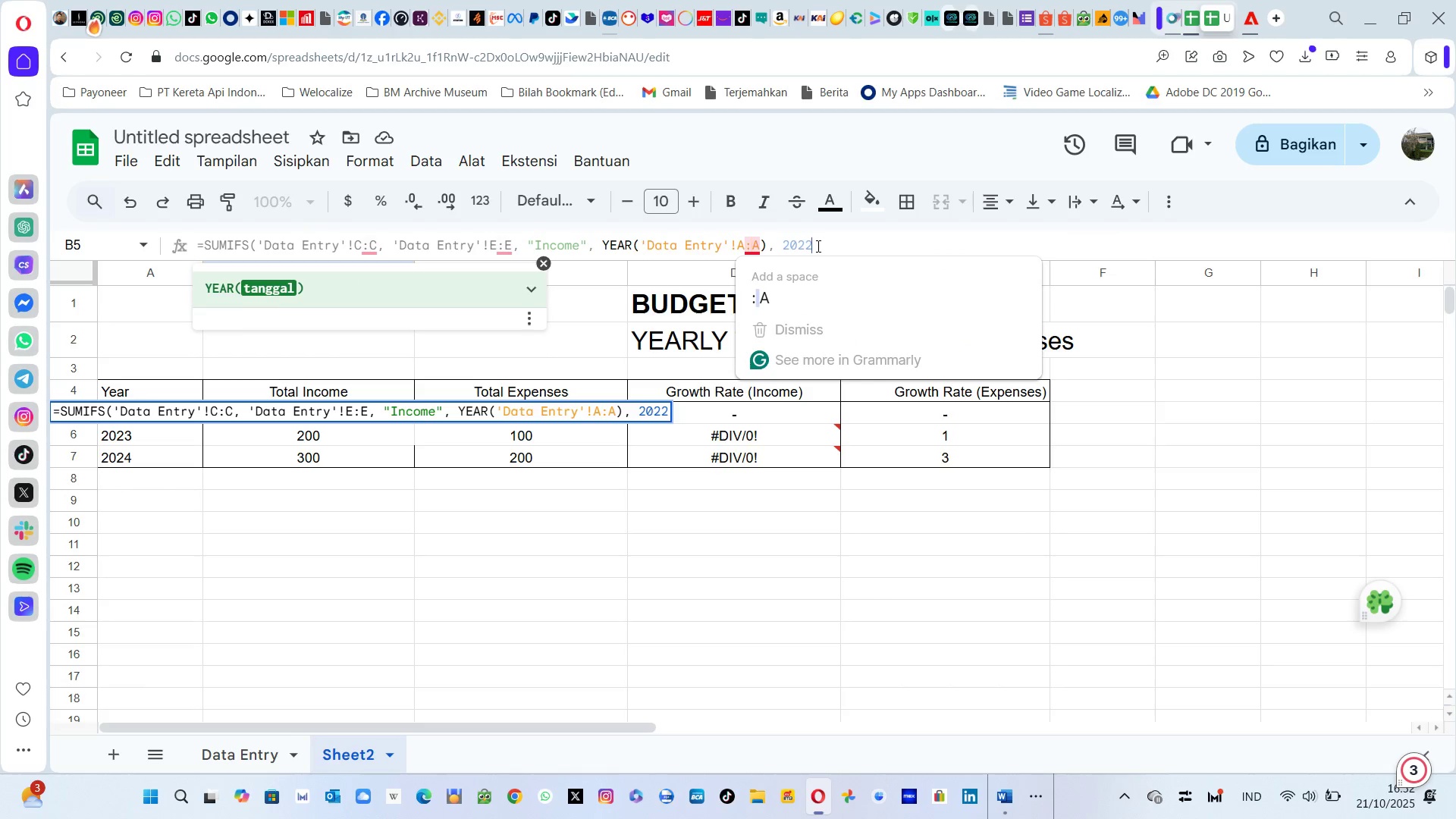 
left_click([817, 246])
 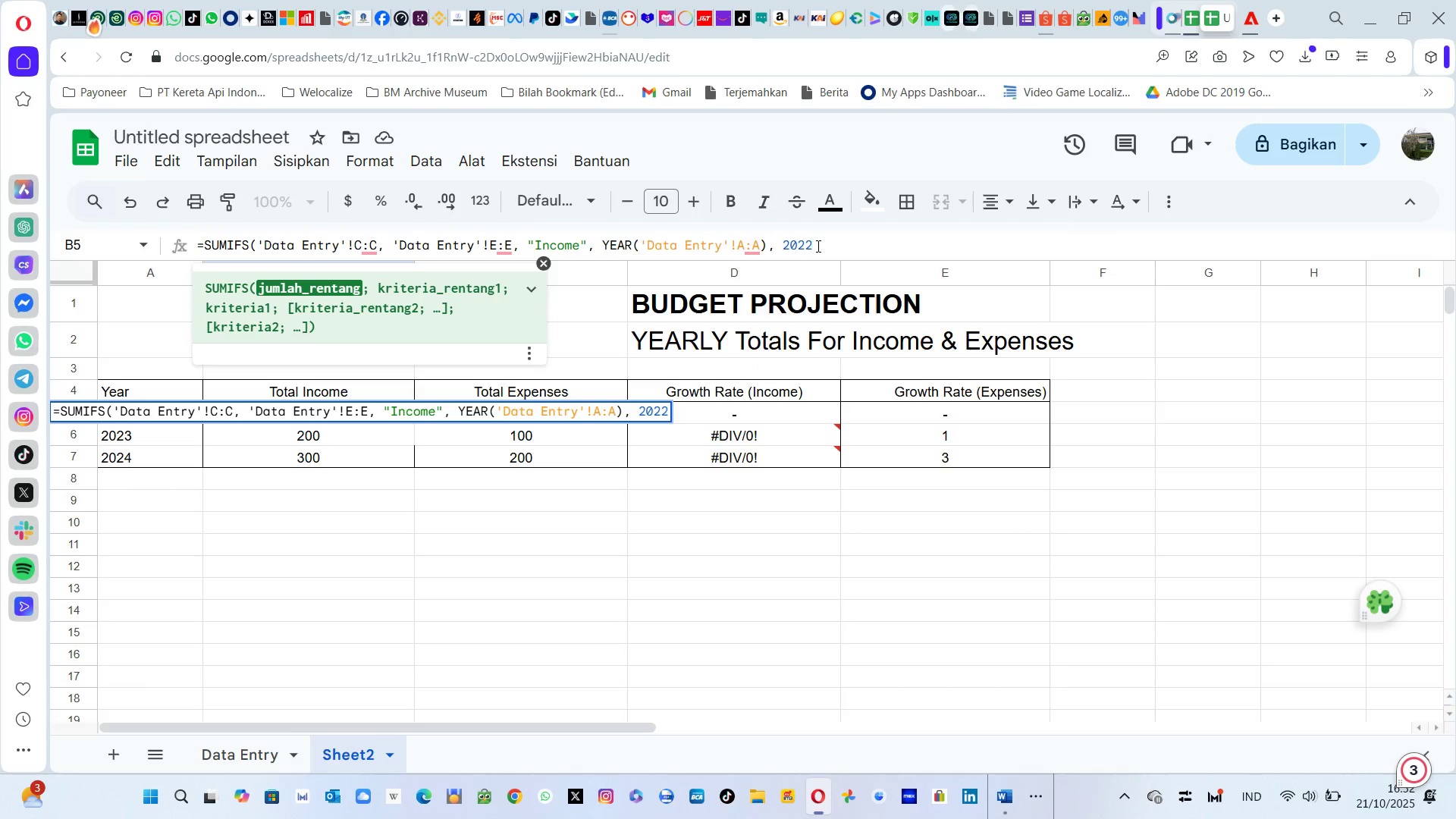 
key(Enter)
 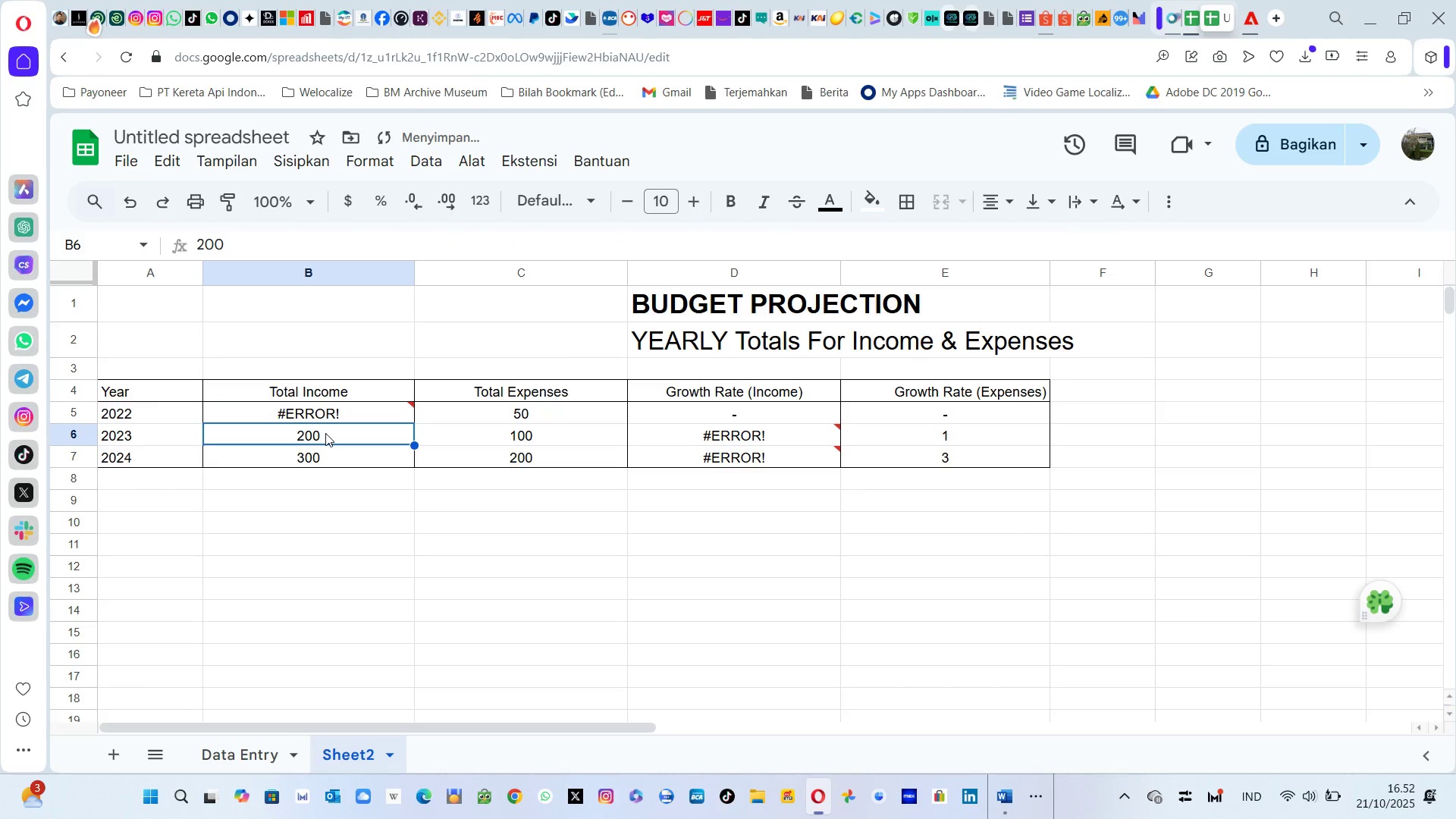 
left_click([340, 421])
 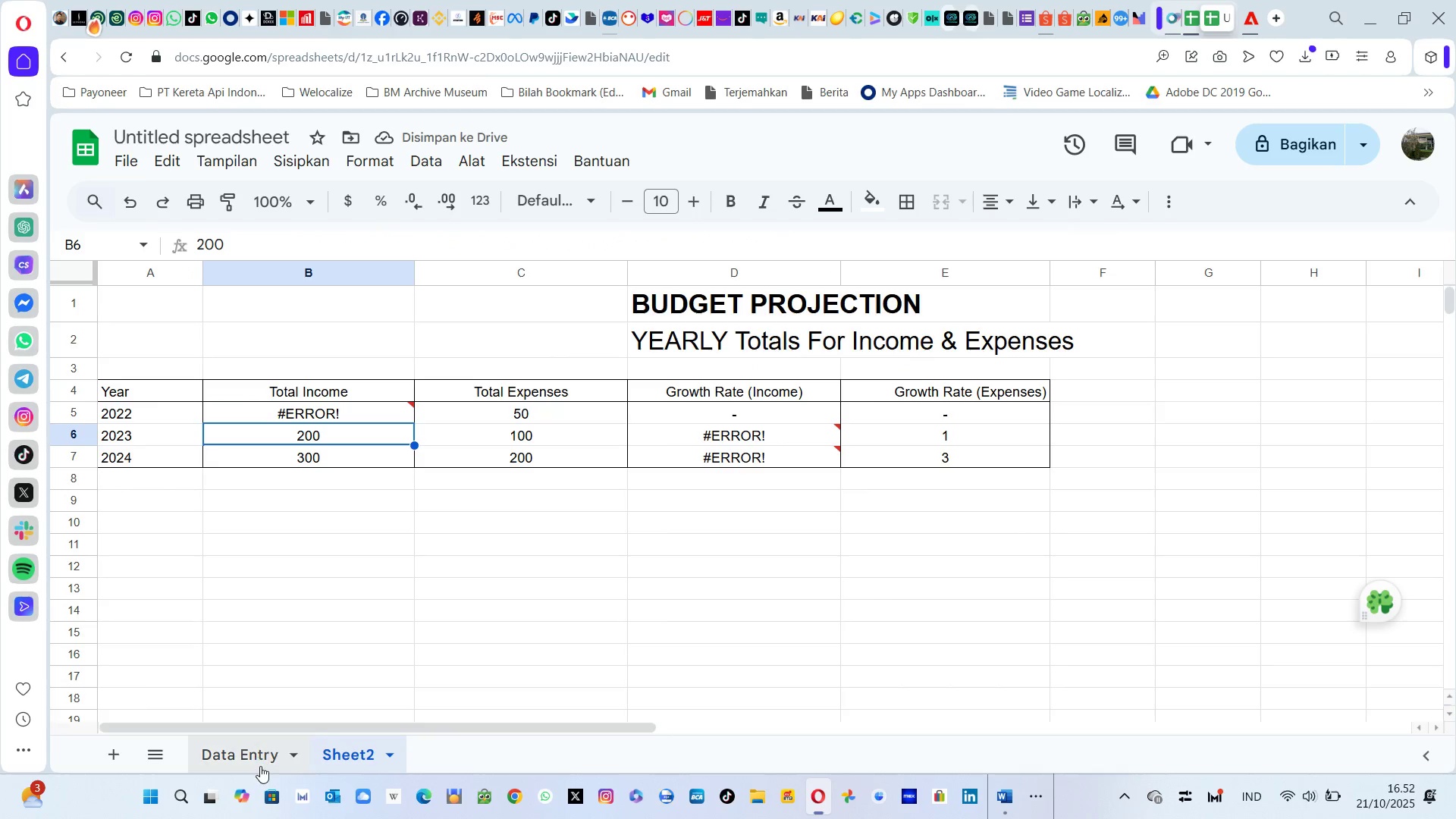 
left_click([260, 766])
 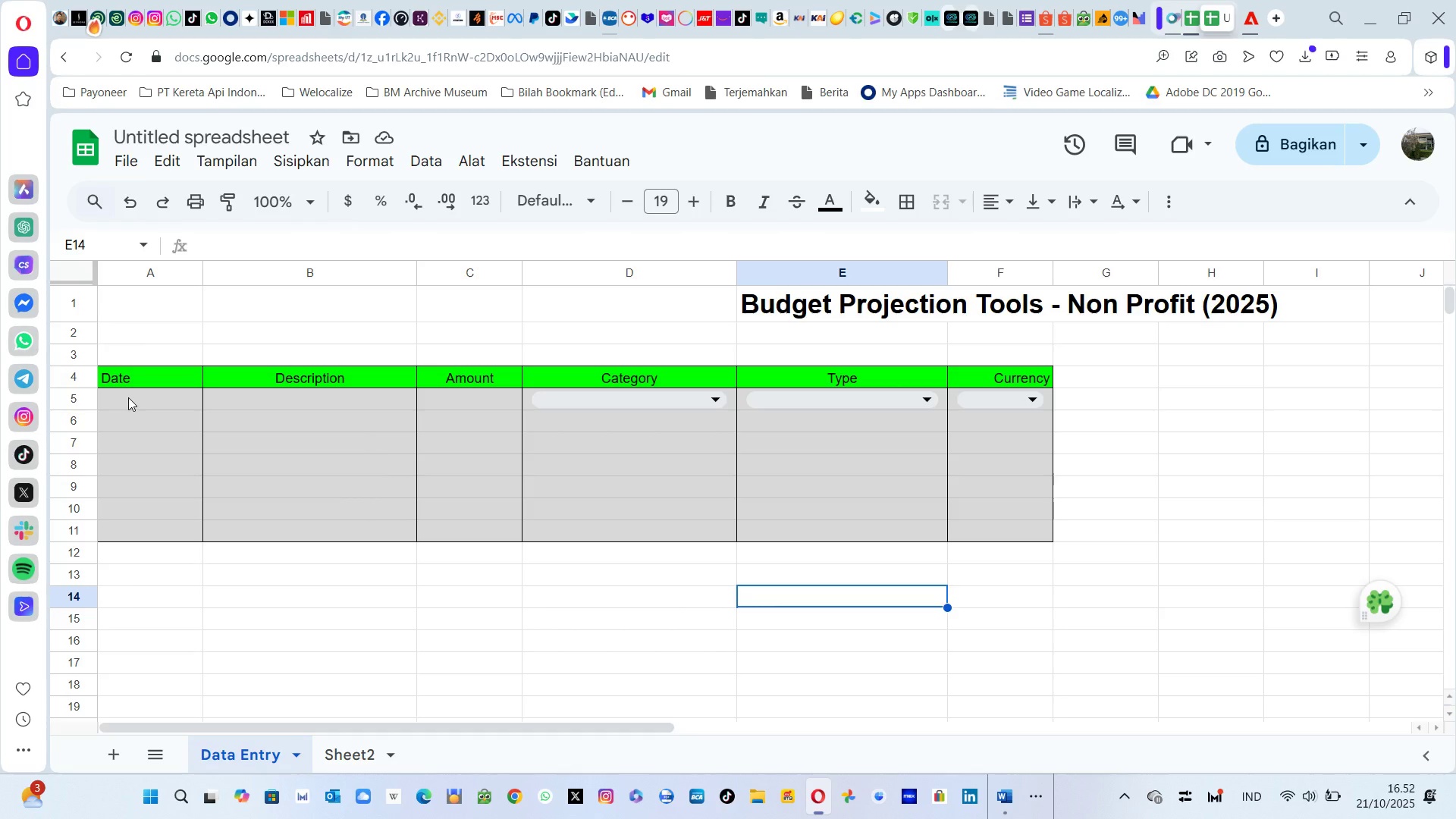 
left_click([128, 397])
 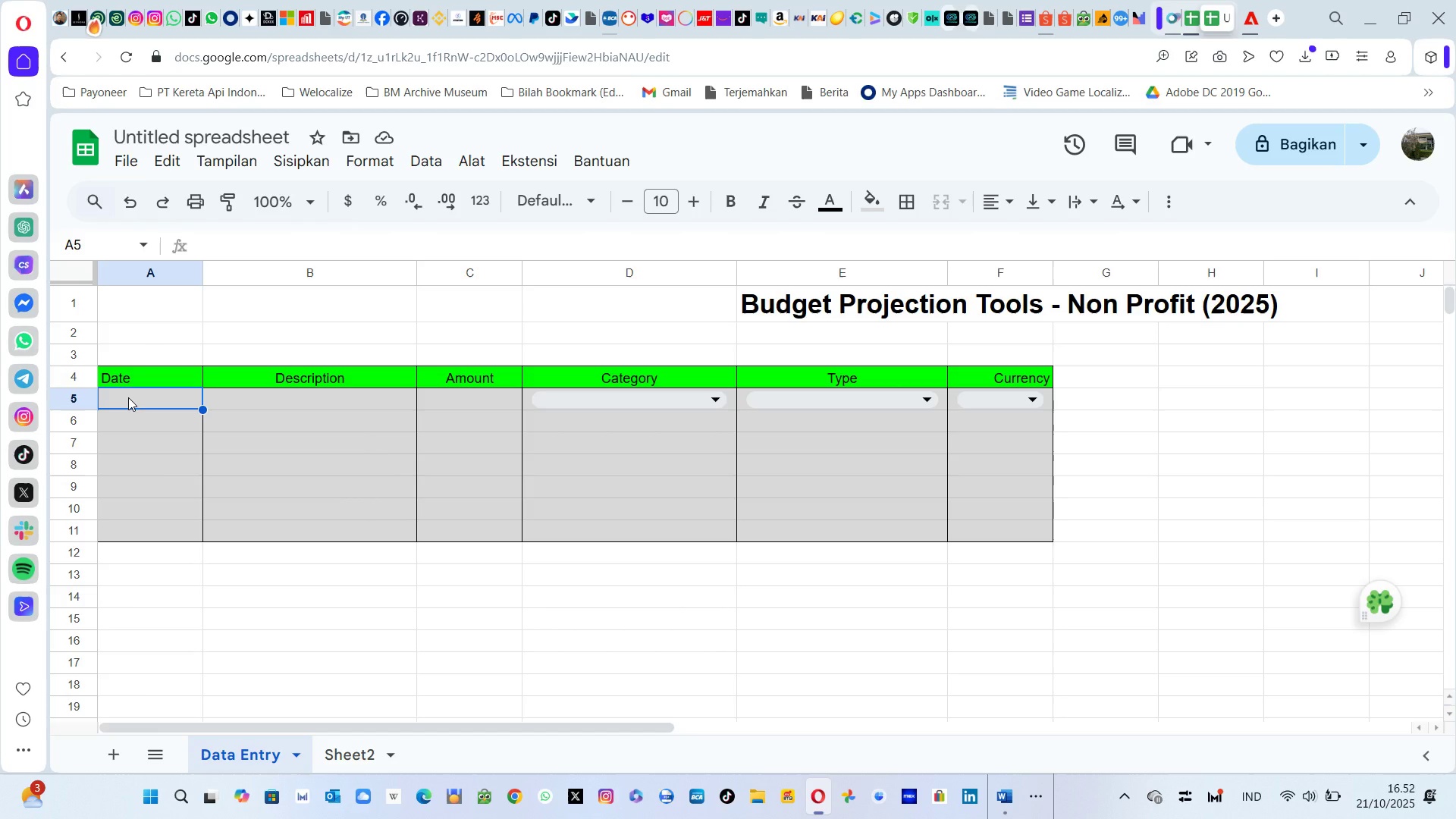 
key(Alt+AltLeft)
 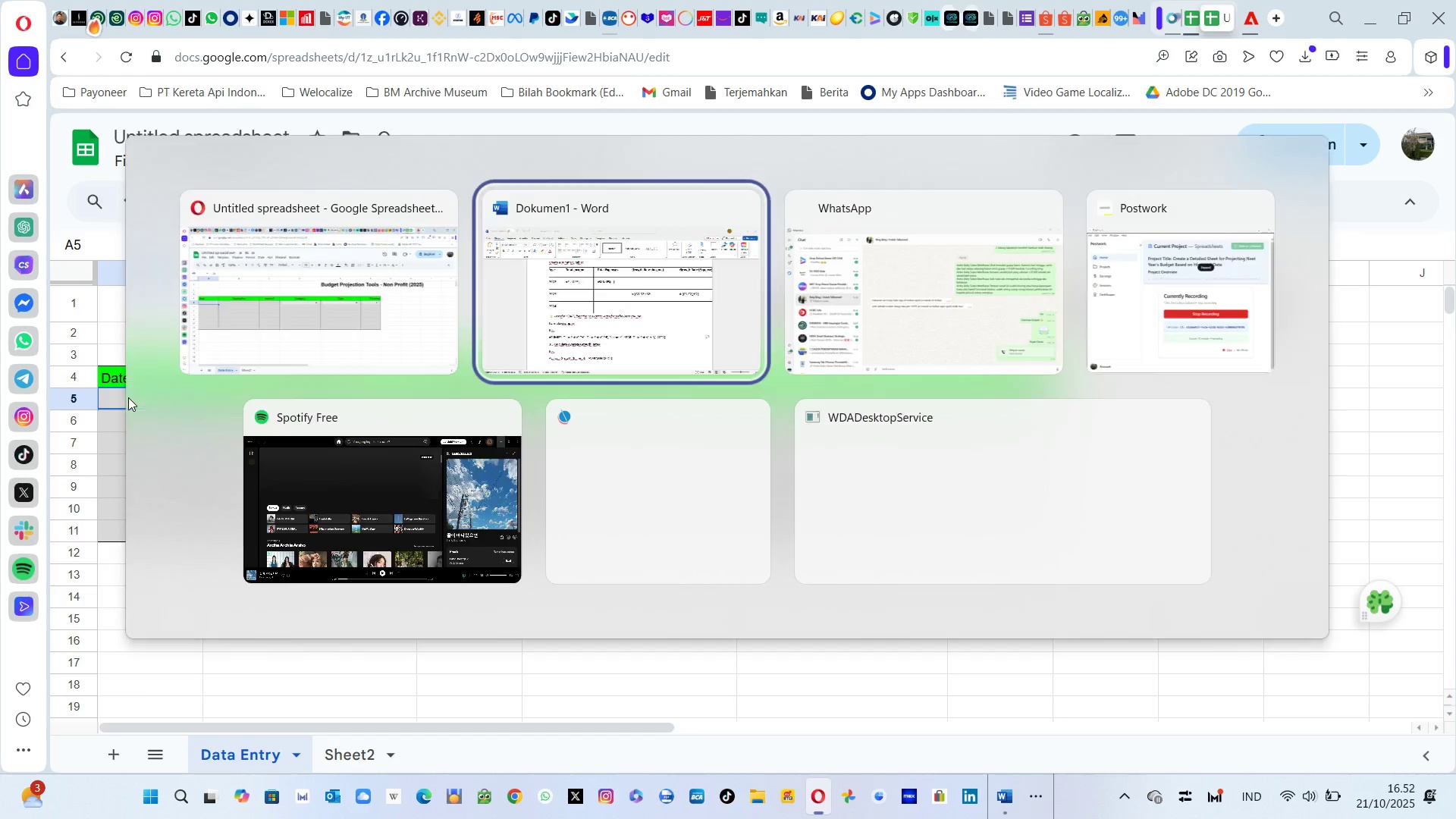 
key(Alt+Tab)
 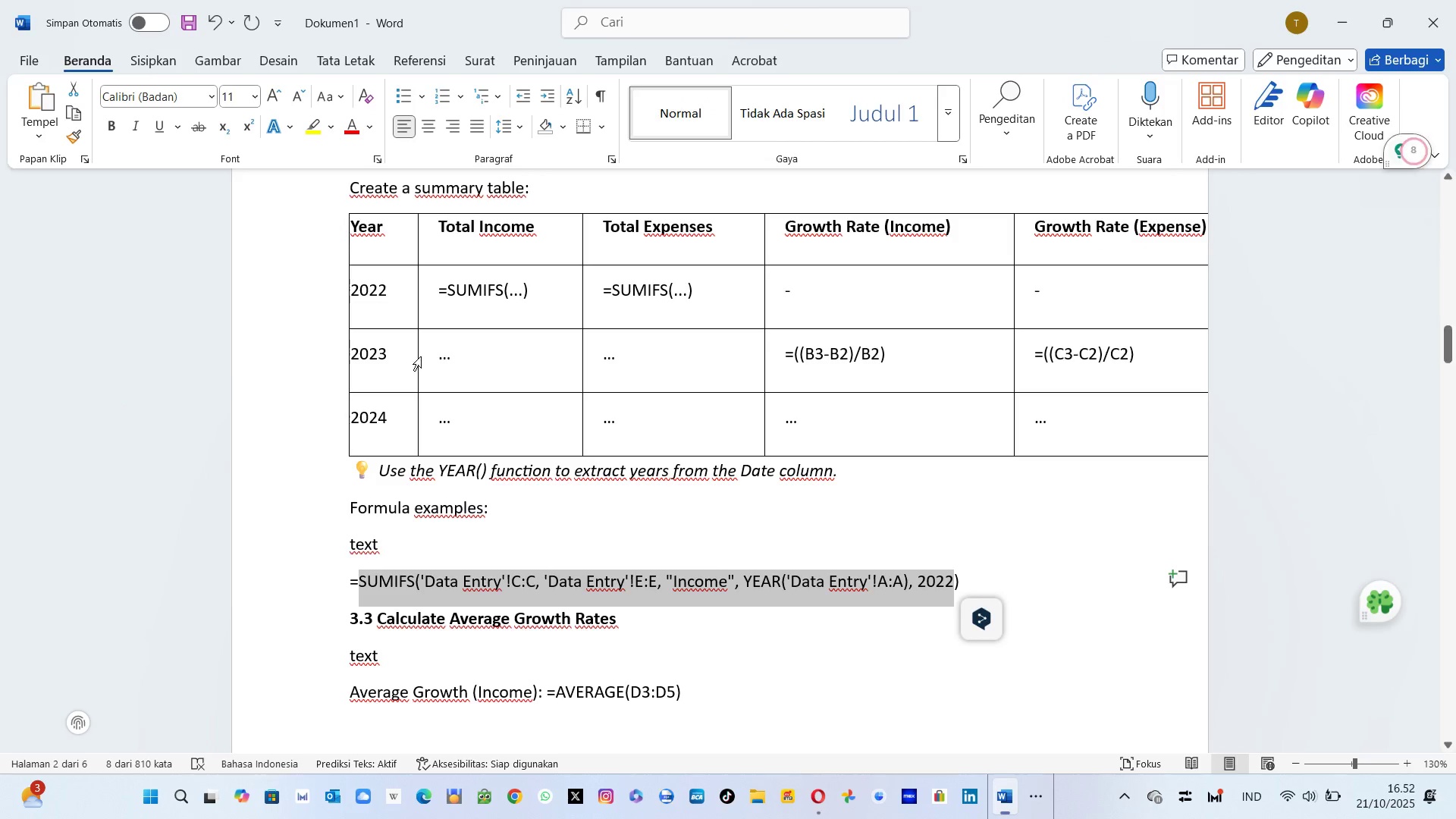 
scroll: coordinate [434, 354], scroll_direction: down, amount: 1.0
 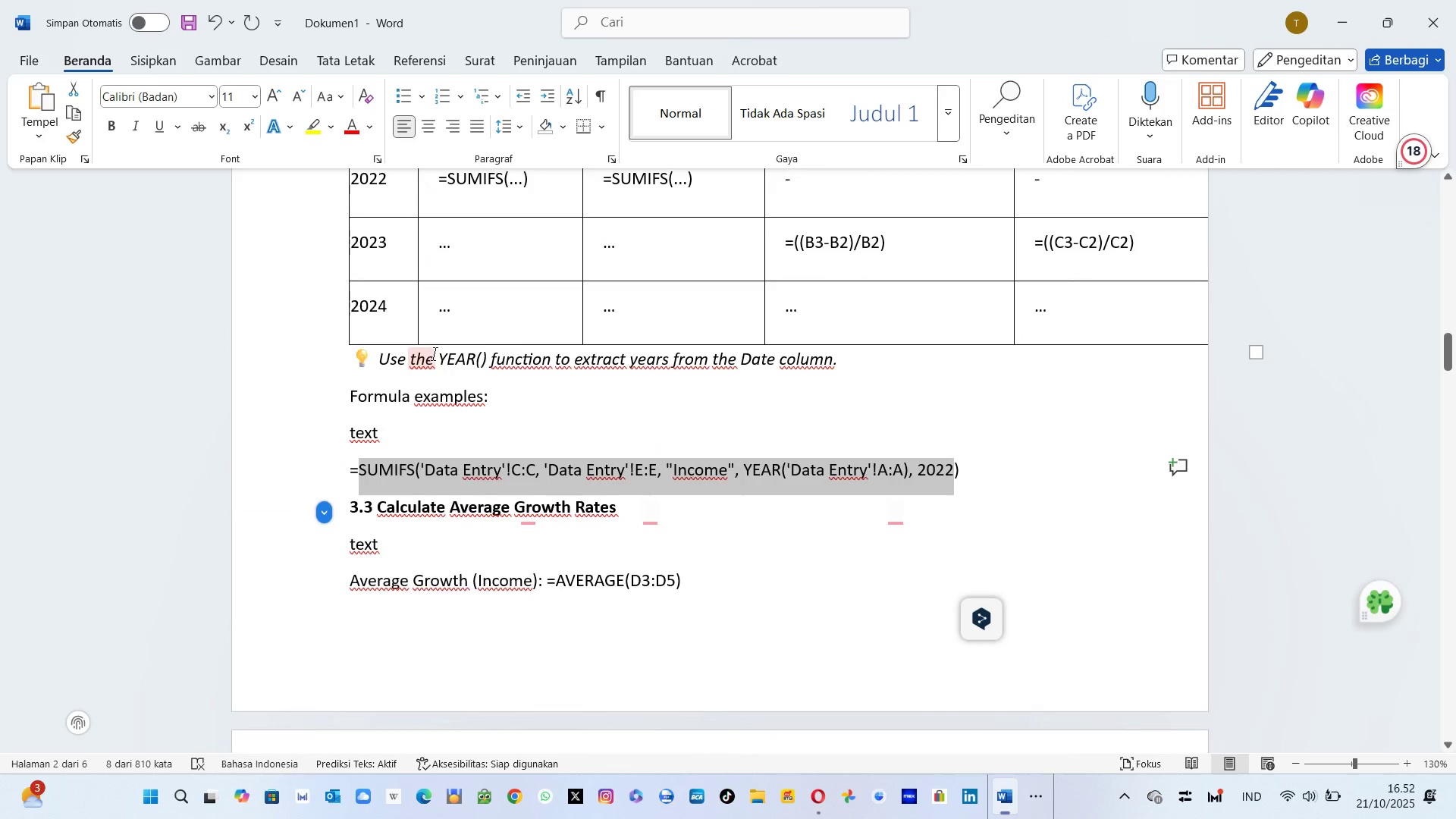 
key(Alt+Tab)
 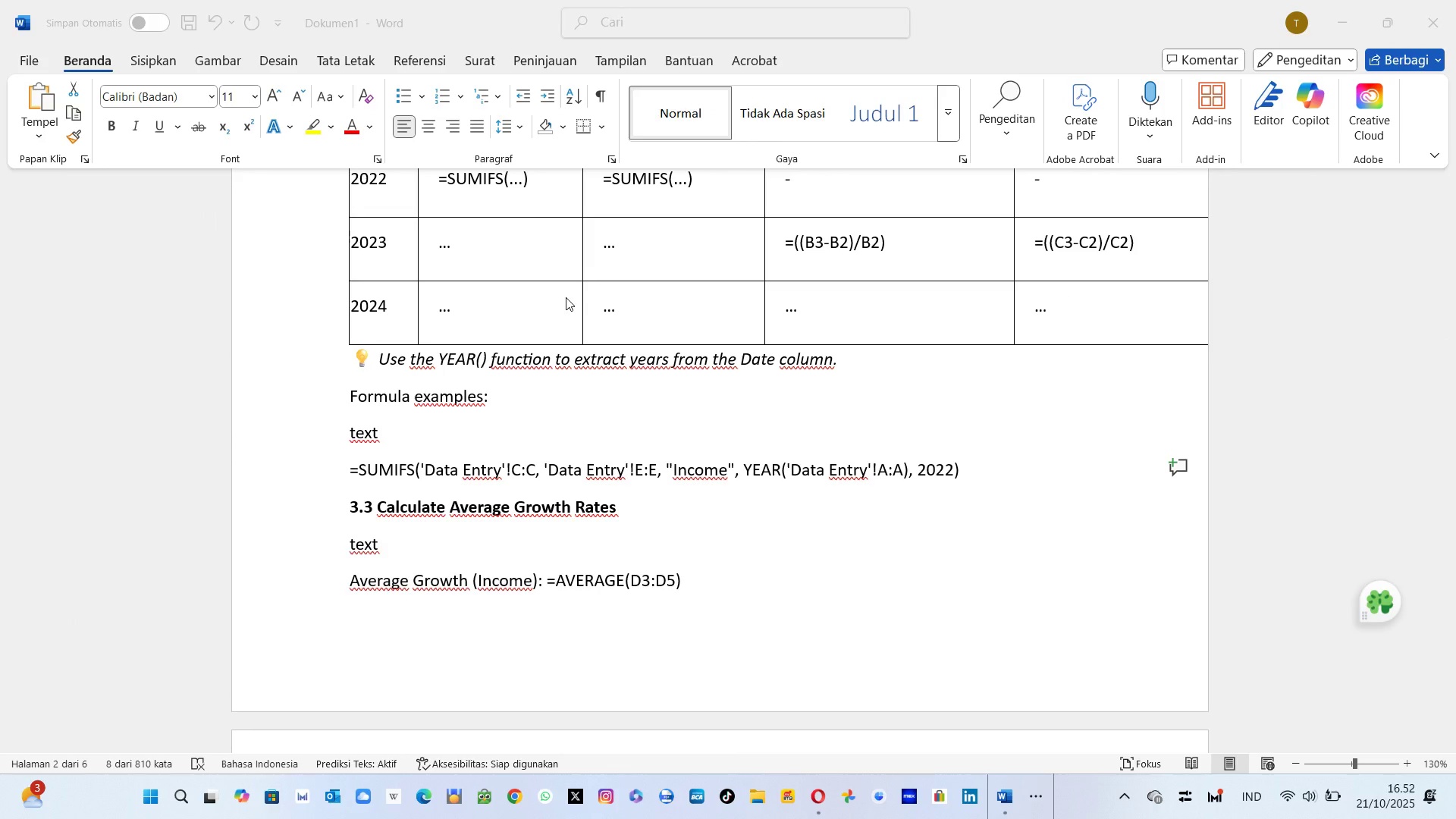 
key(Alt+Tab)
 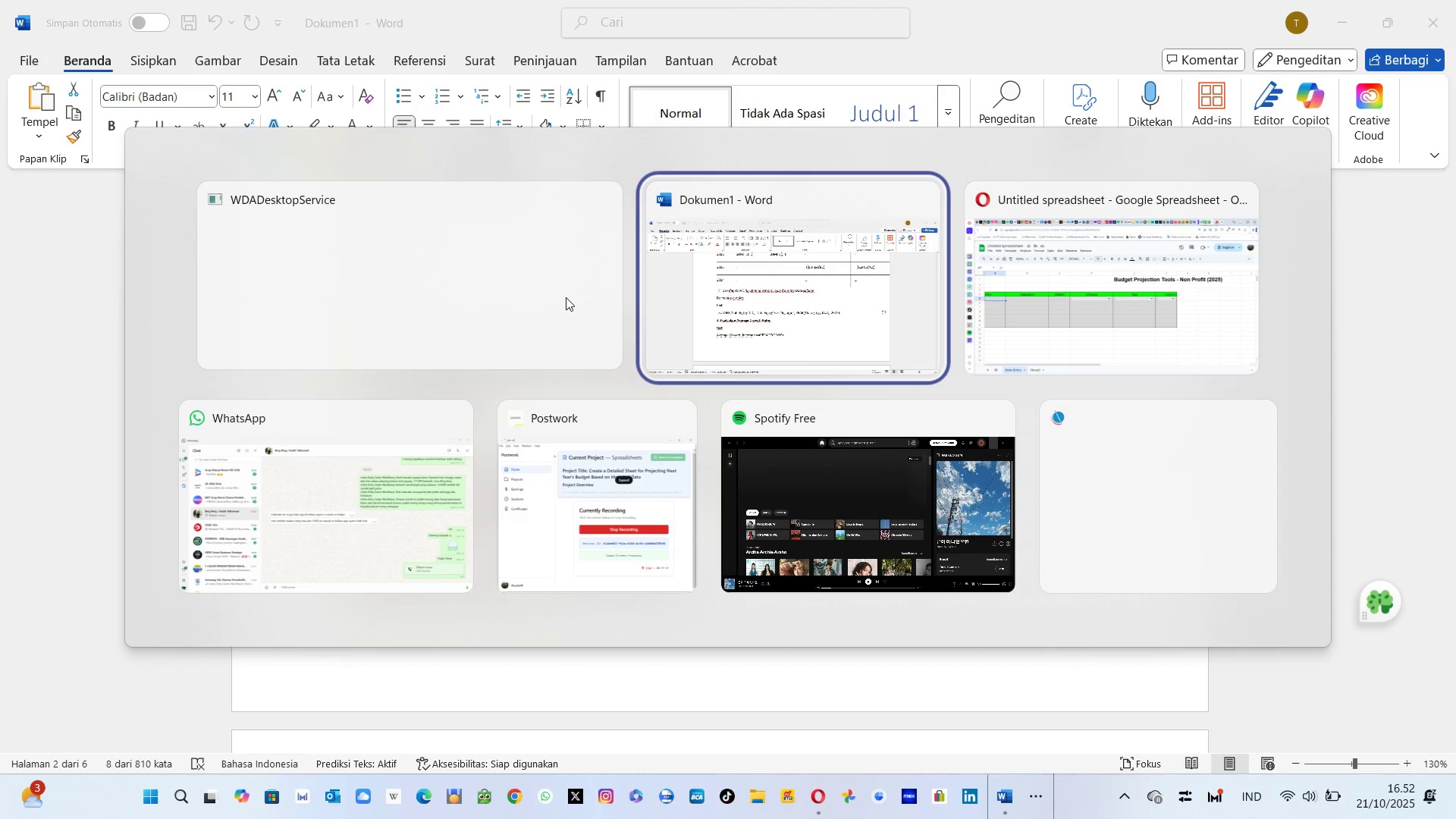 
key(Alt+Tab)
 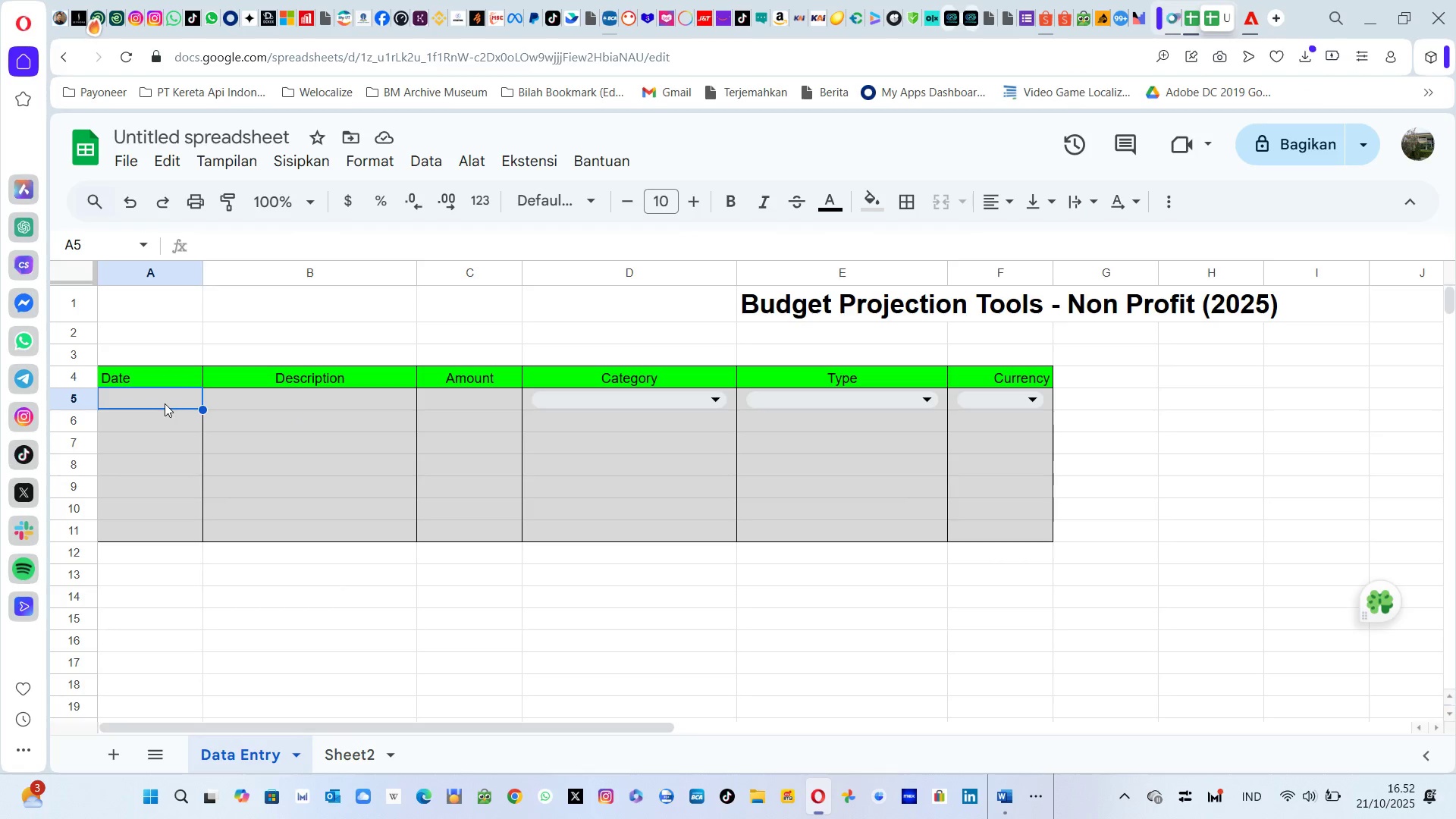 
left_click([165, 403])
 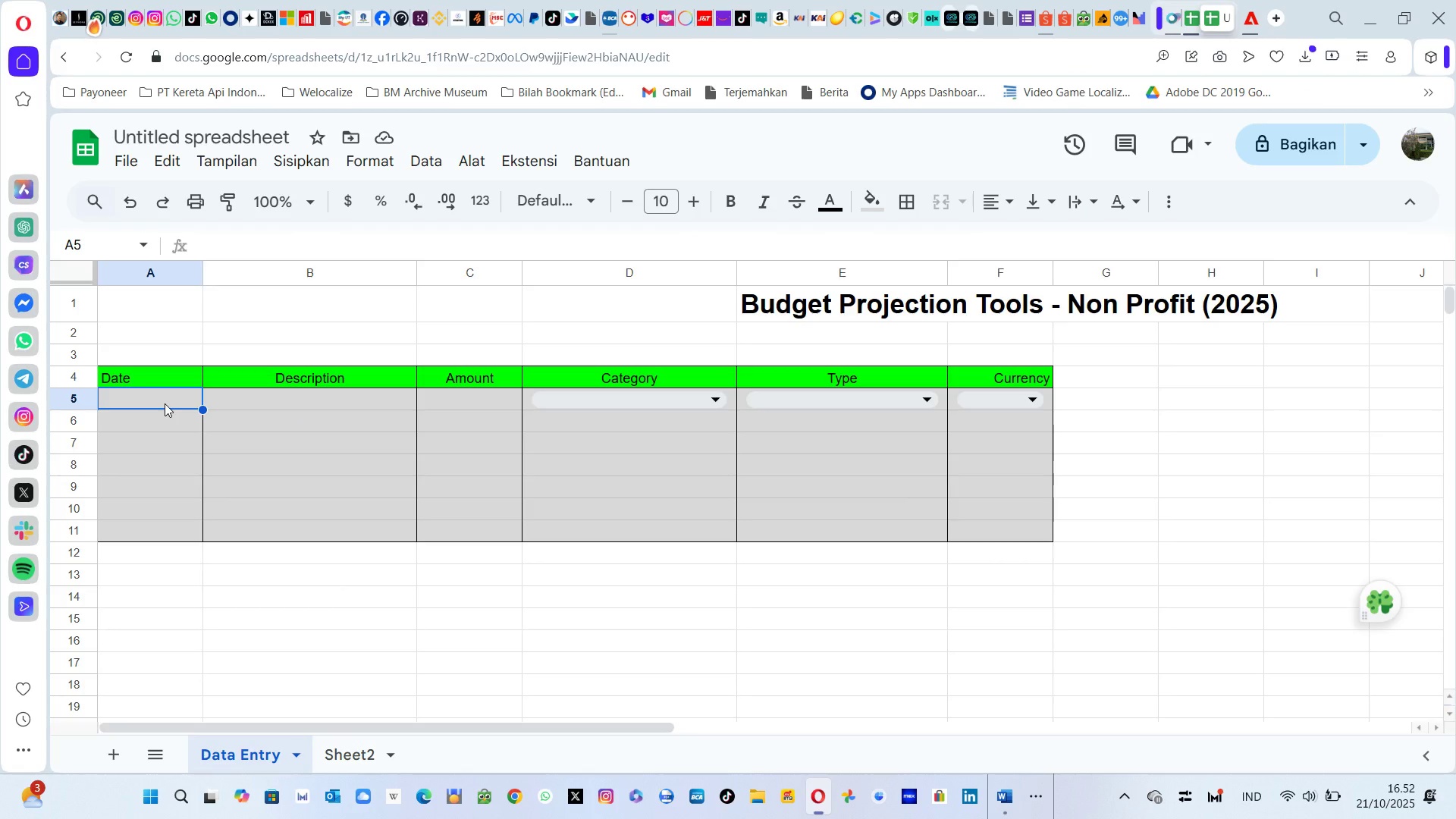 
wait(5.44)
 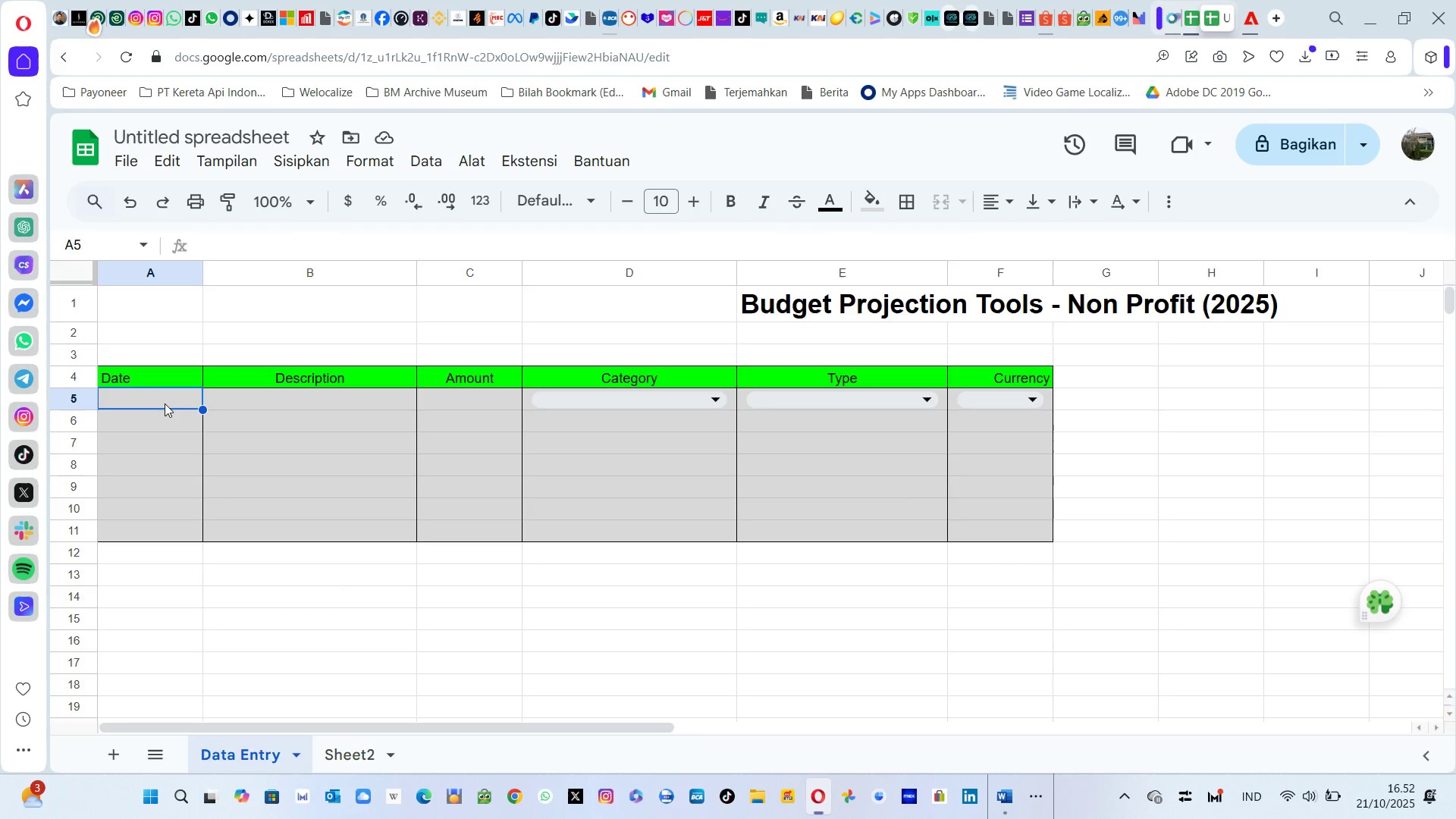 
type(19 Oktober 2024)
key(Backspace)
key(Backspace)
type(24)
 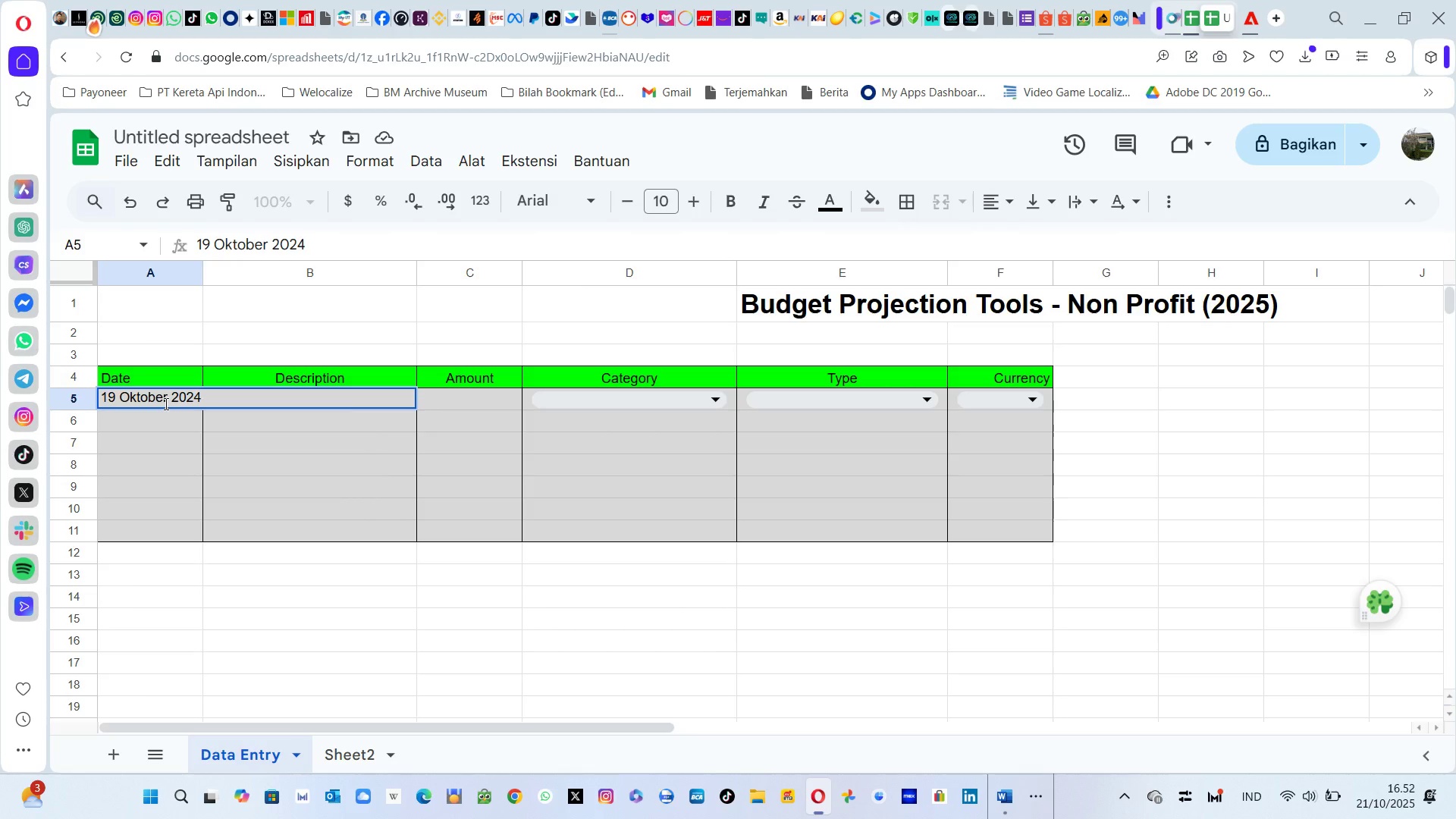 
key(Enter)
 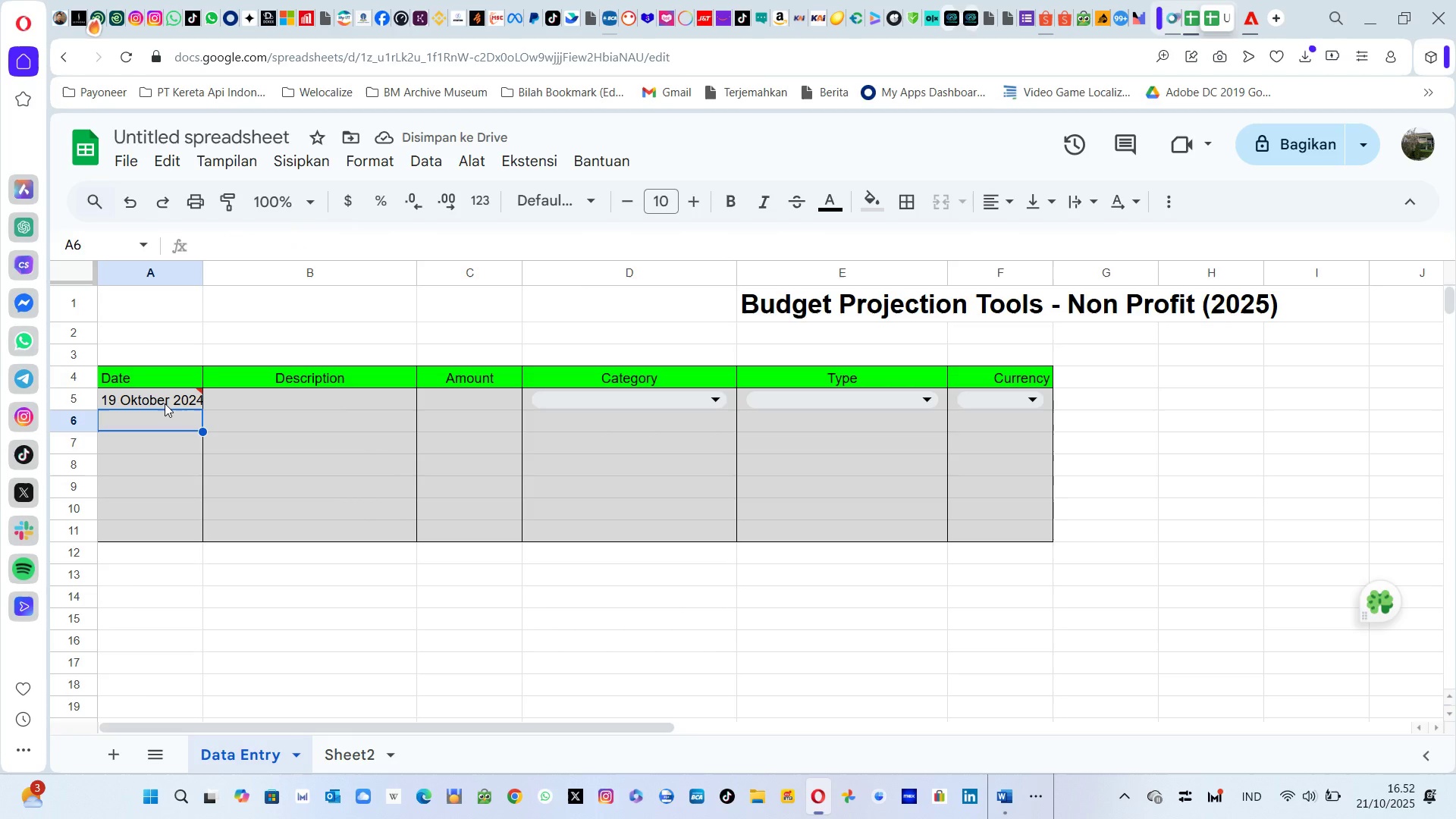 
left_click([165, 403])
 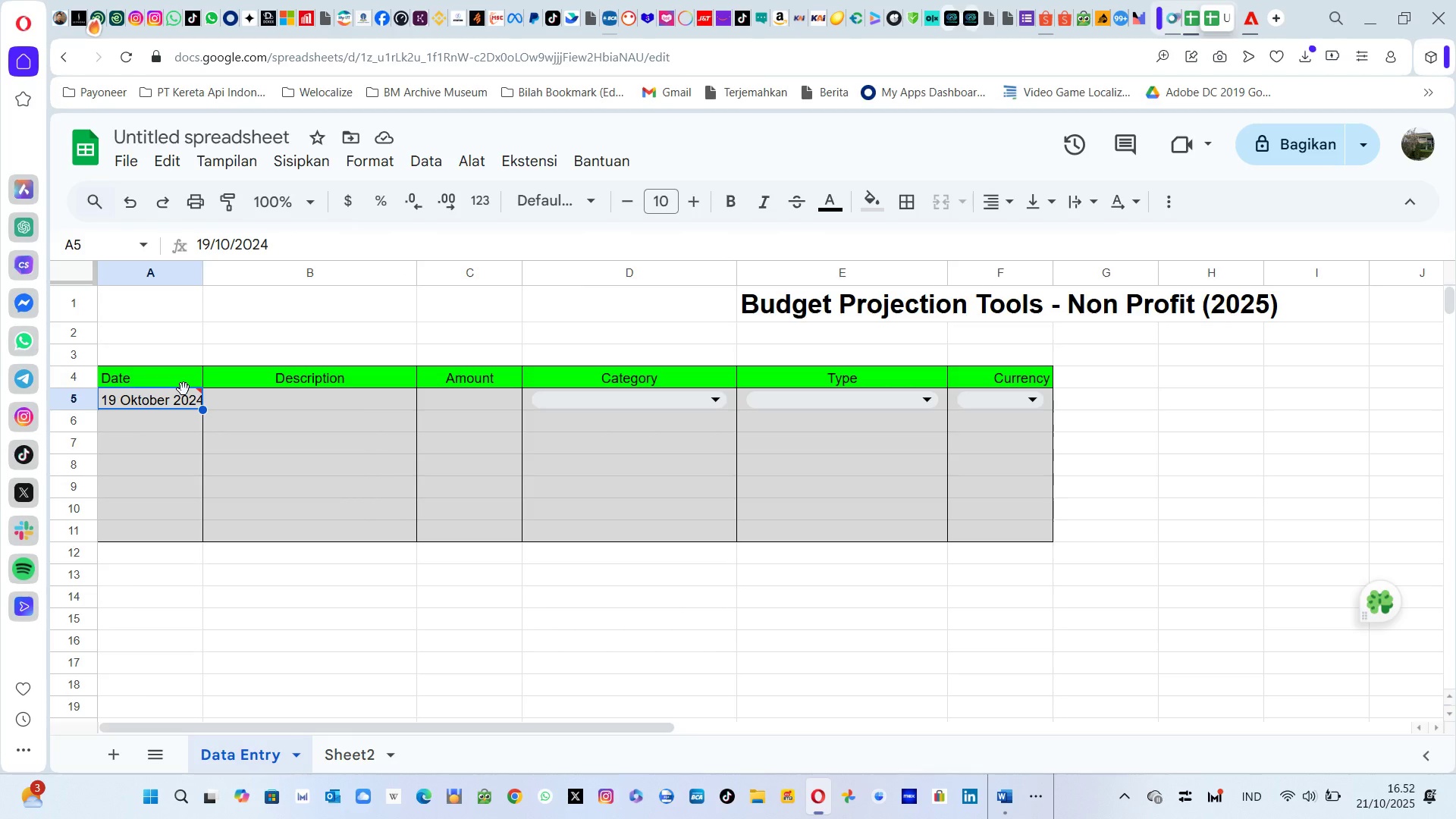 
wait(6.56)
 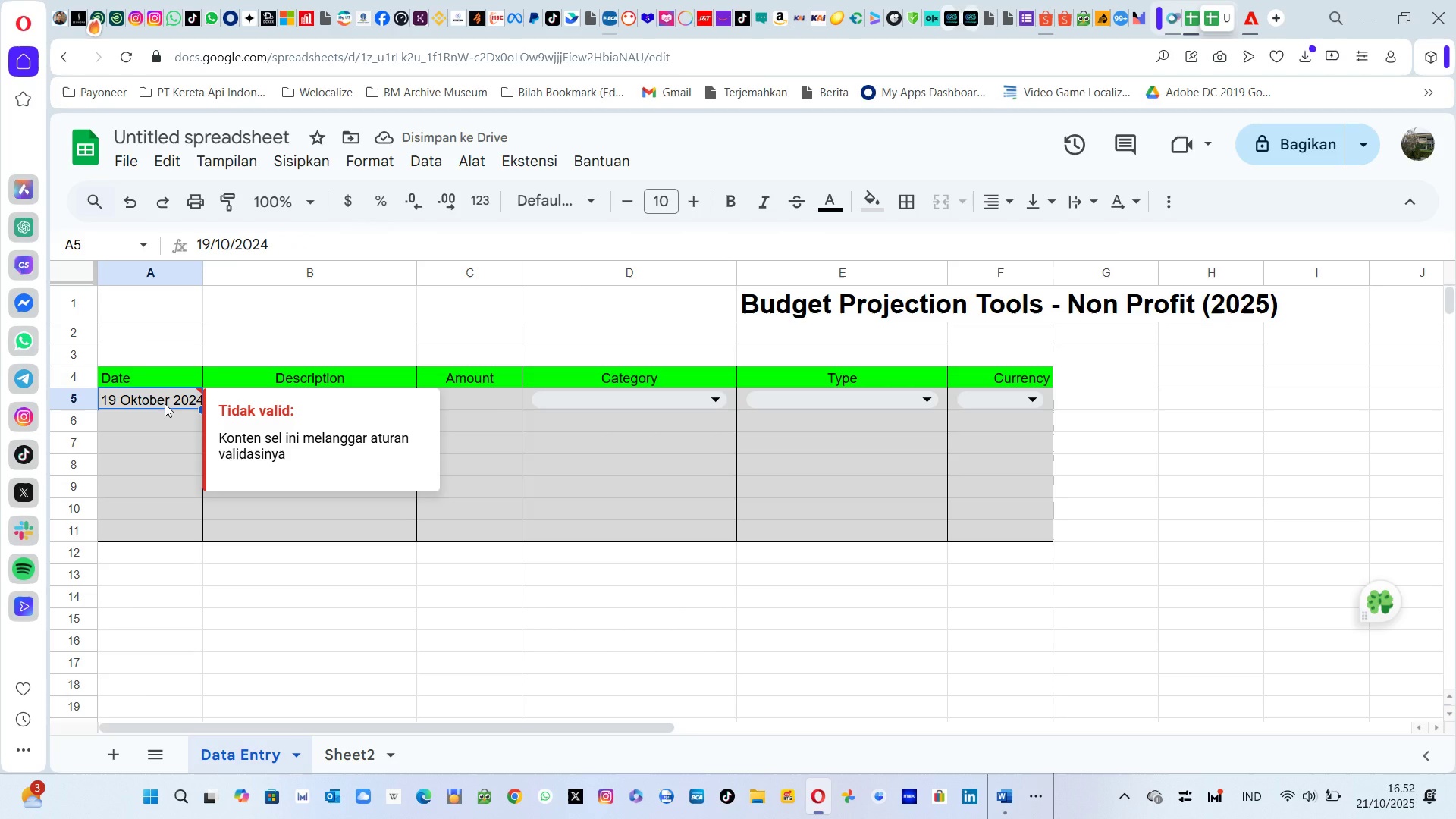 
left_click([295, 249])
 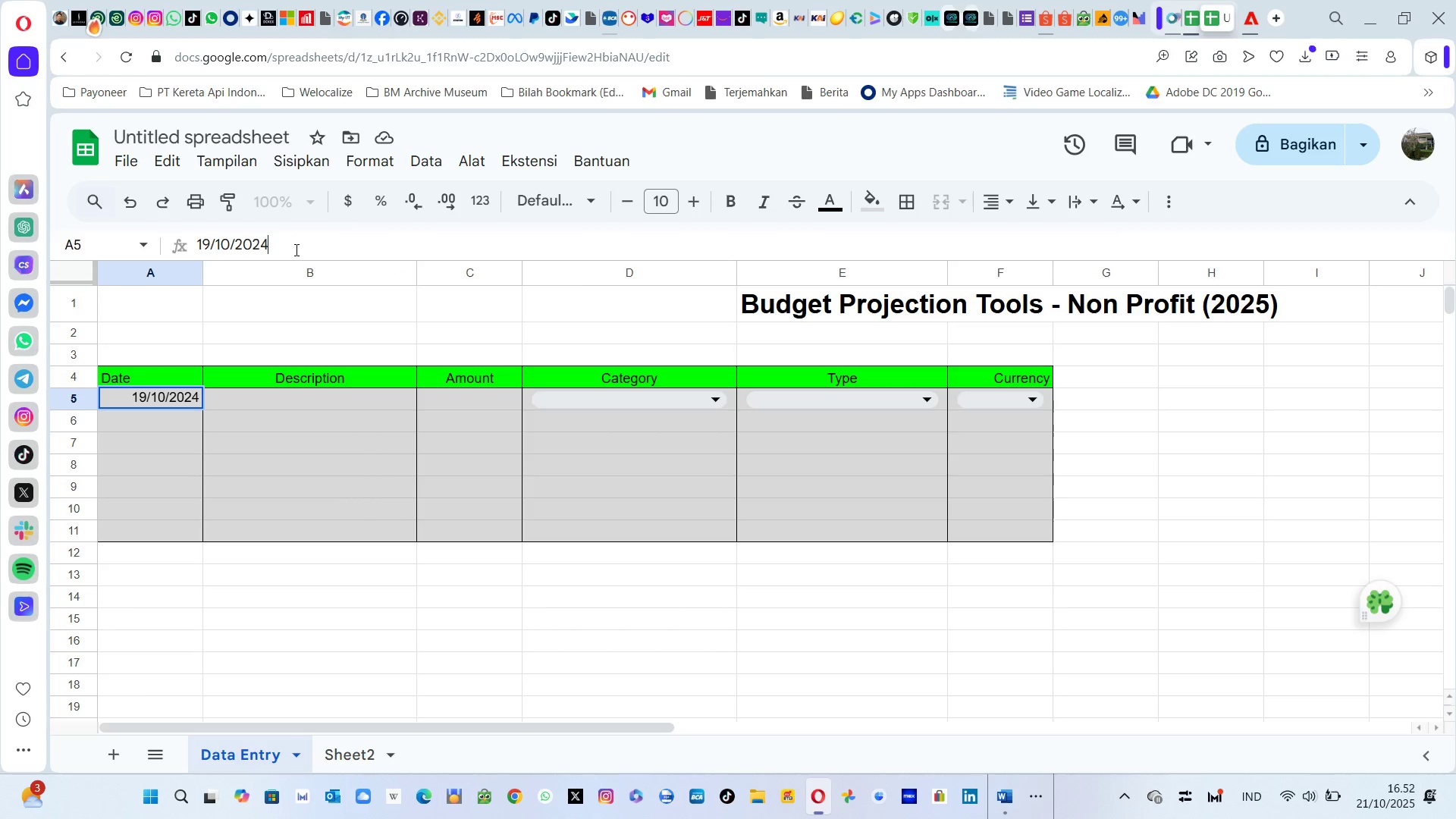 
key(Backspace)
 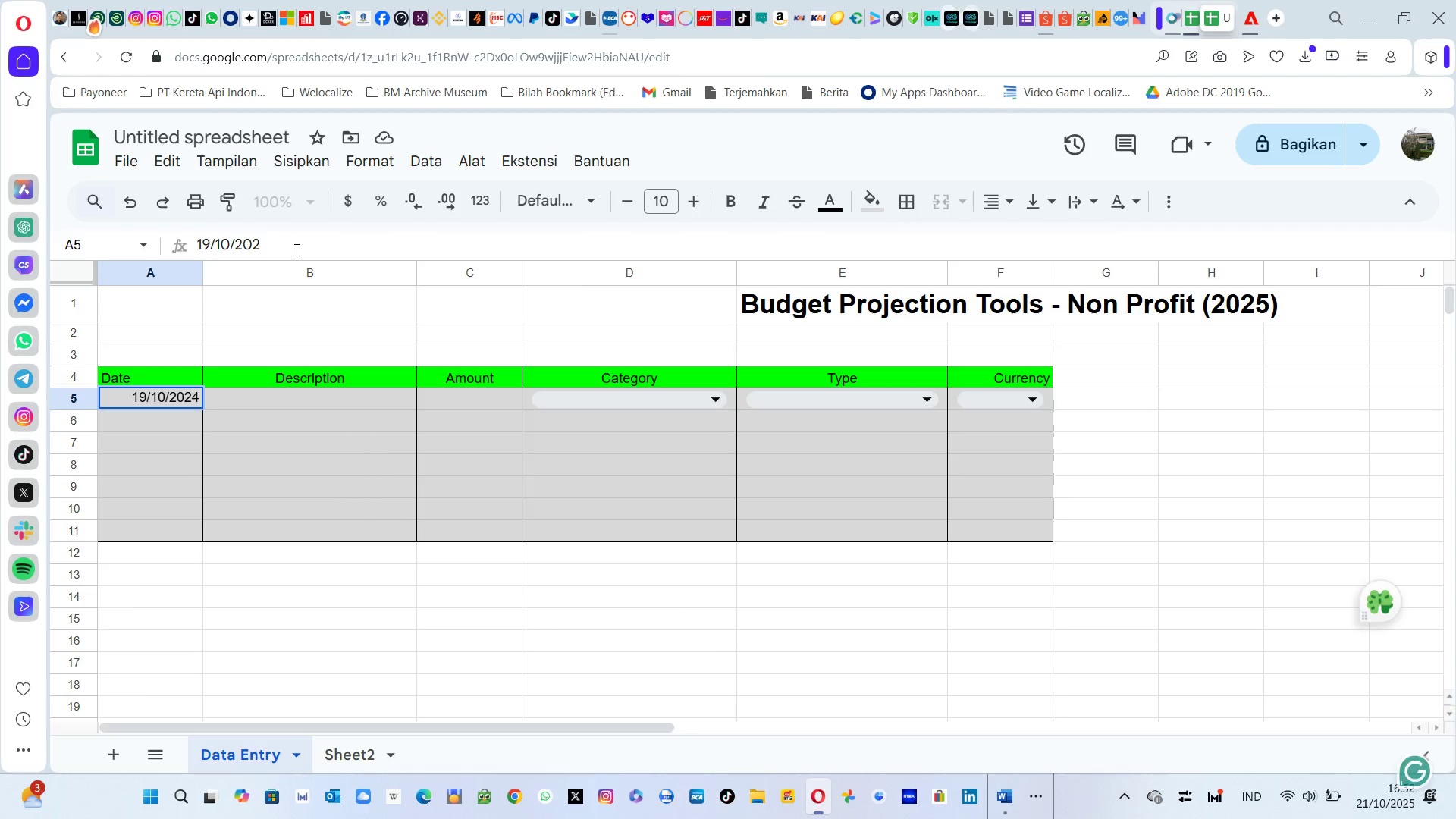 
key(Q)
 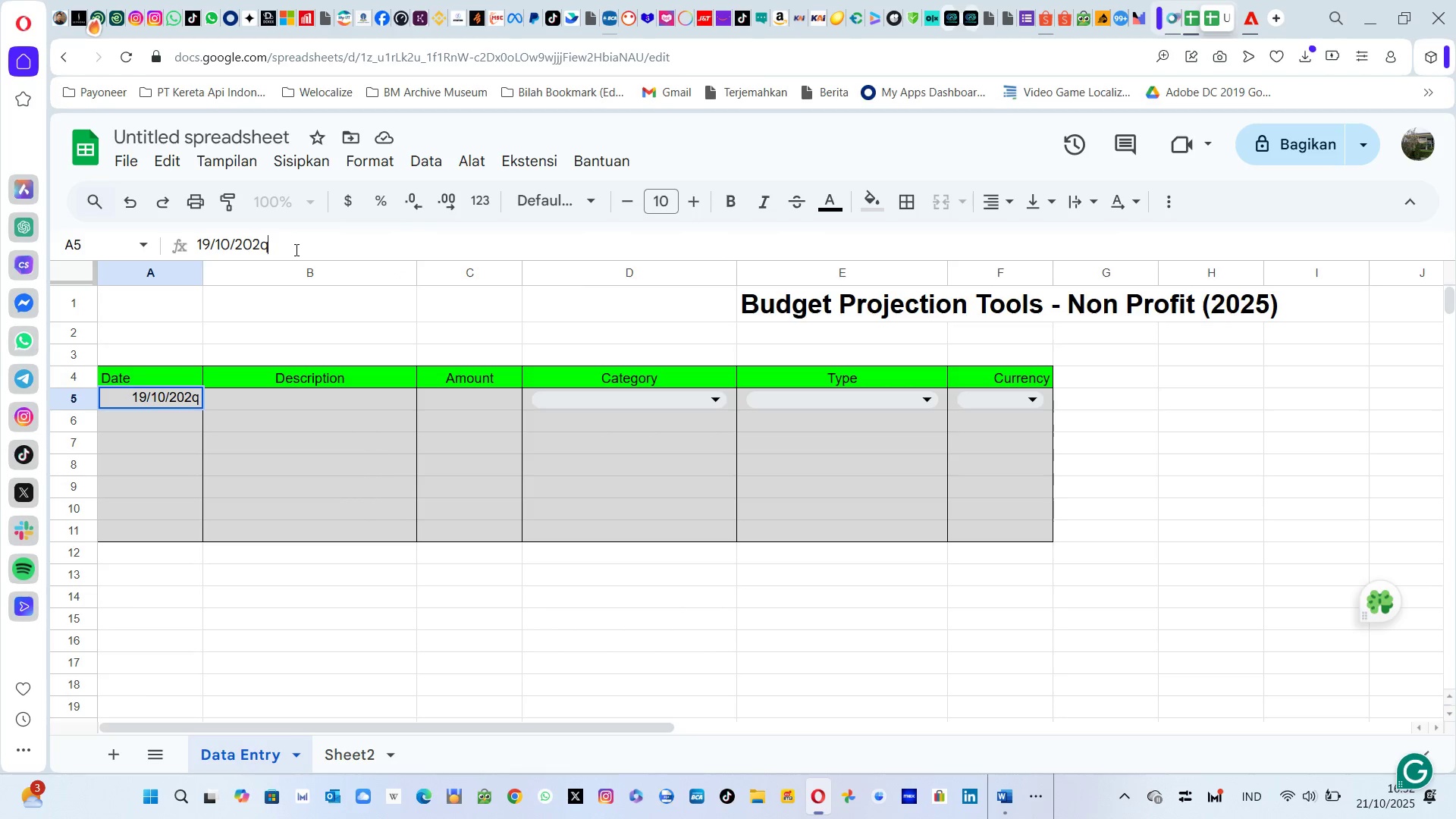 
key(Backspace)
 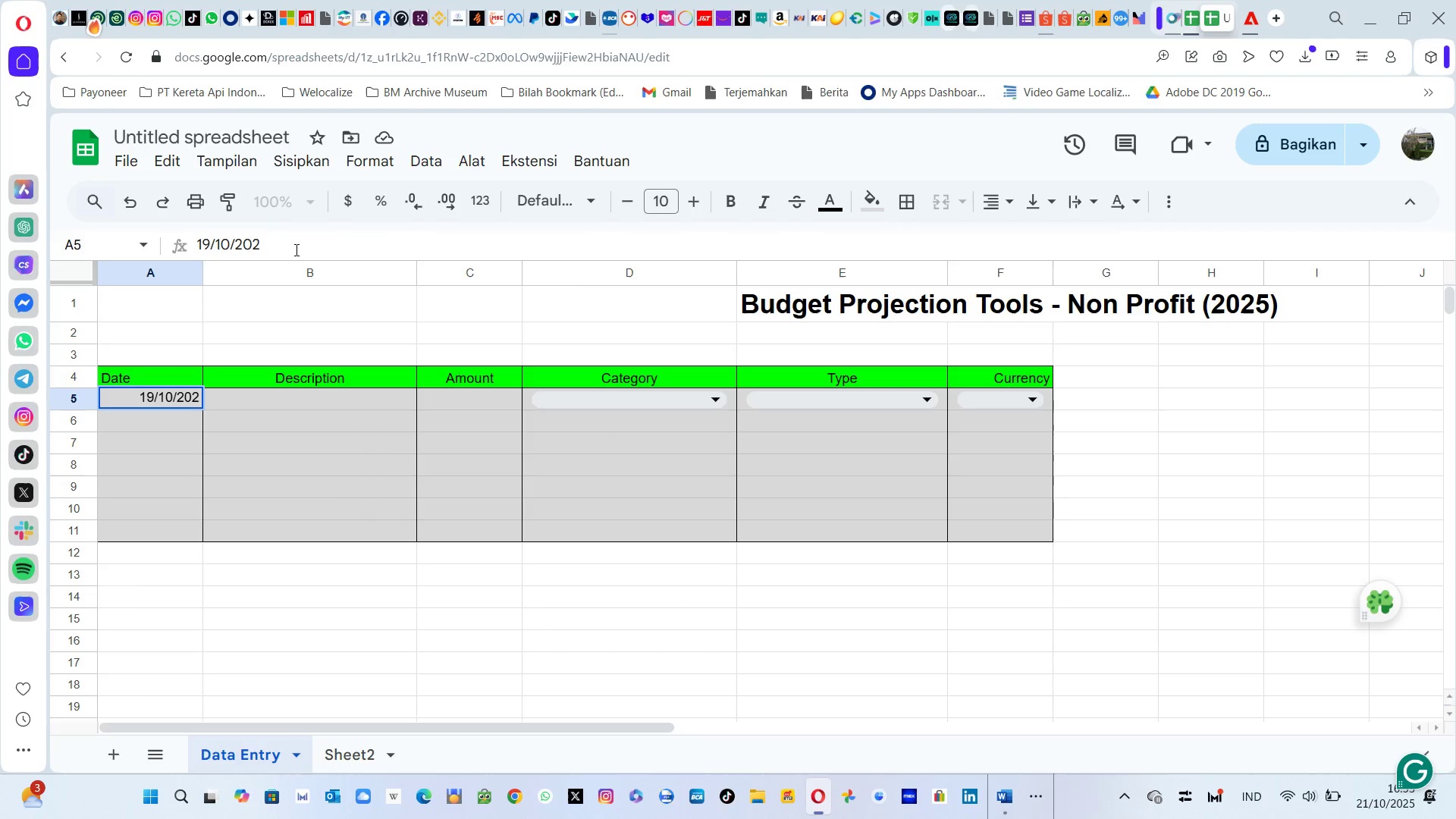 
key(2)
 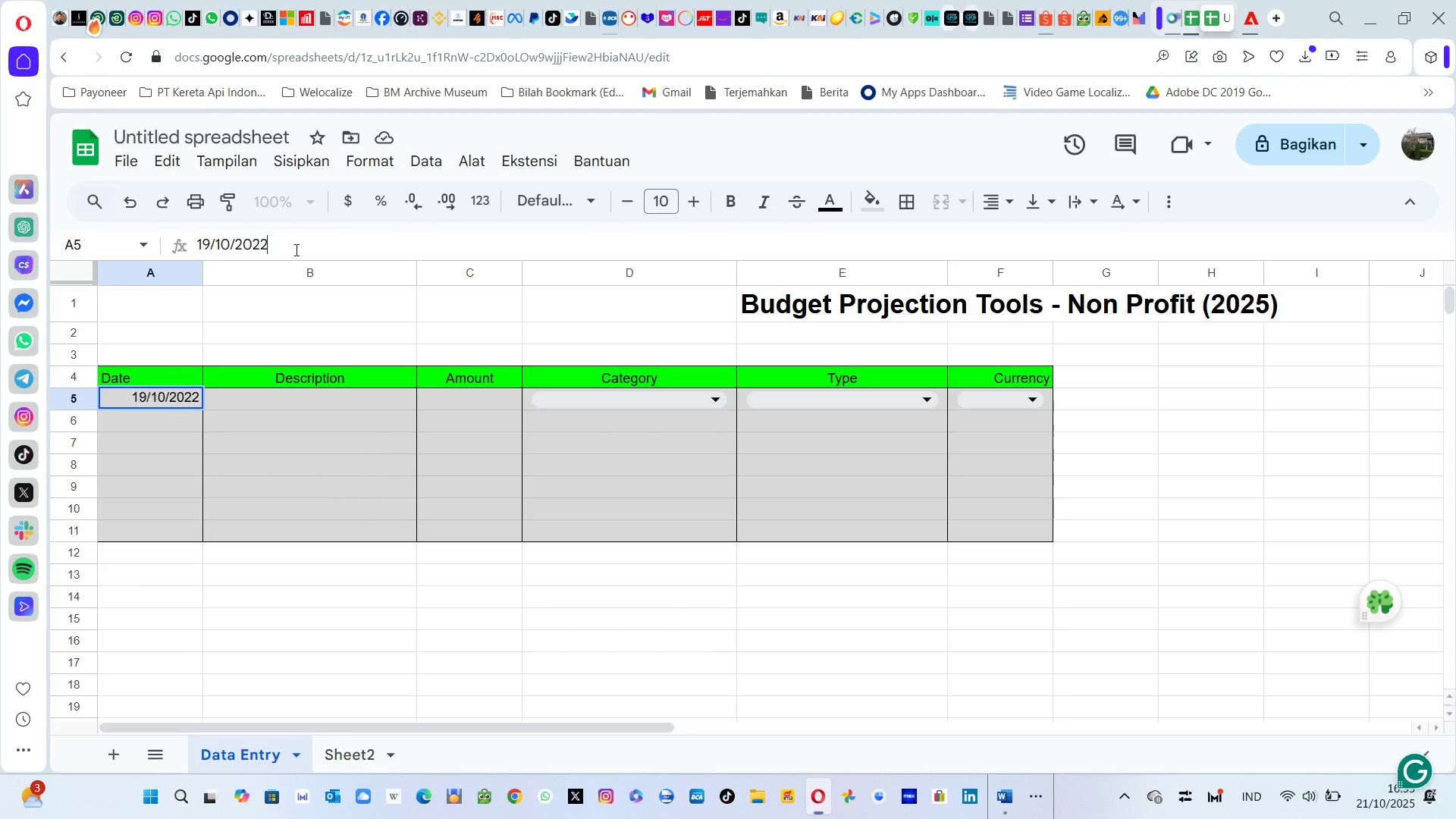 
key(Enter)
 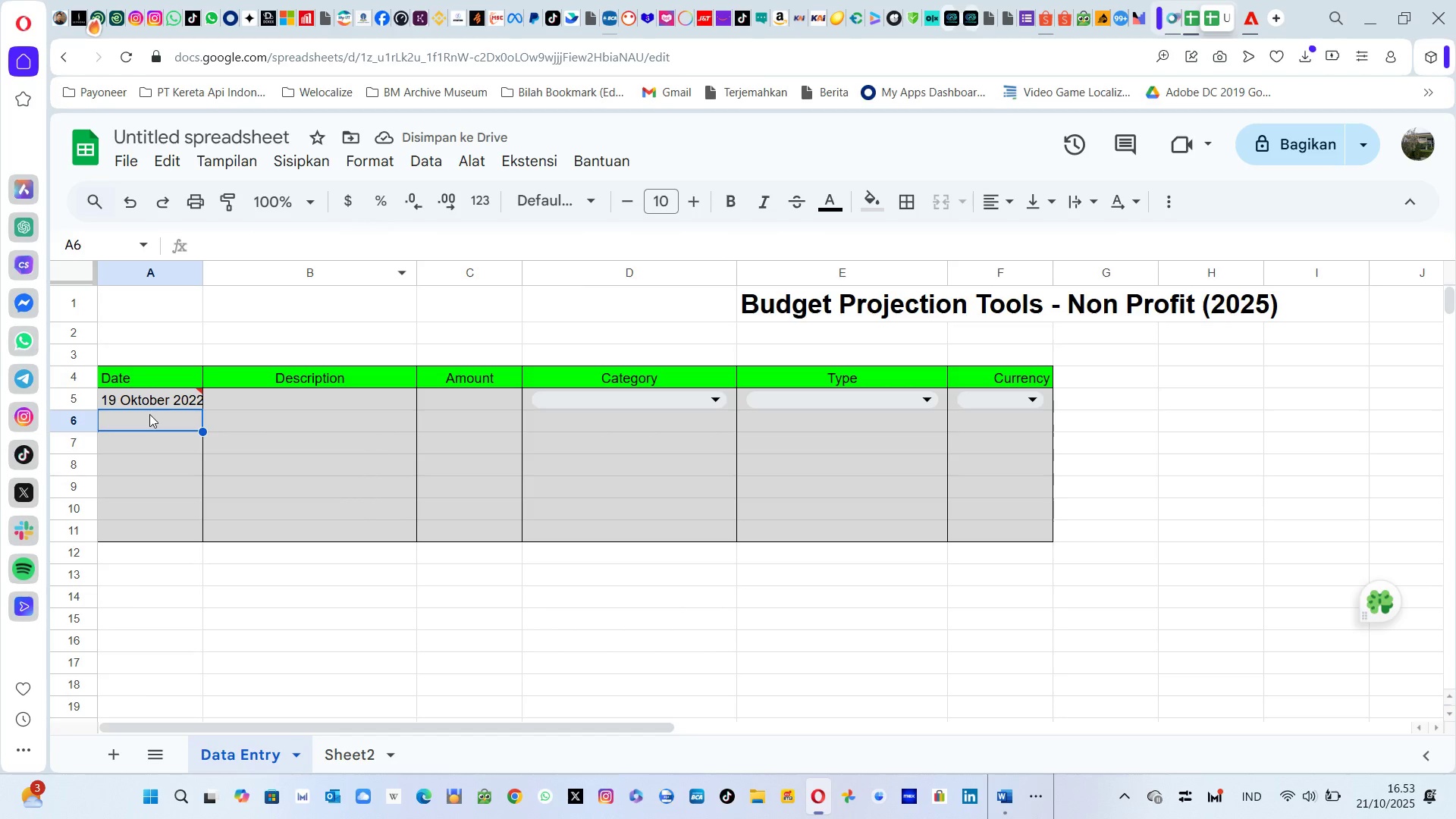 
left_click([155, 405])
 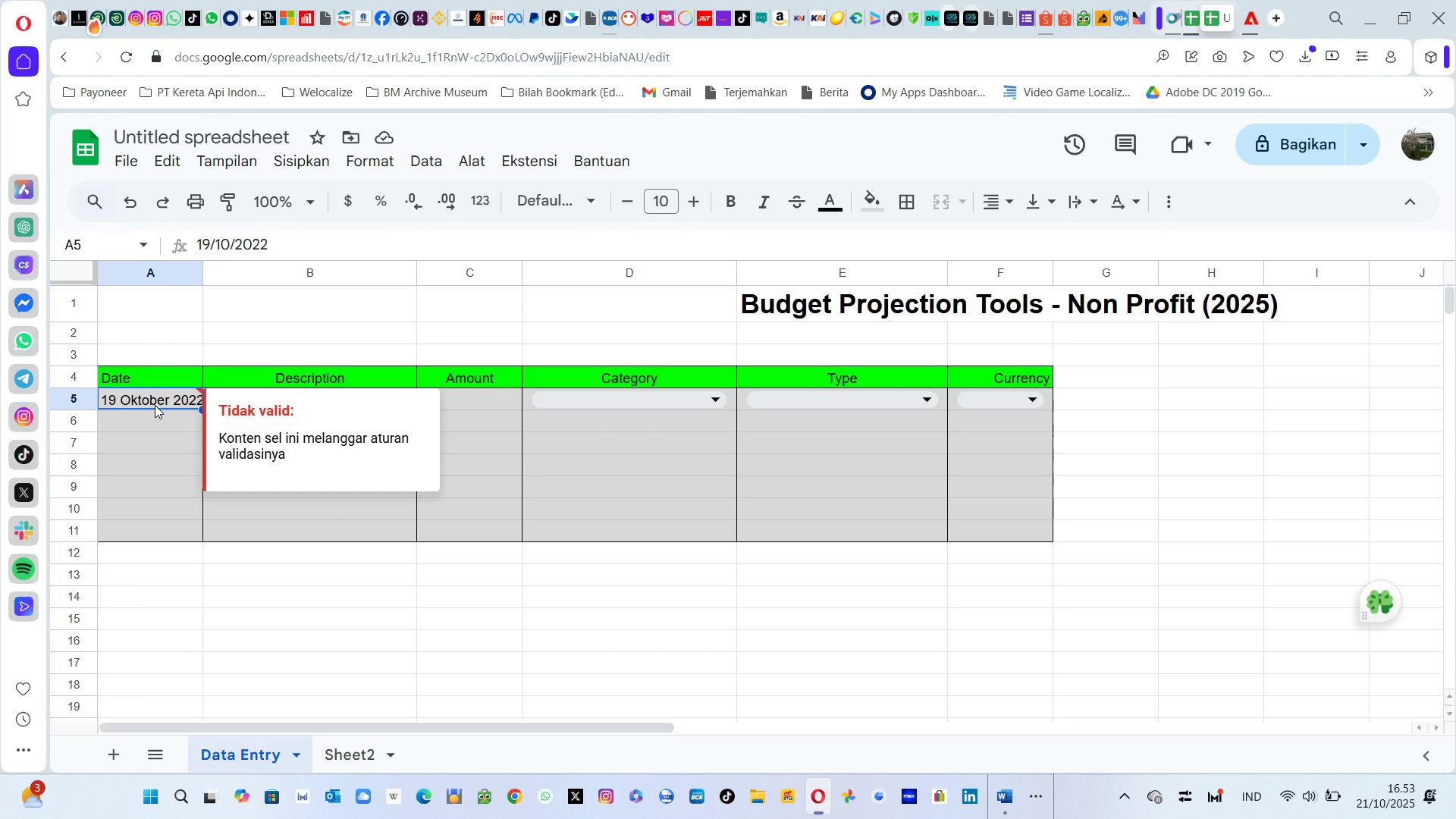 
wait(7.64)
 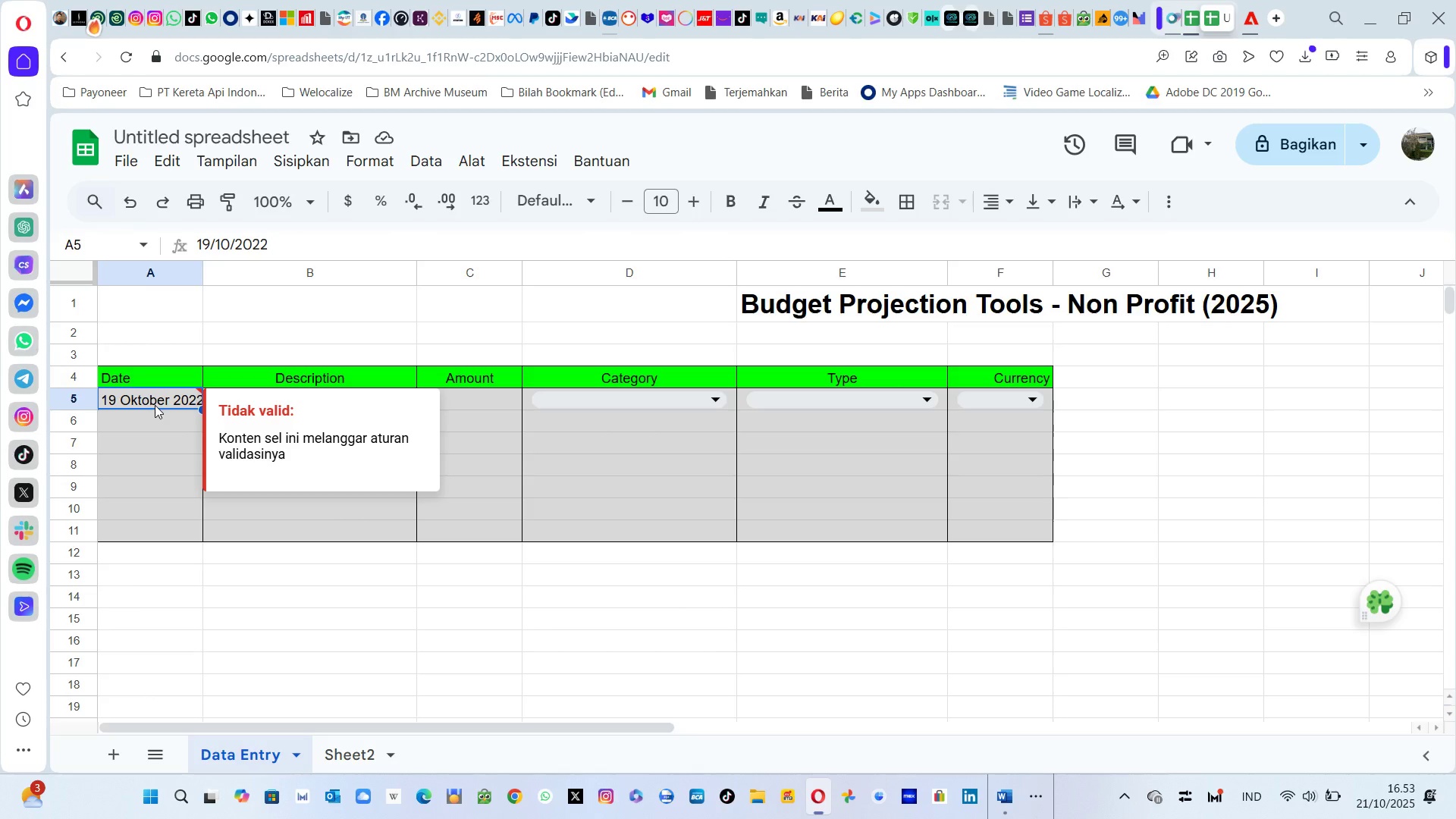 
type(19/10/2022)
 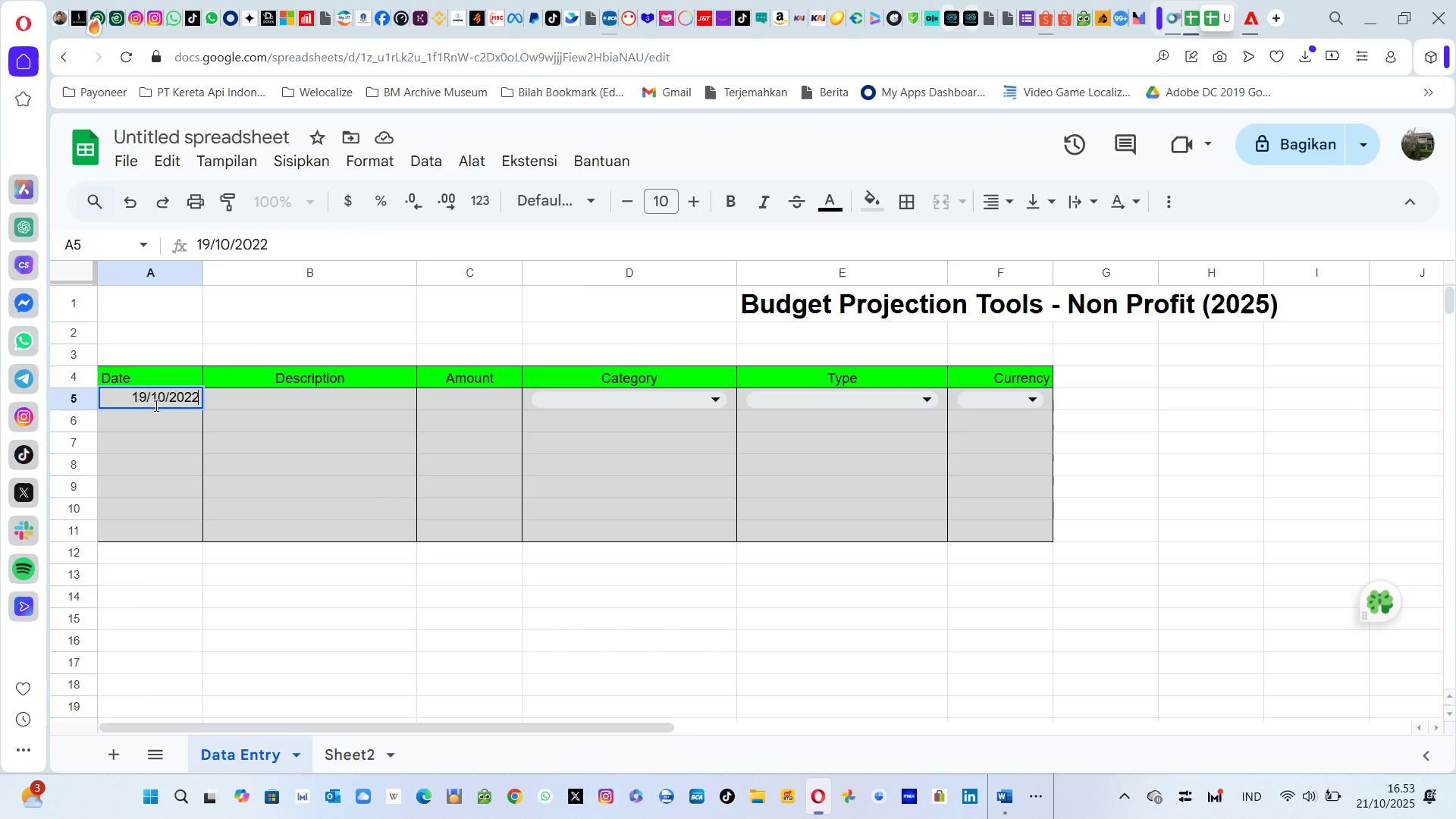 
key(Enter)
 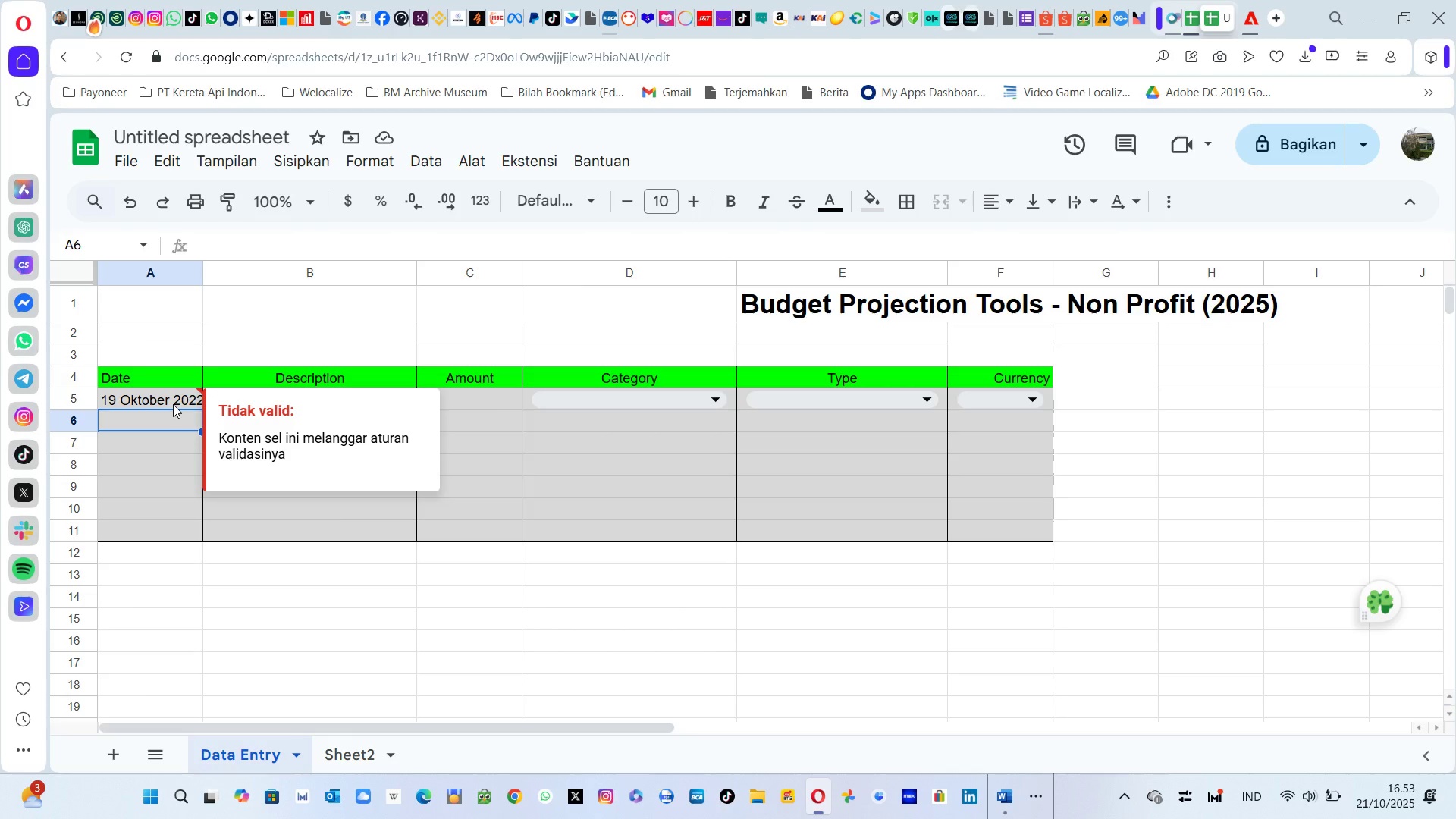 
left_click([173, 404])
 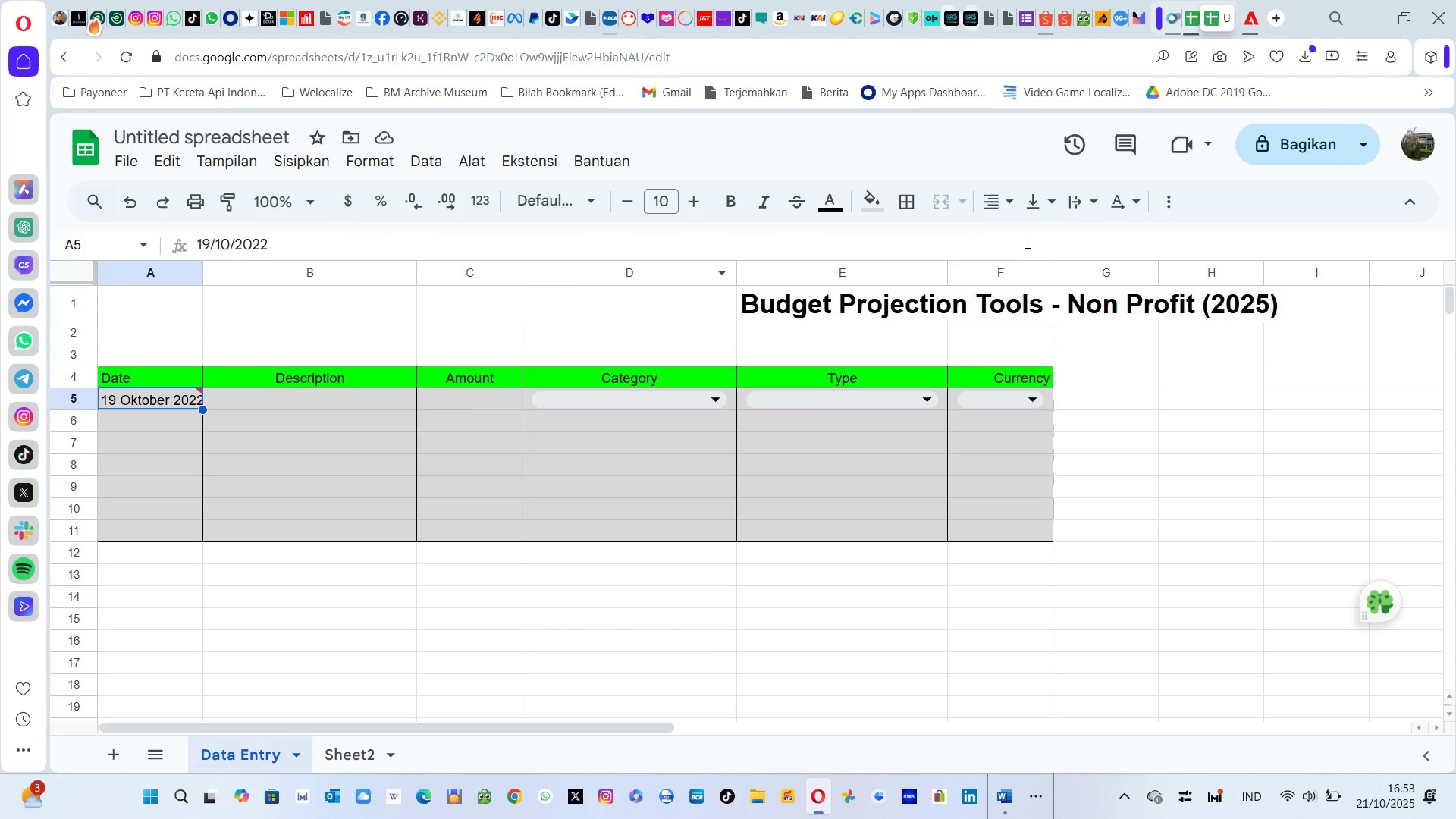 
wait(7.31)
 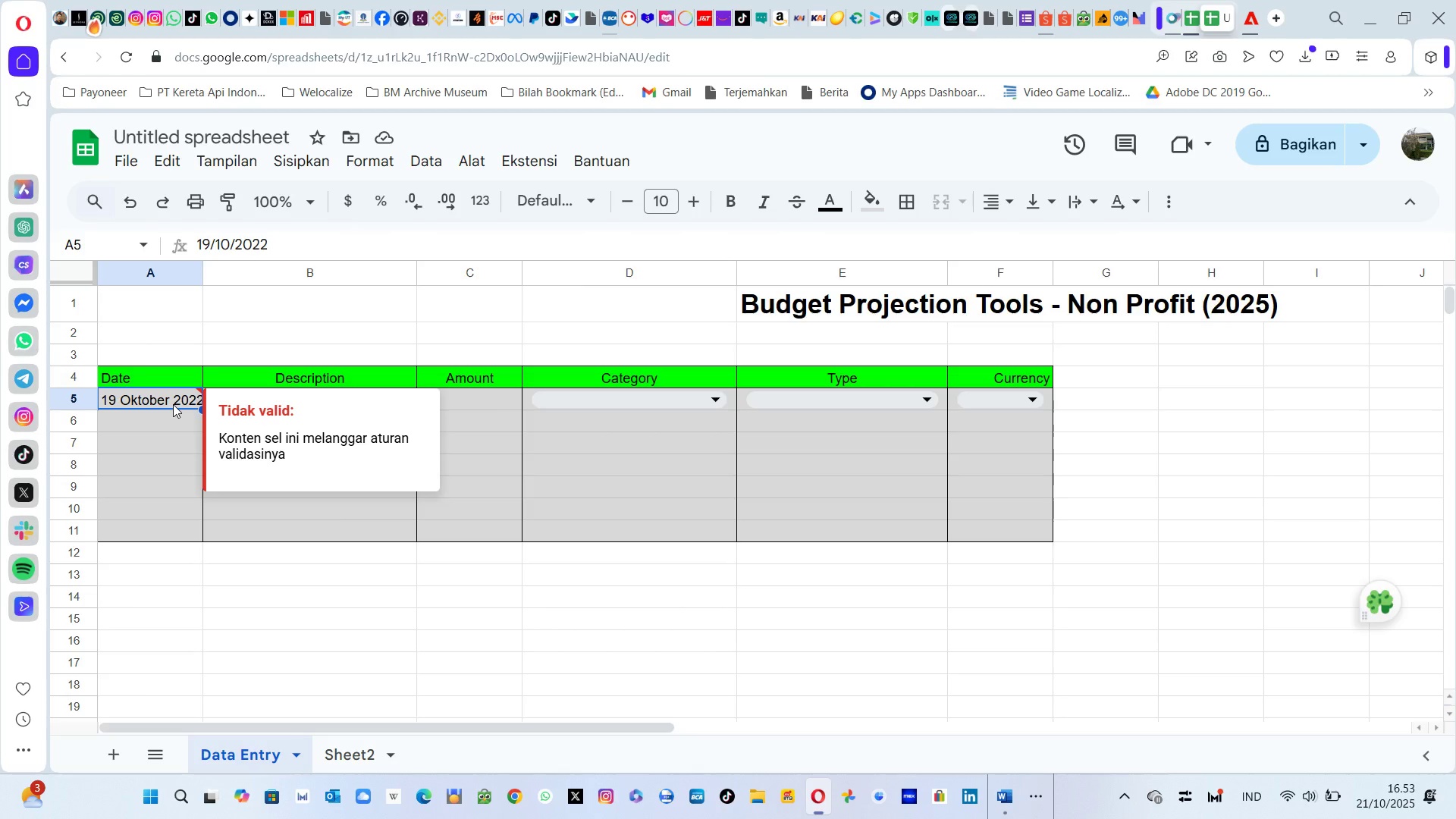 
left_click([1167, 212])
 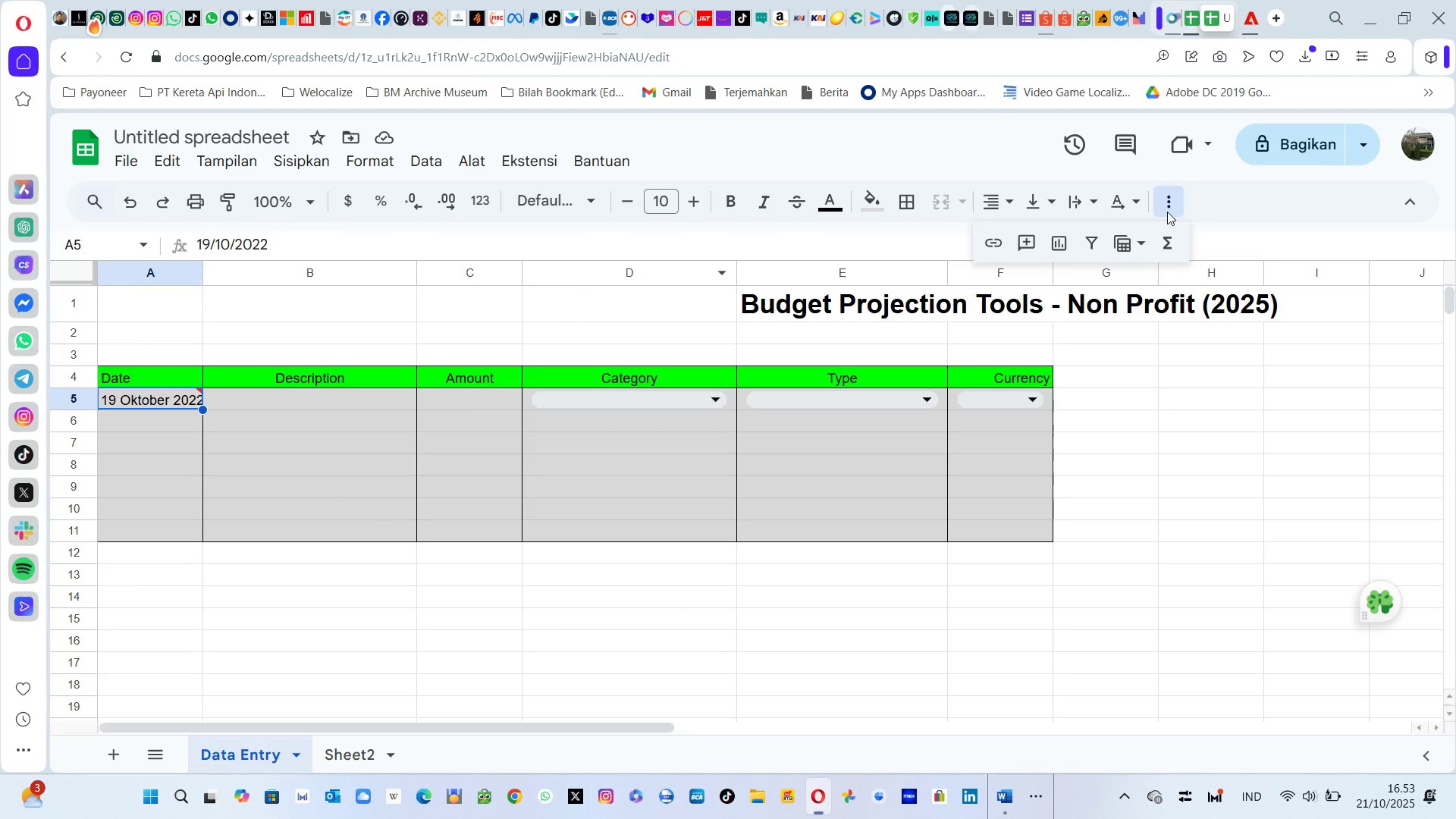 
left_click([1167, 212])
 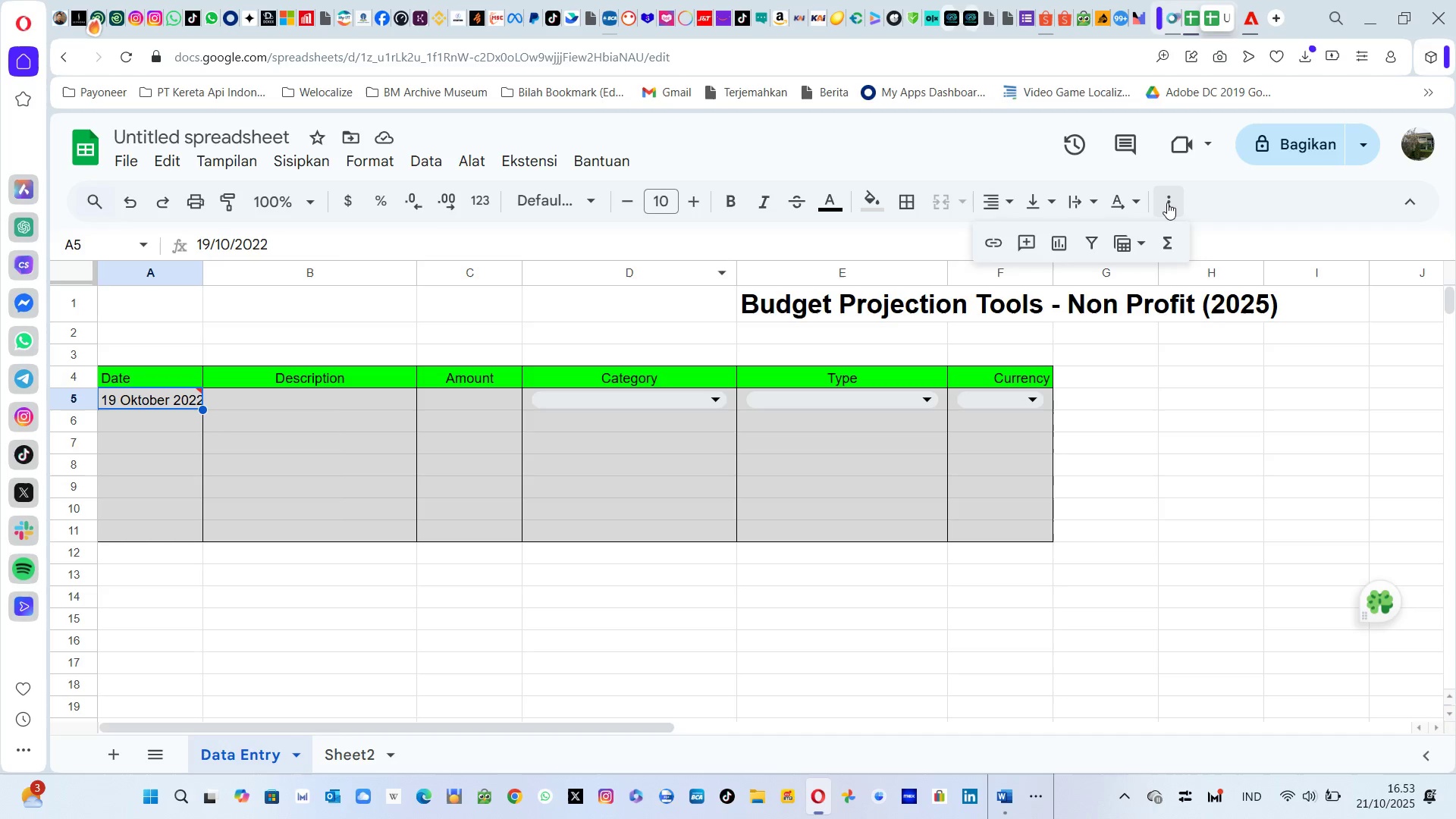 
left_click([1167, 202])
 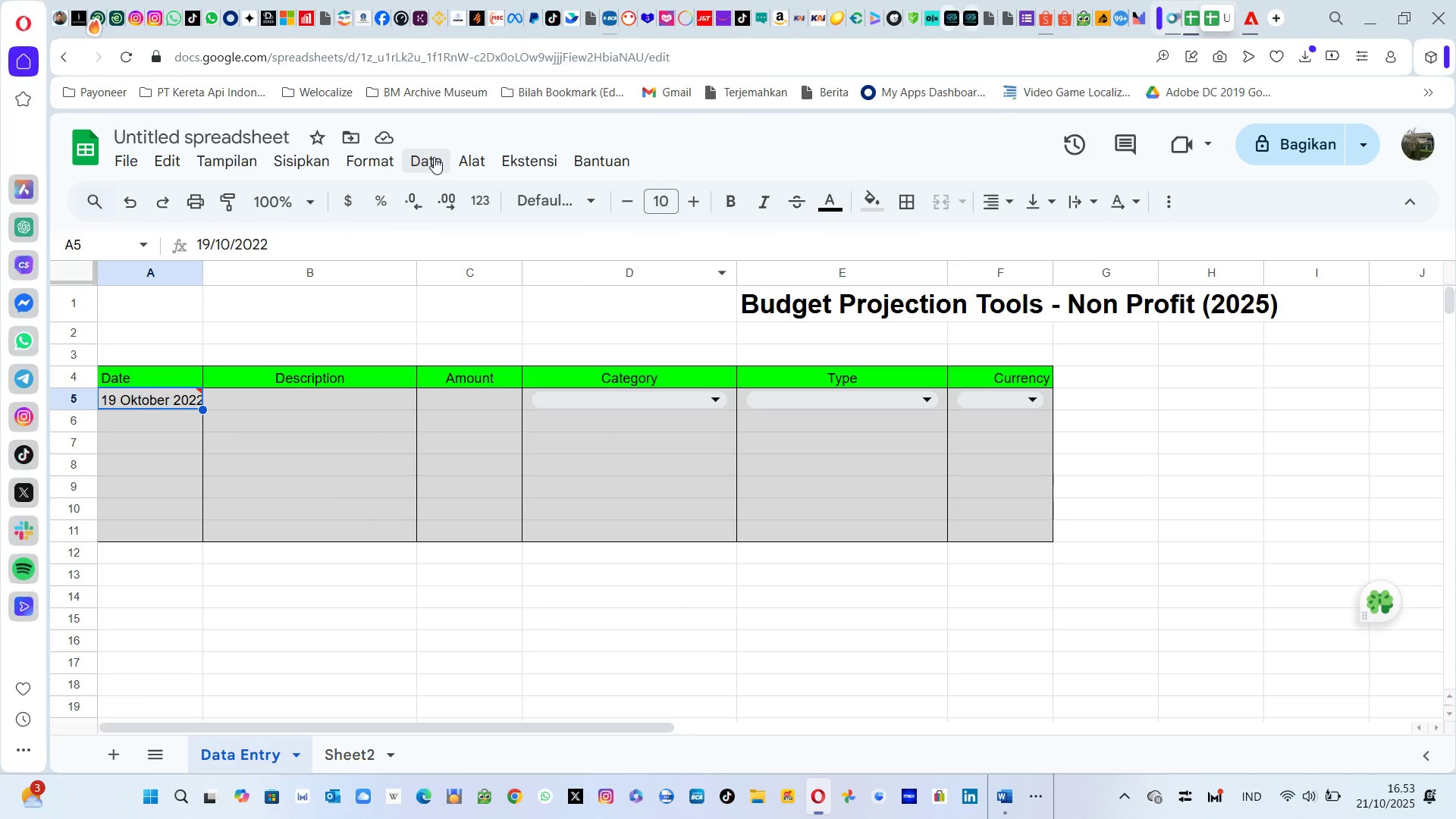 
left_click([434, 157])
 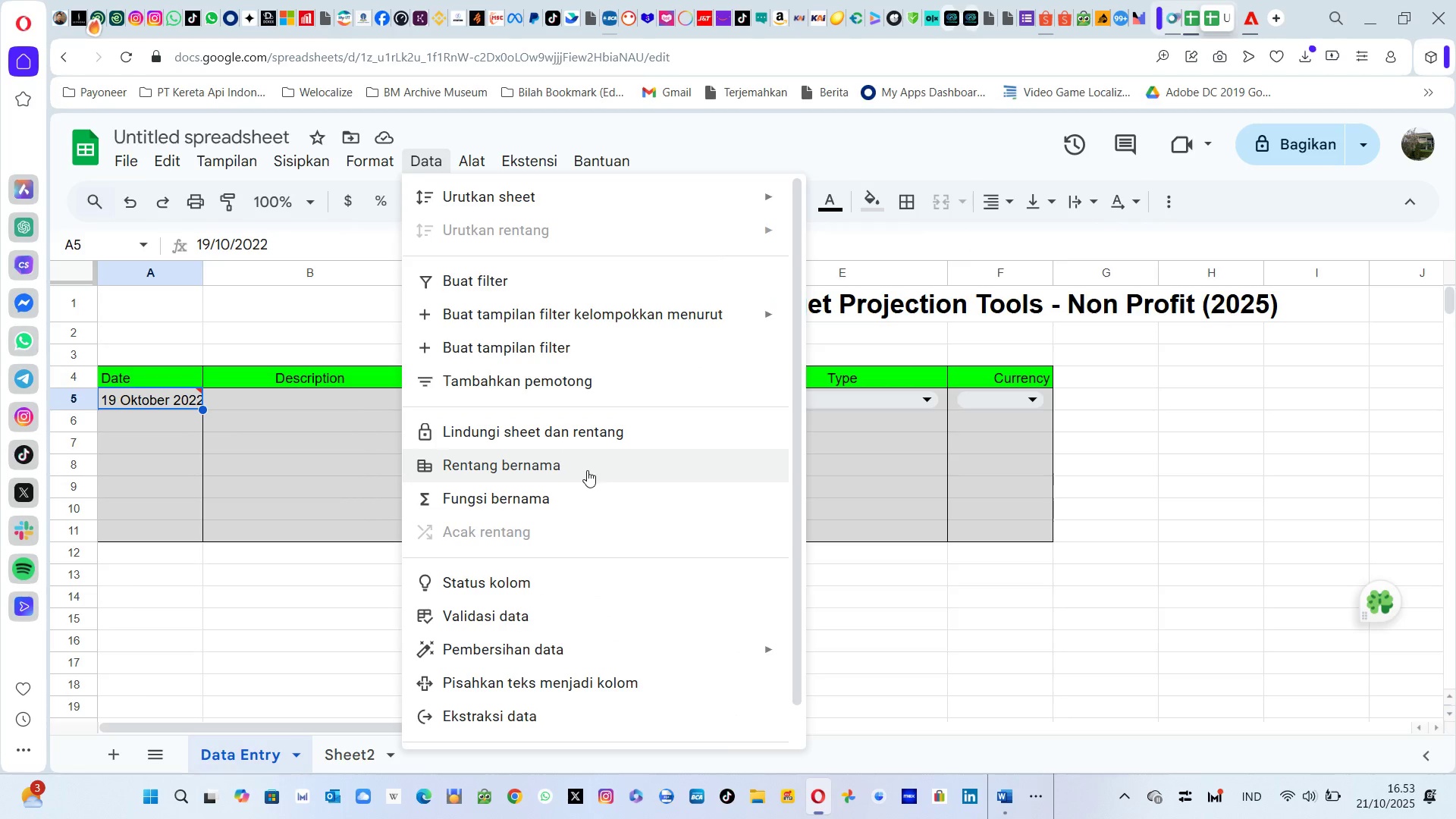 
left_click([622, 621])
 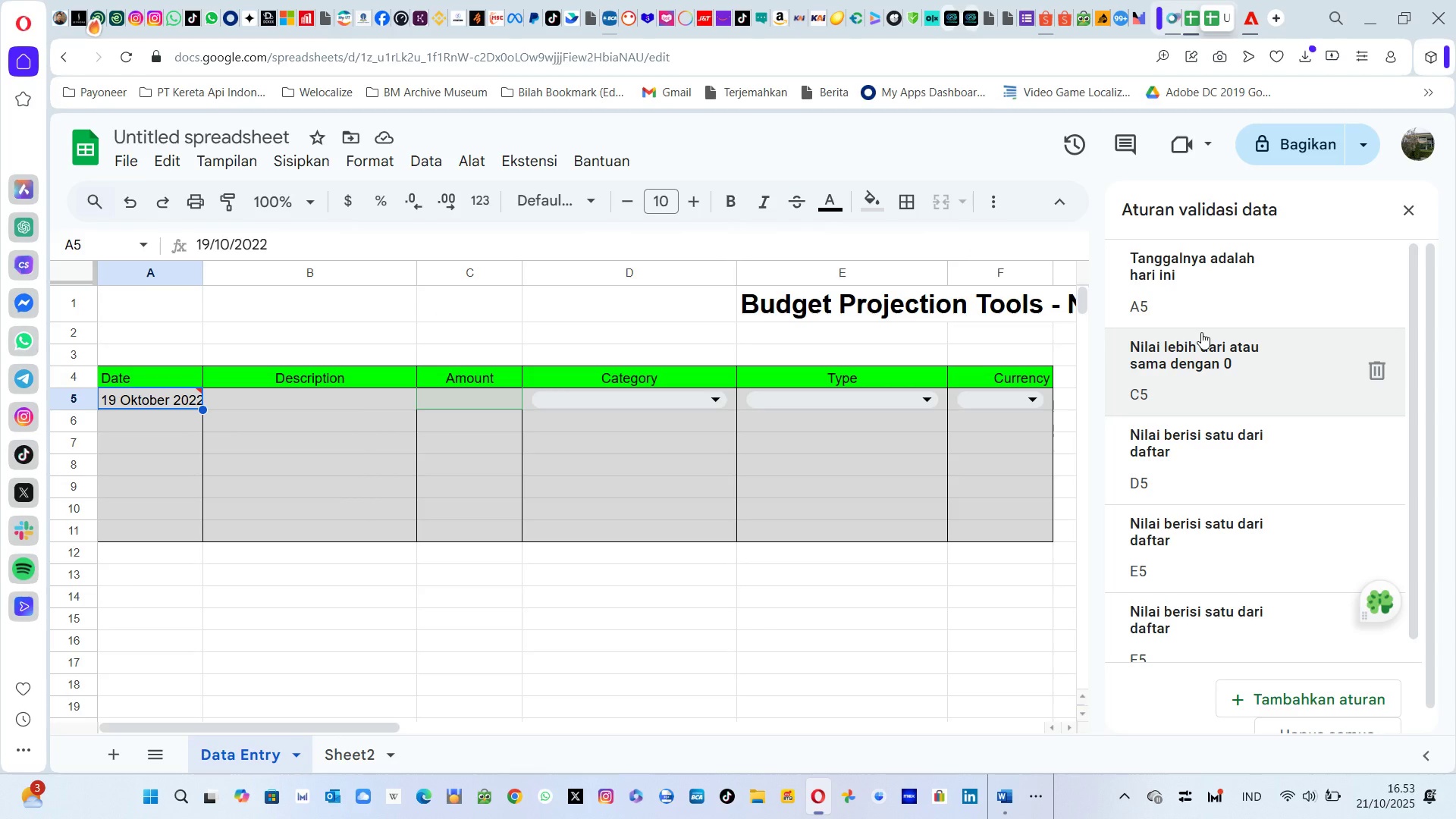 
left_click([1214, 297])
 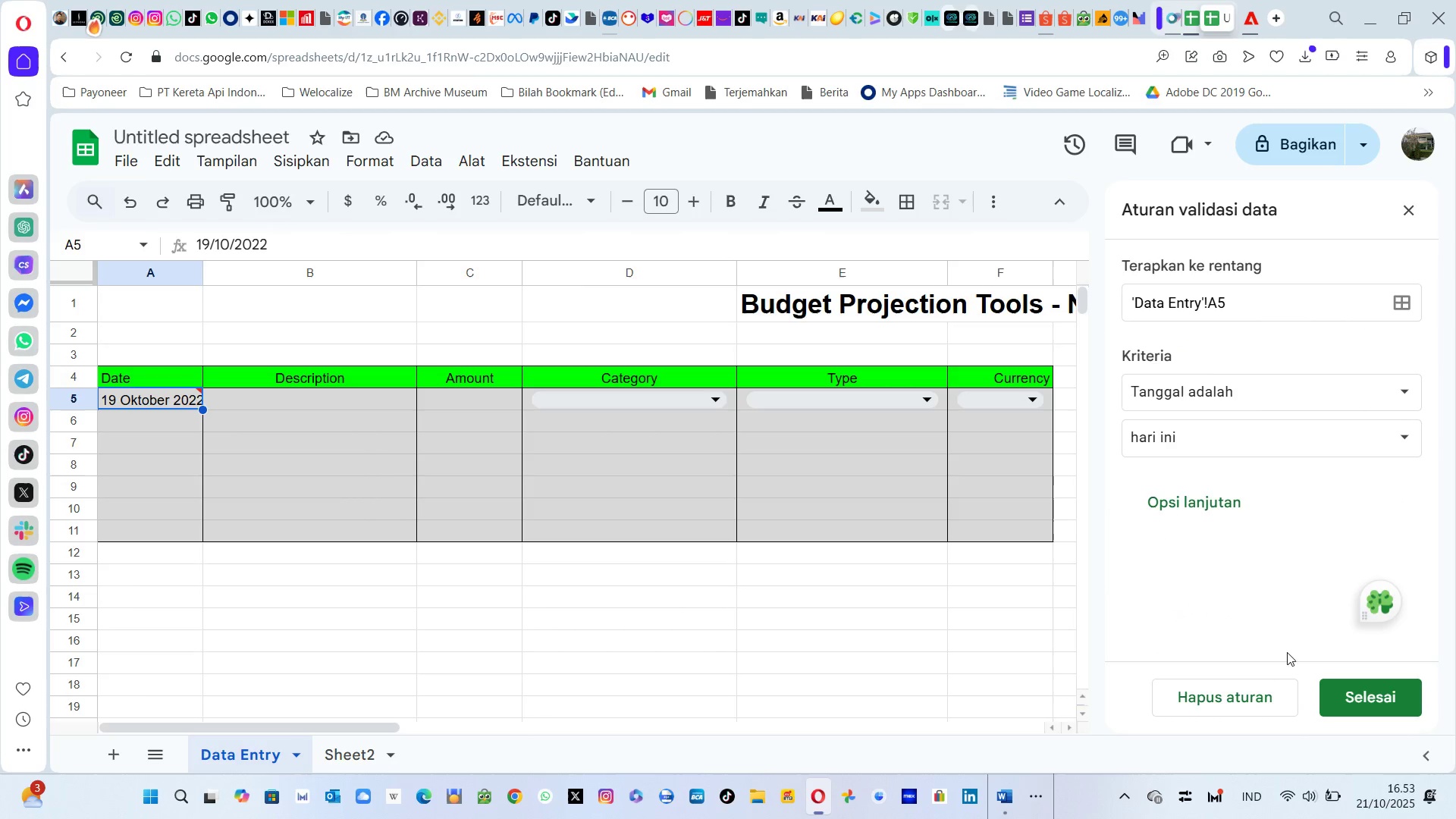 
left_click([1267, 706])
 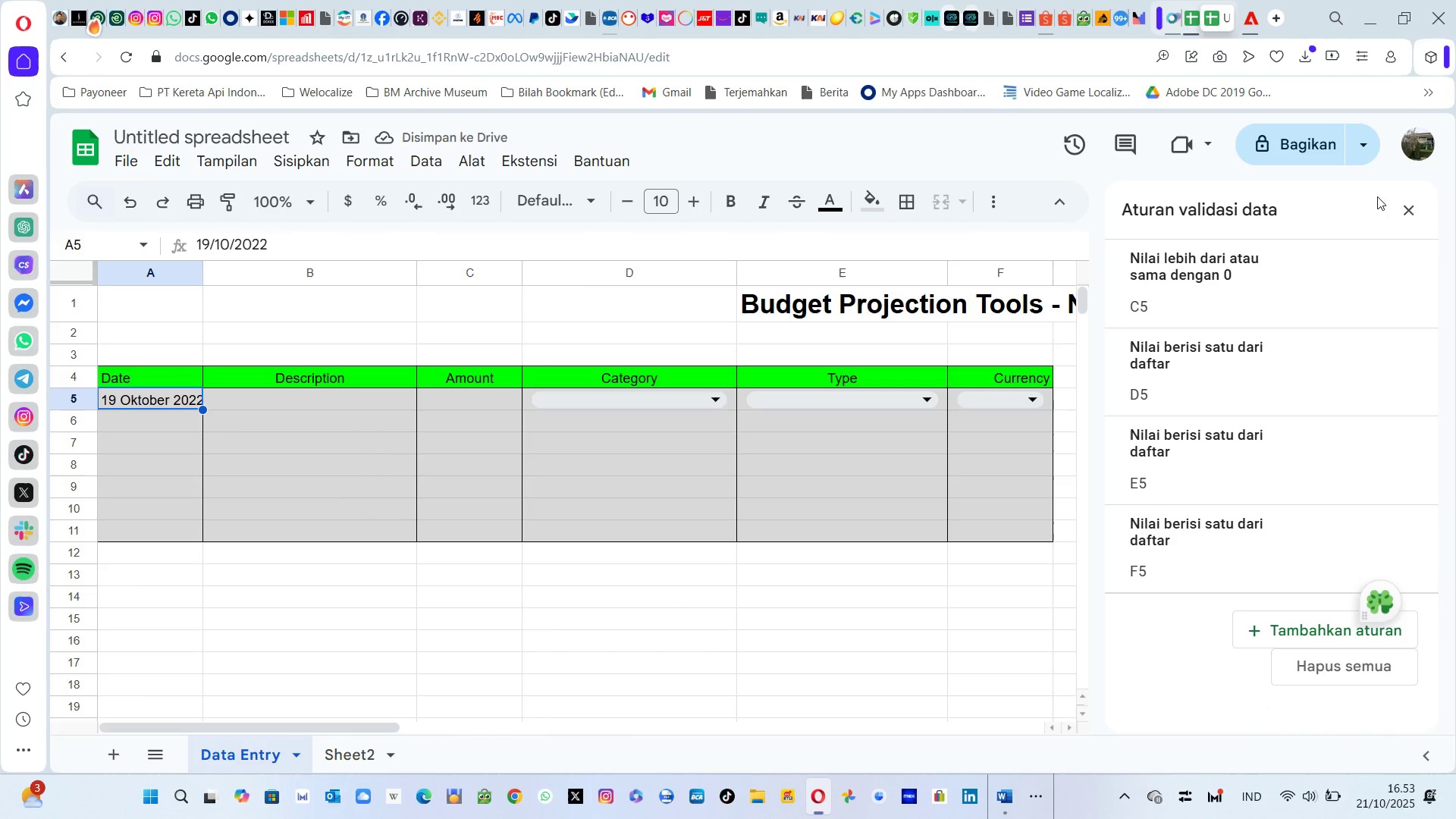 
left_click([1414, 208])
 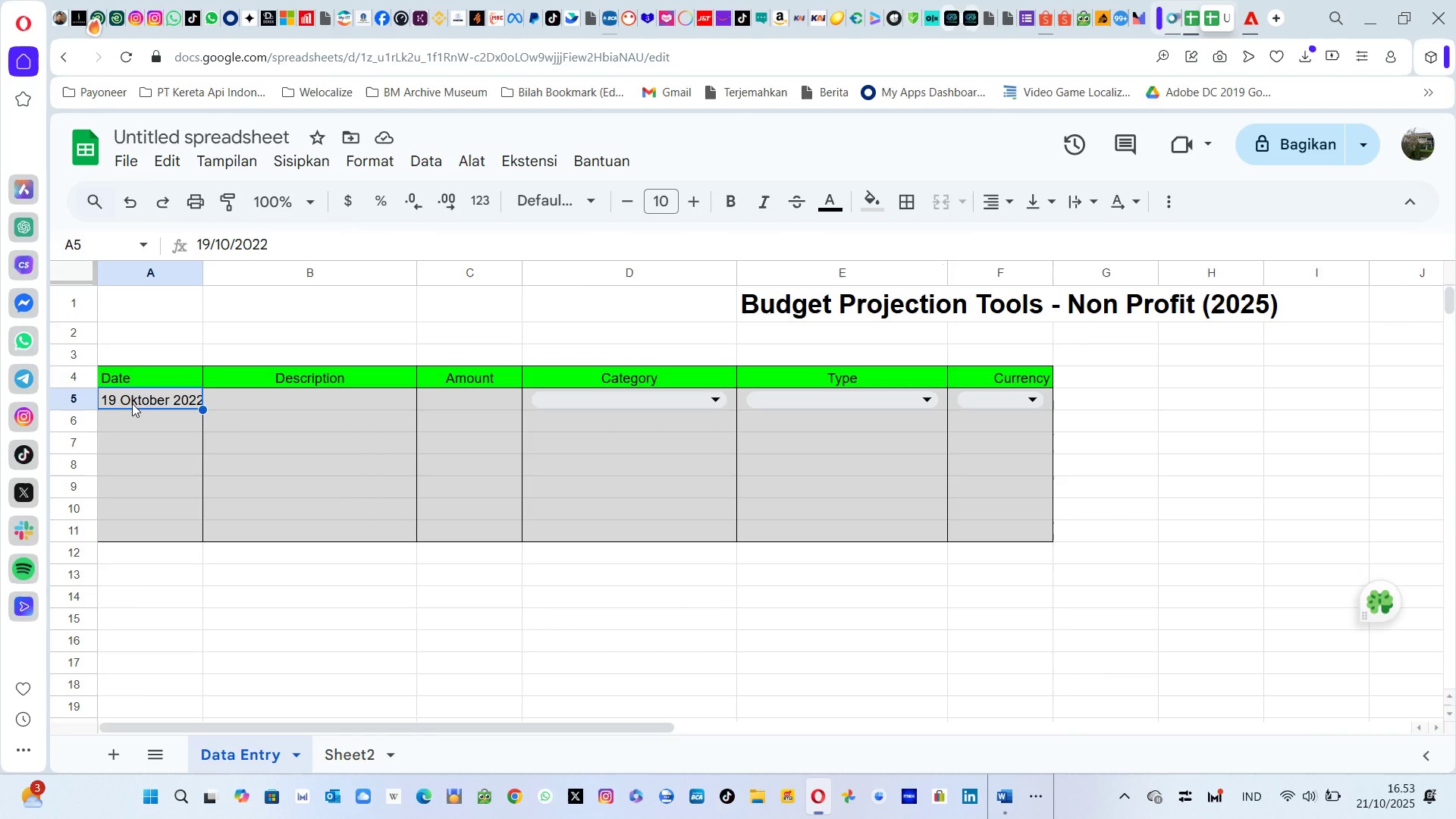 
left_click([162, 375])
 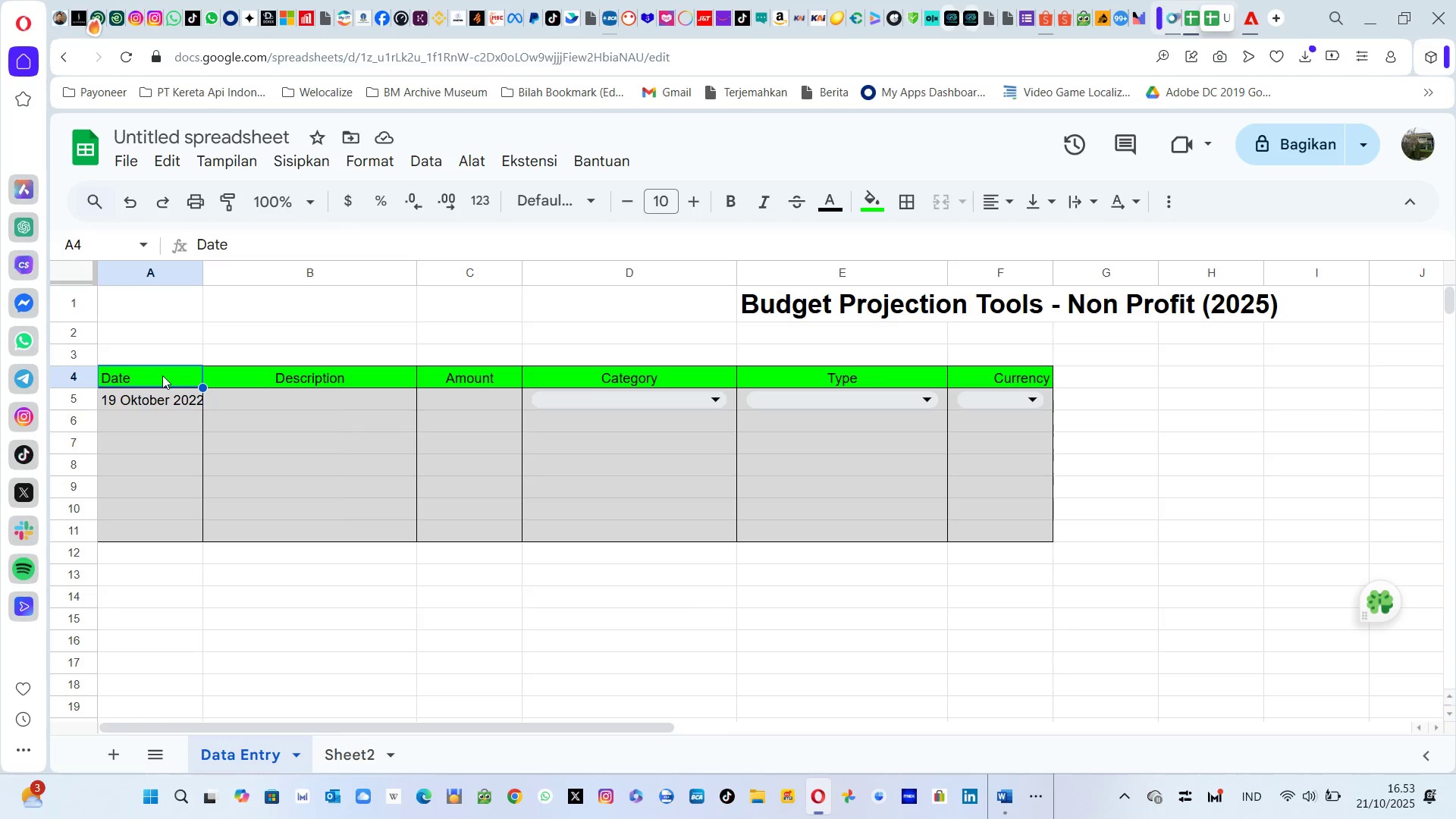 
left_click([162, 375])
 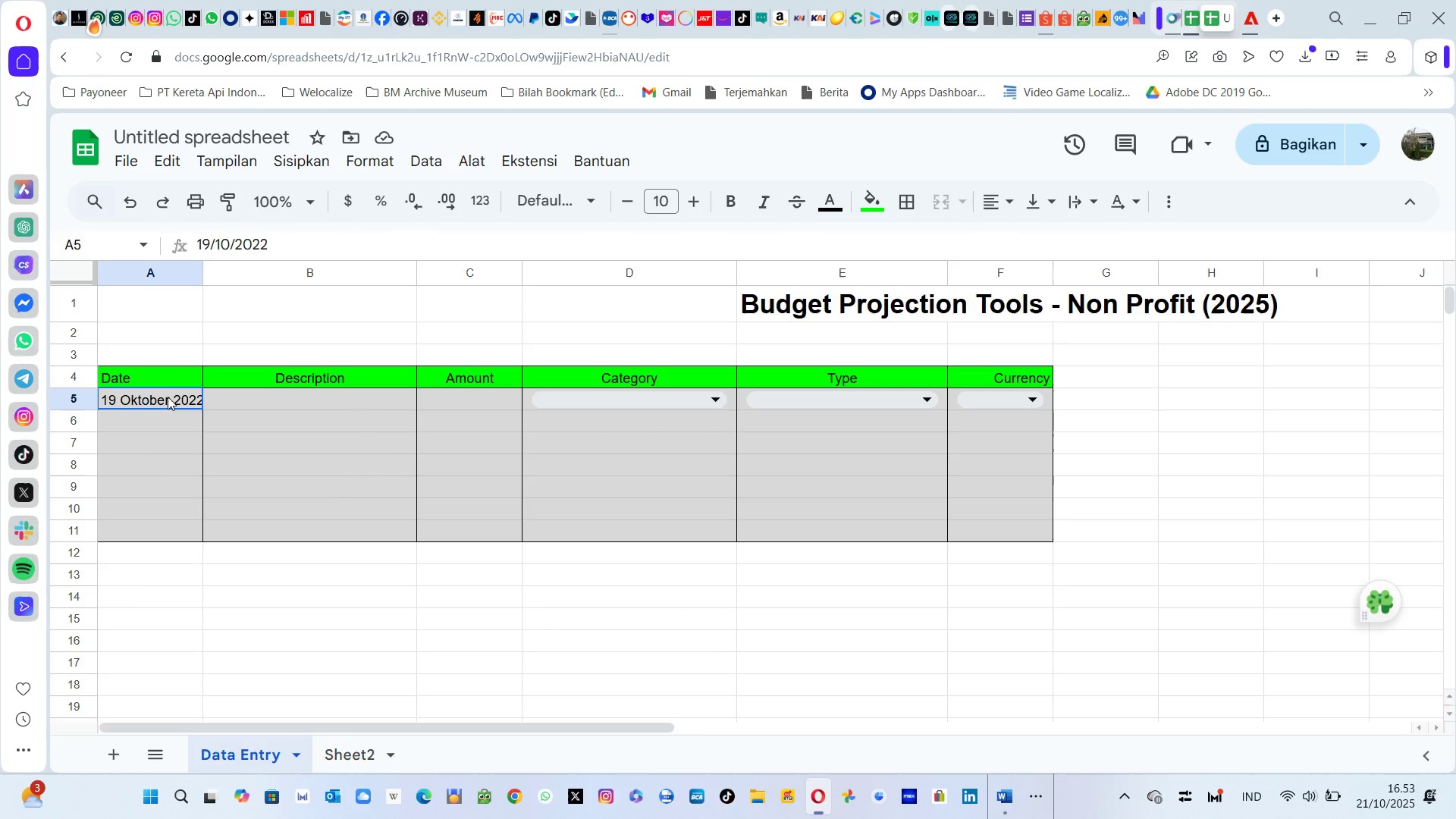 
left_click([168, 397])
 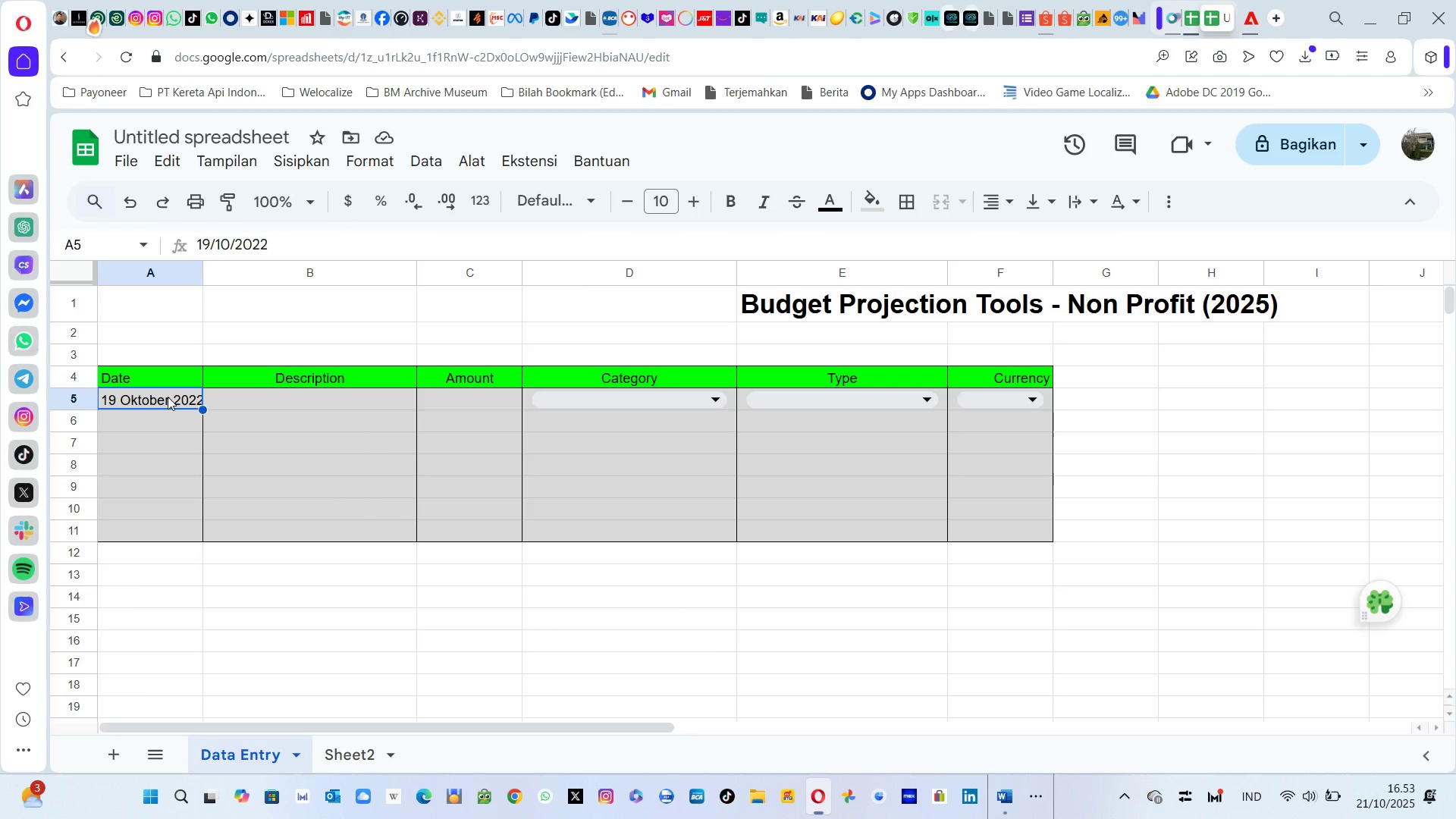 
left_click_drag(start_coordinate=[168, 397], to_coordinate=[172, 538])
 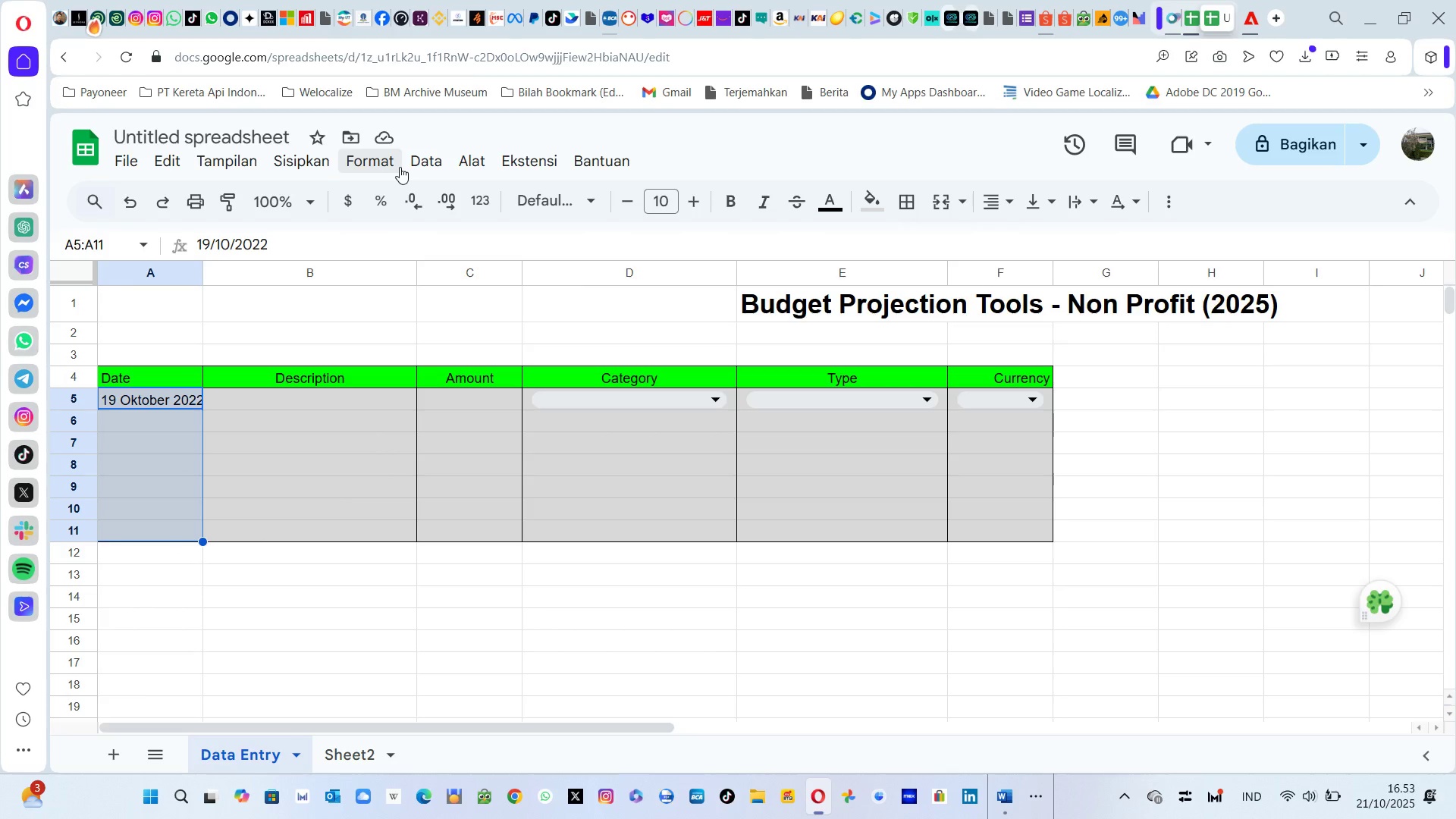 
left_click([400, 167])
 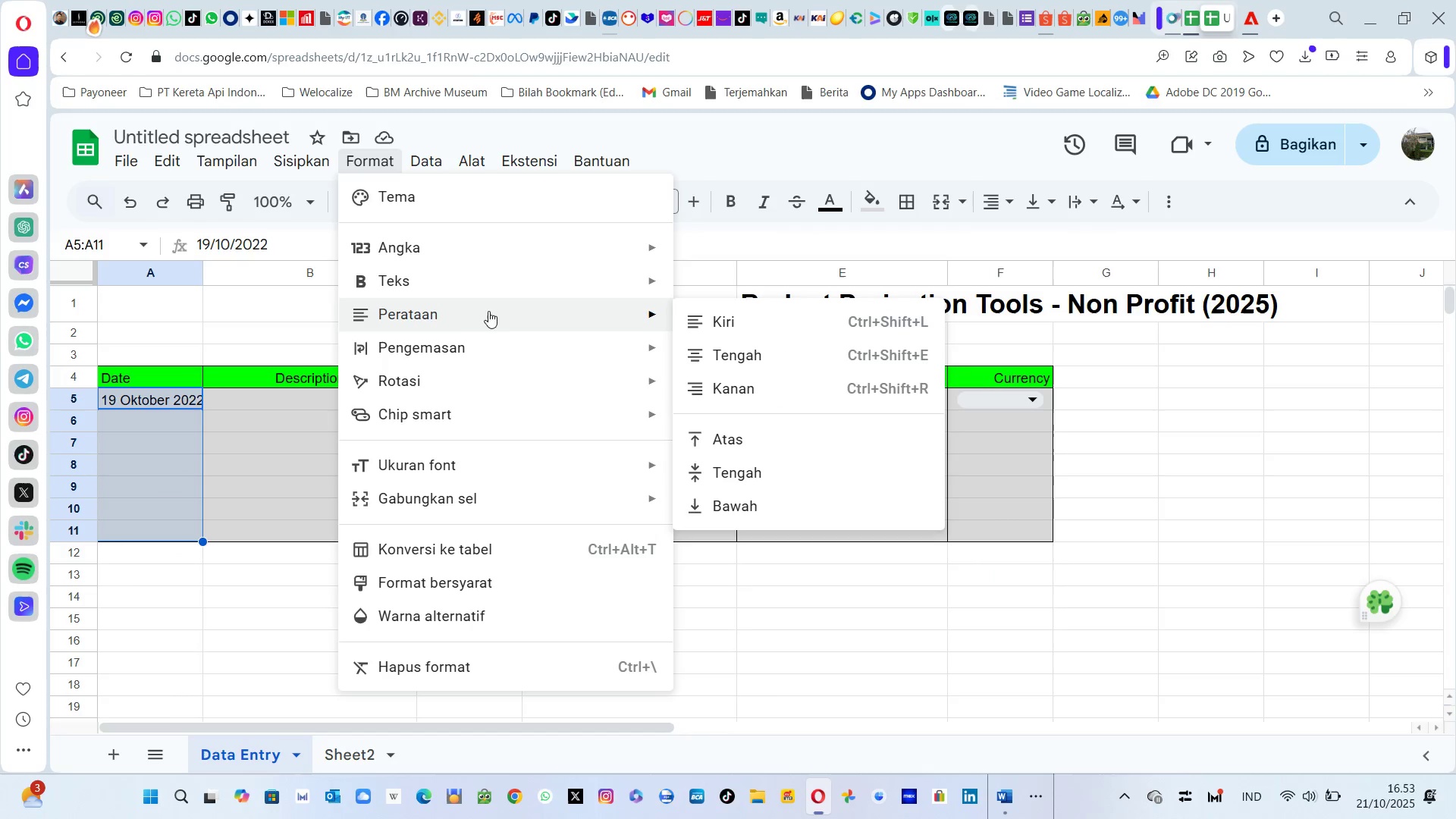 
wait(9.88)
 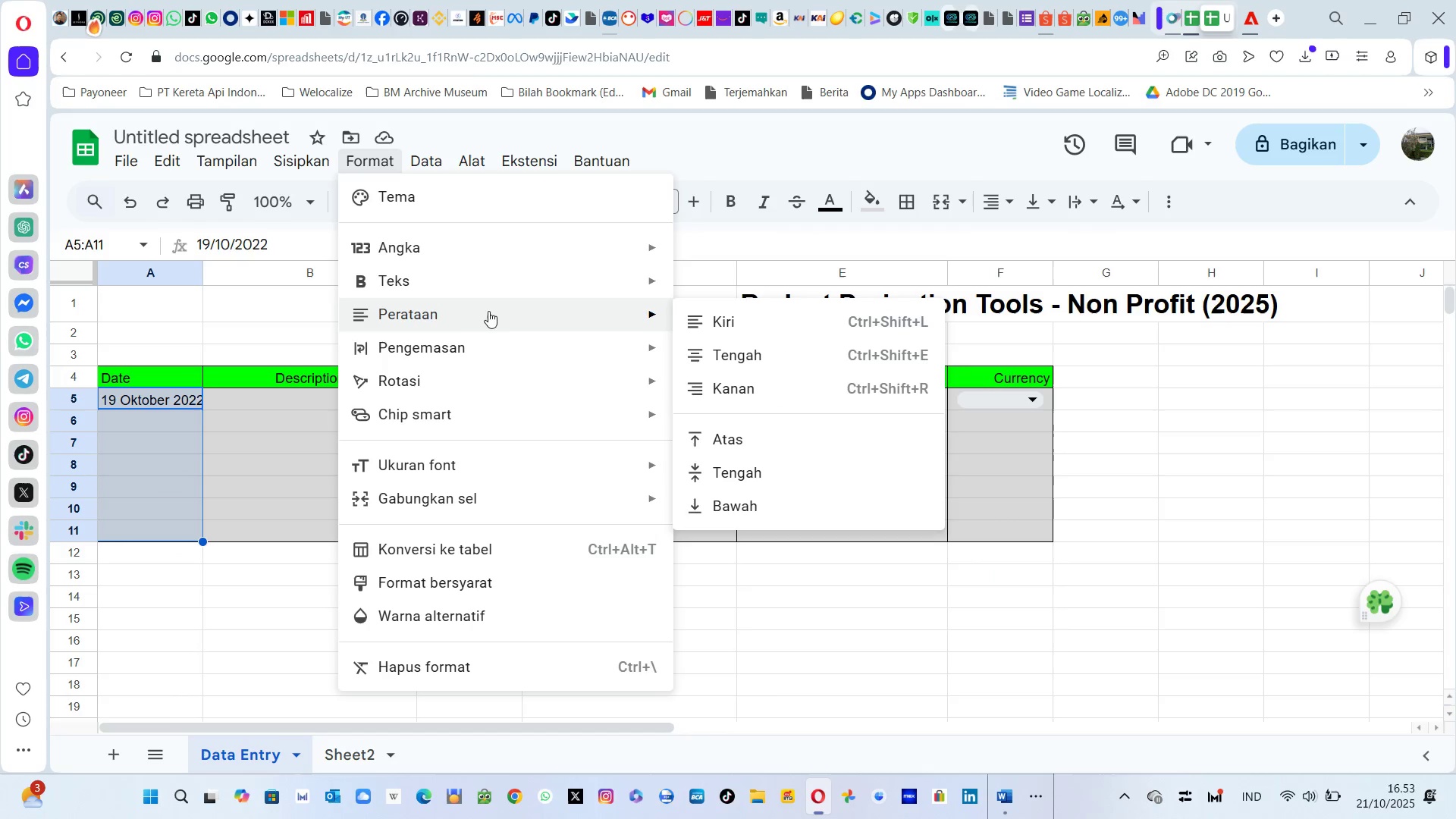 
mouse_move([563, 262])
 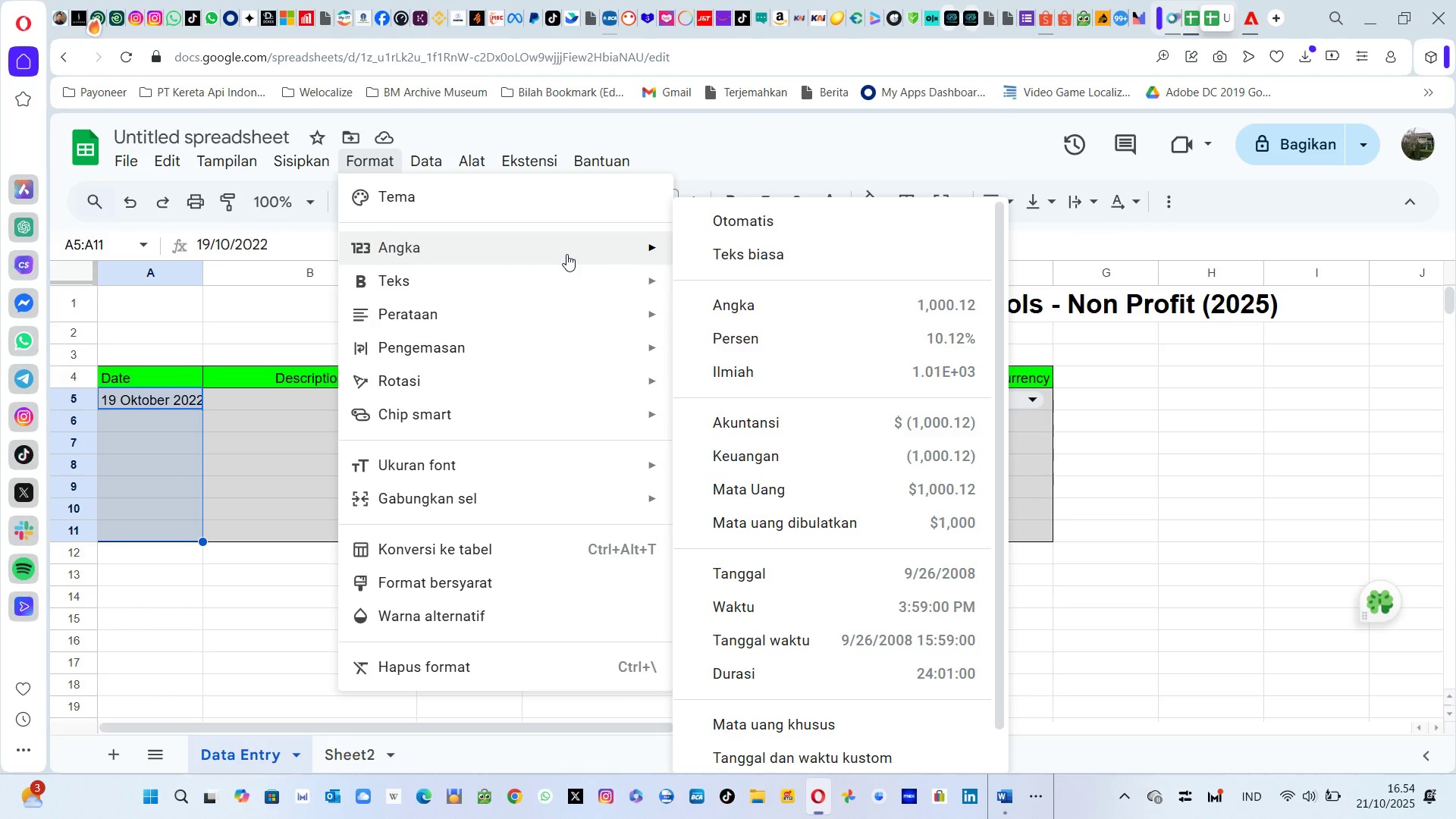 
mouse_move([579, 253])
 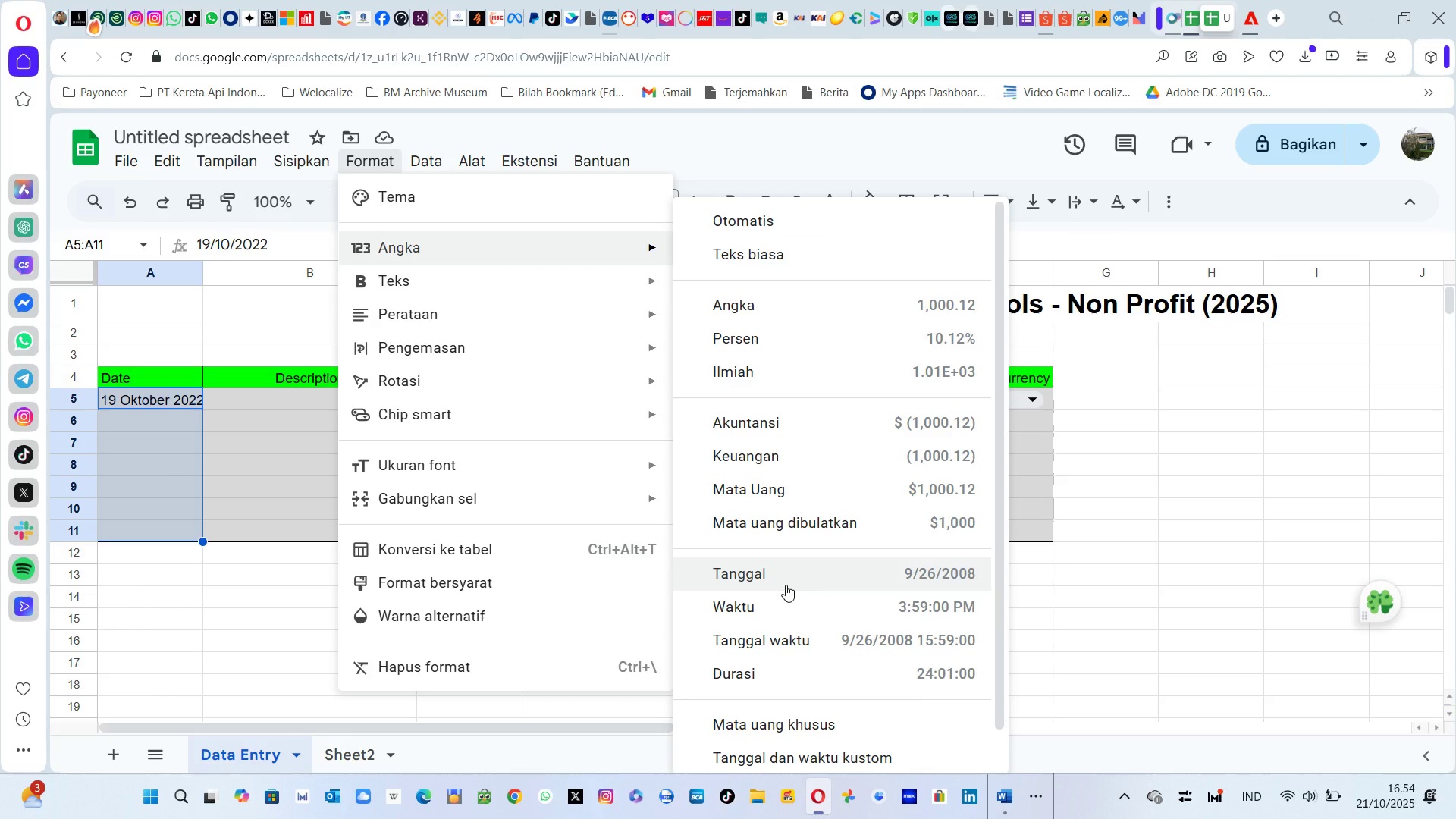 
left_click([786, 585])
 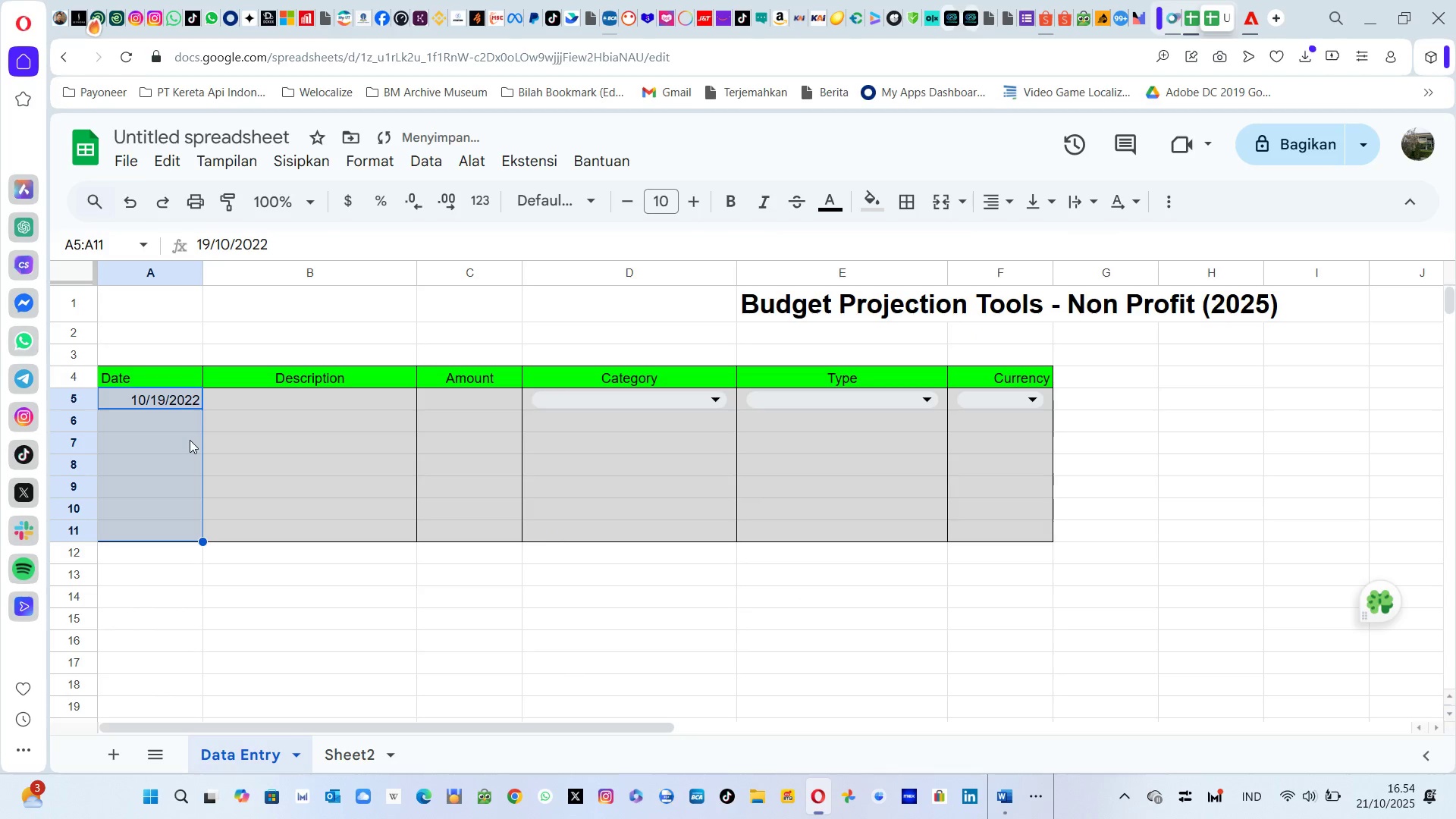 
left_click([190, 440])
 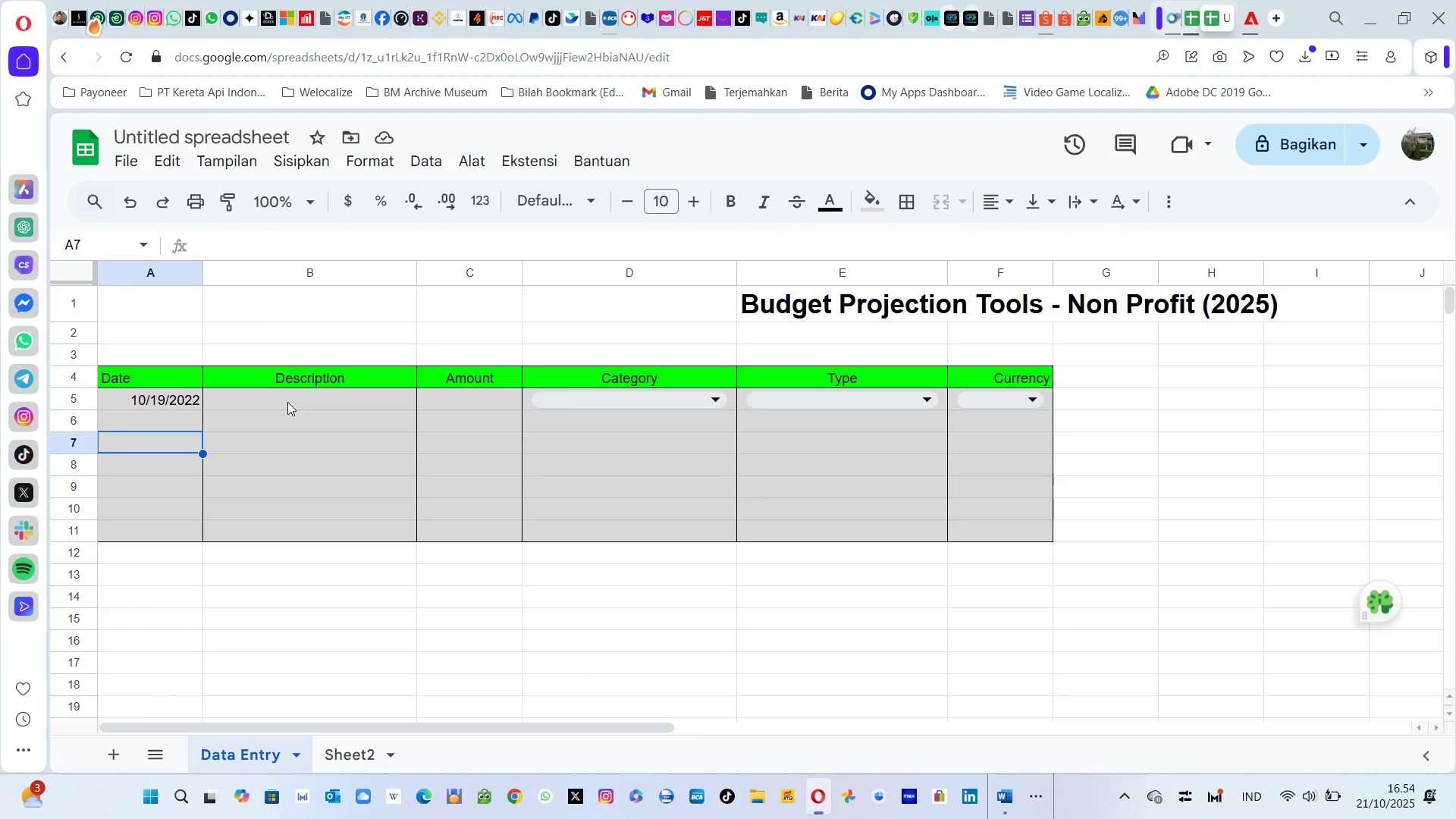 
left_click([451, 397])
 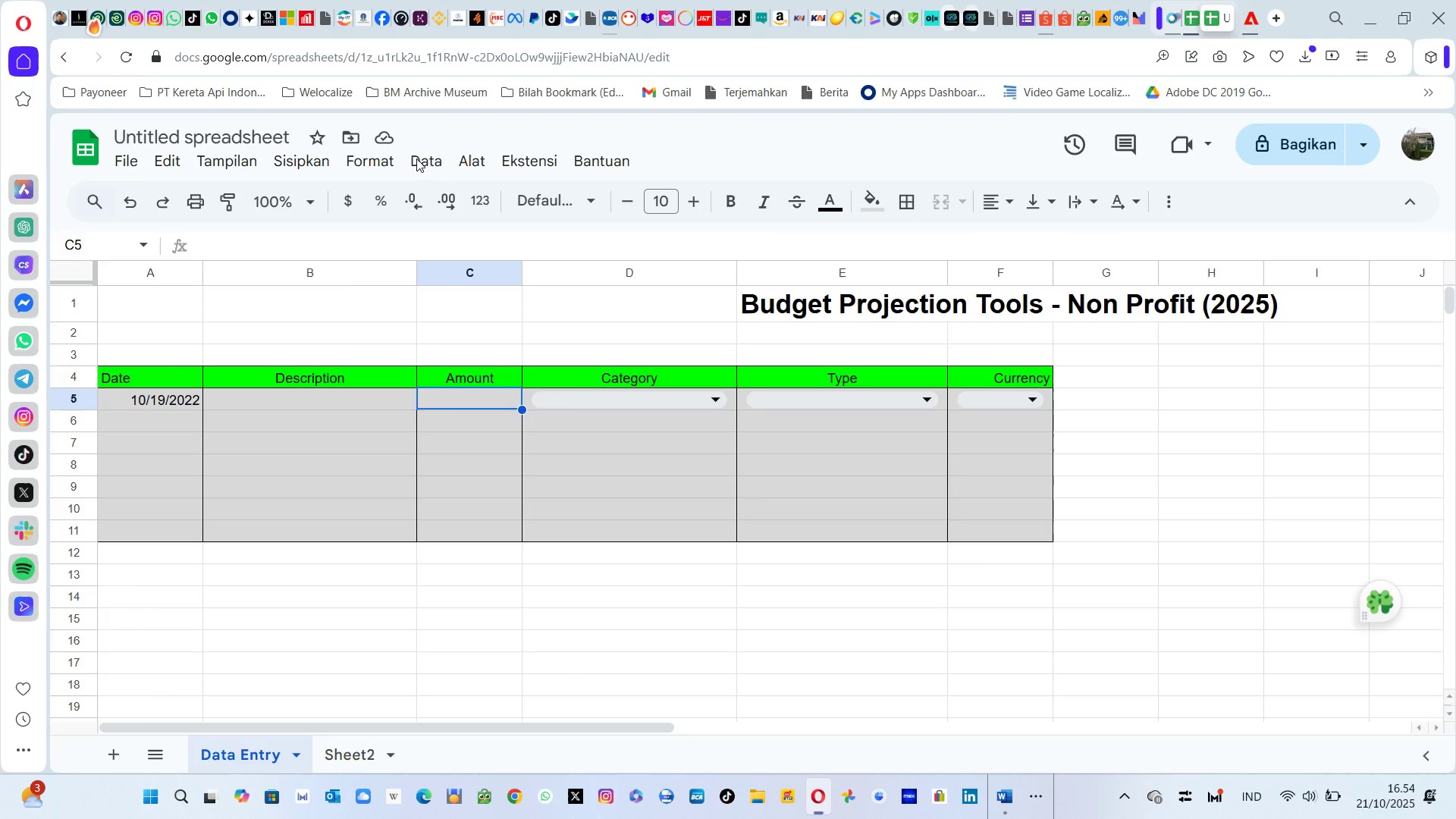 
left_click([411, 155])
 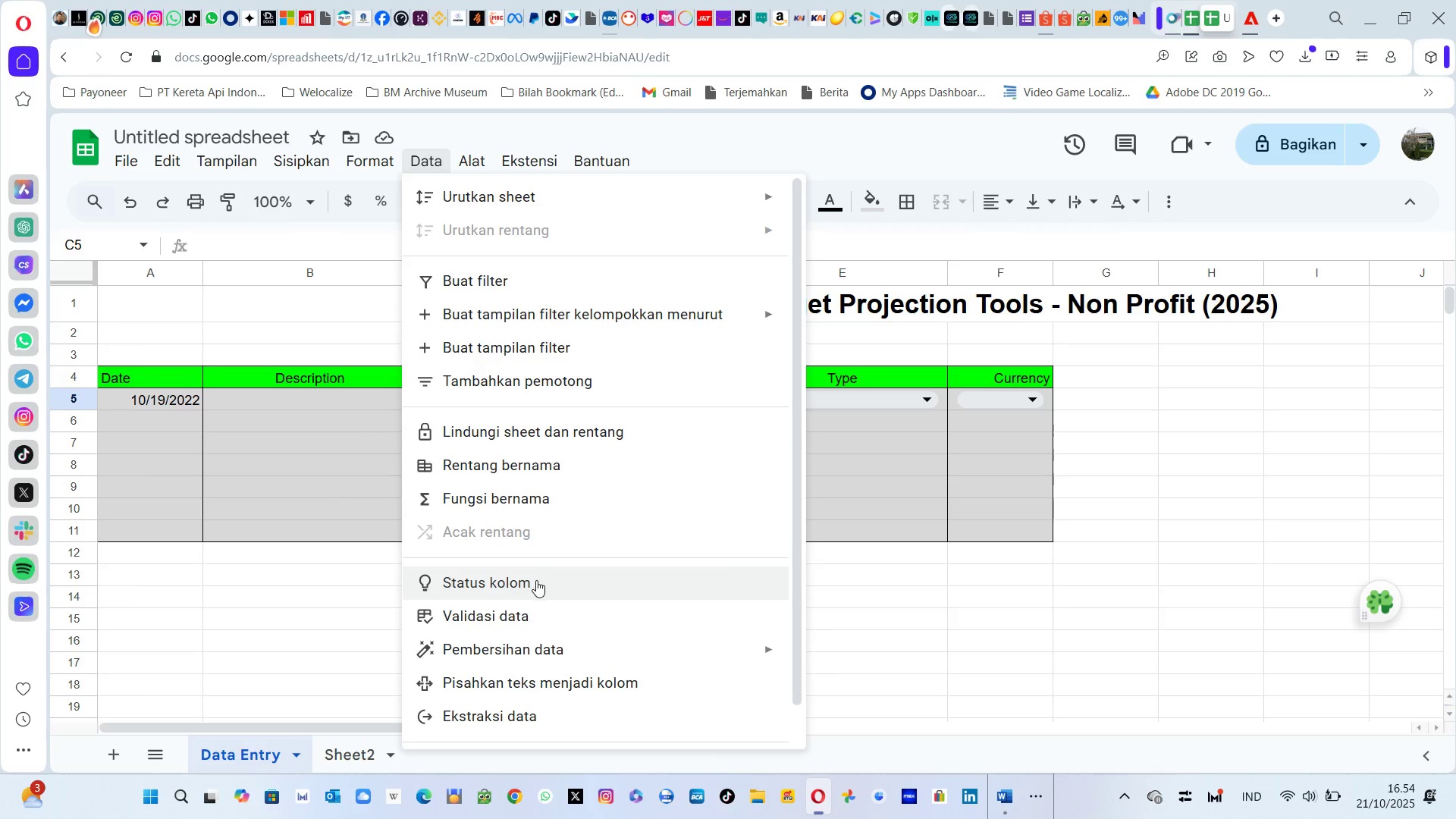 
left_click([538, 599])
 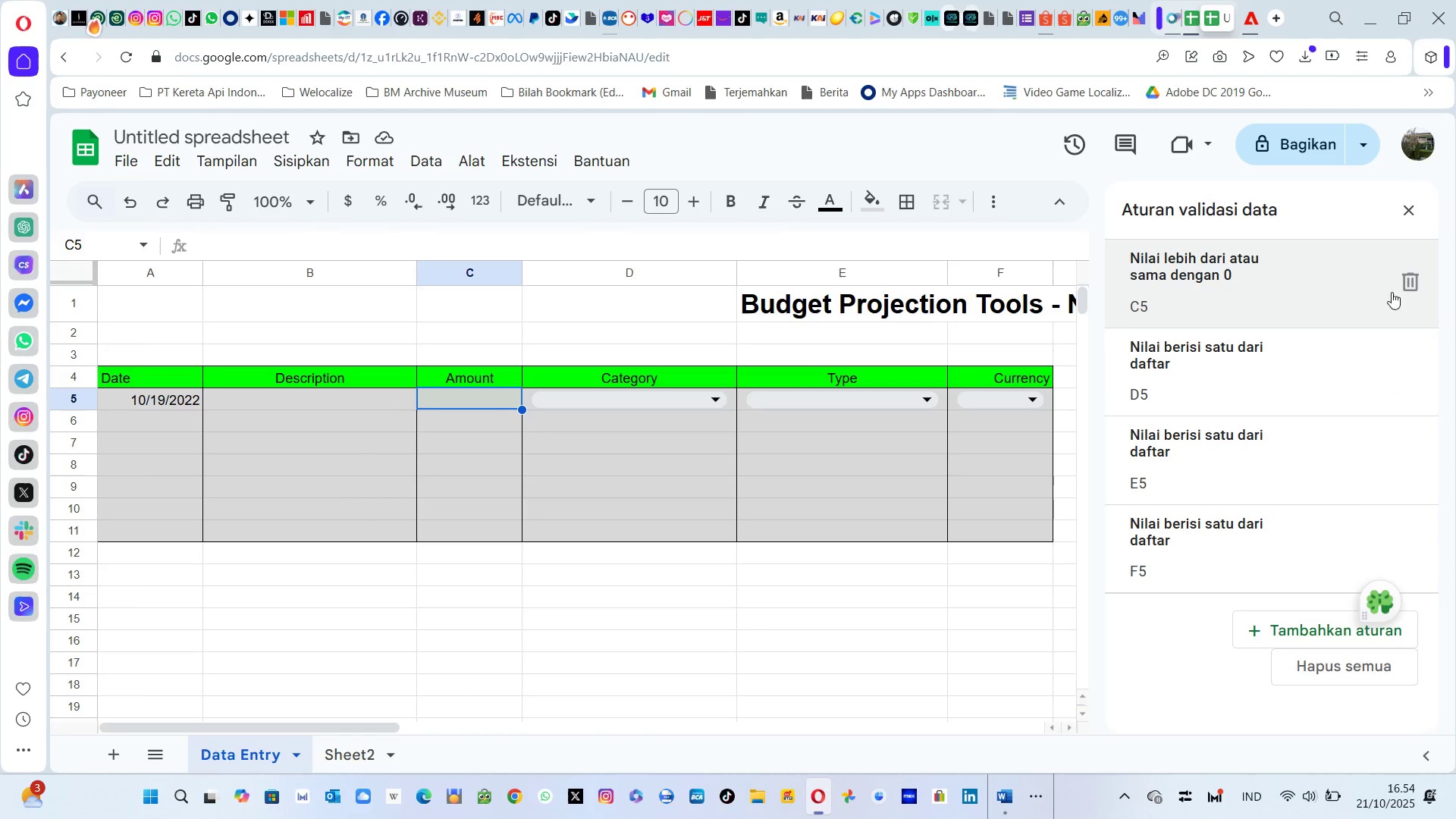 
wait(9.23)
 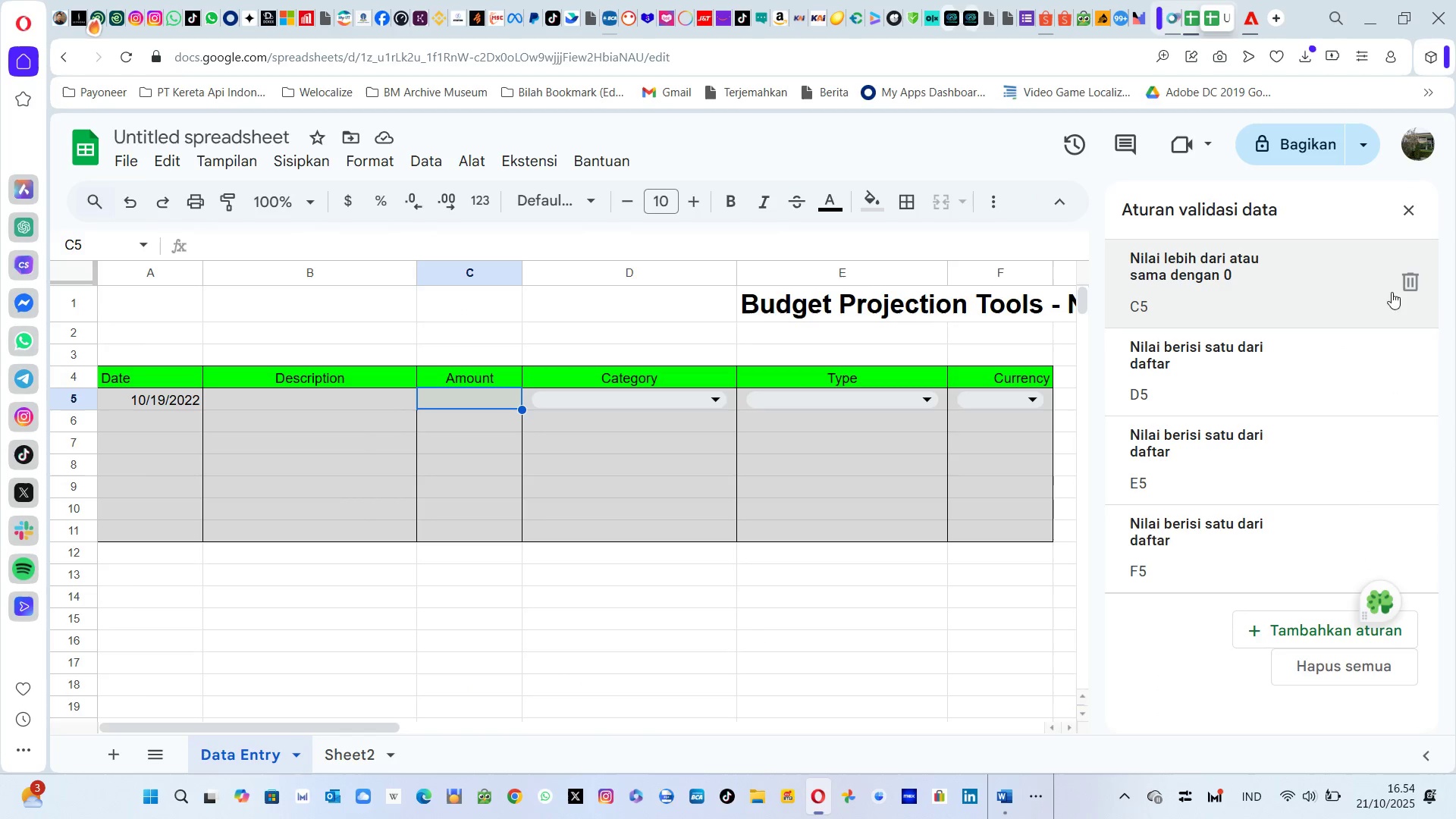 
left_click([1405, 289])
 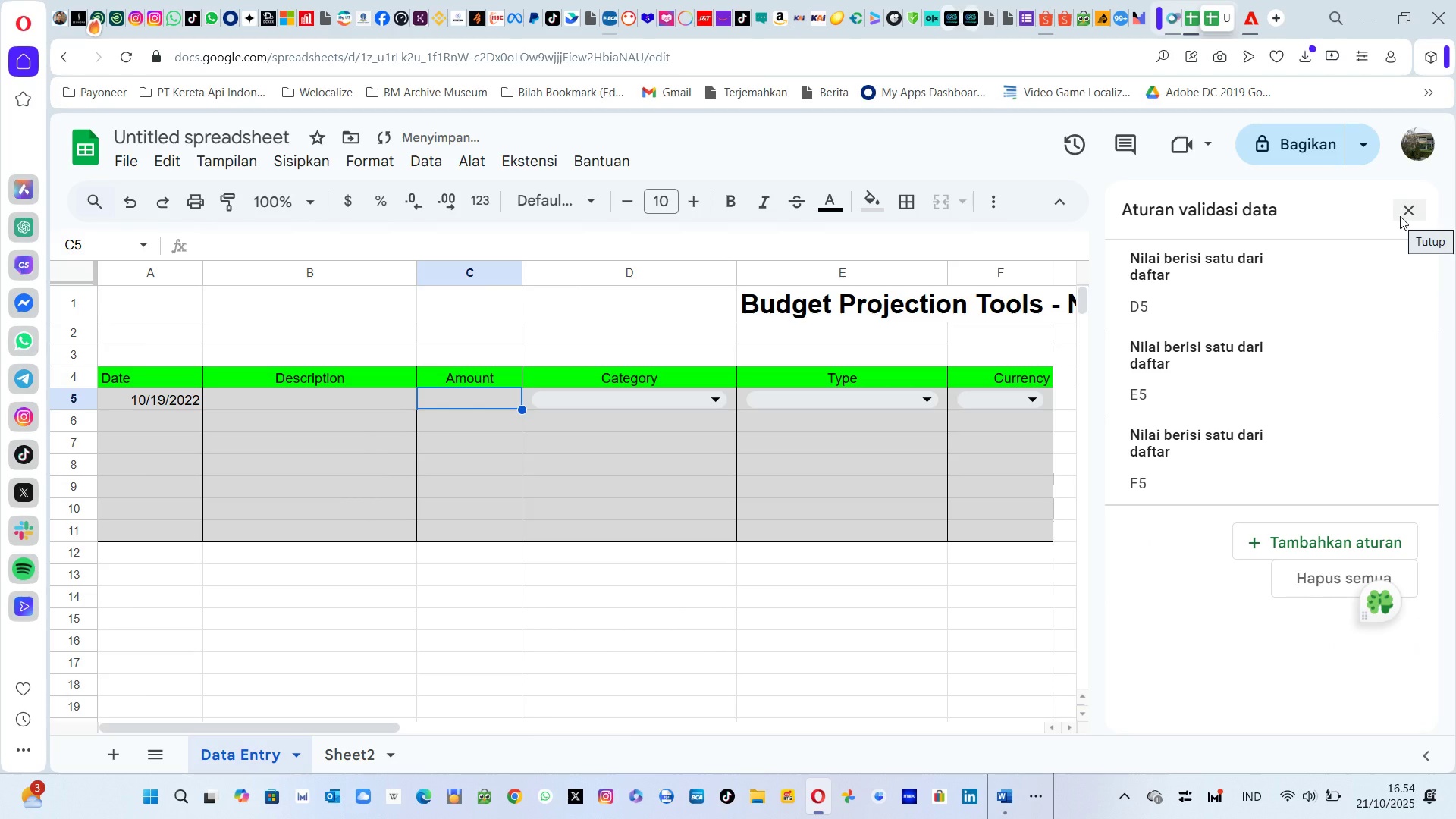 
left_click([1400, 216])
 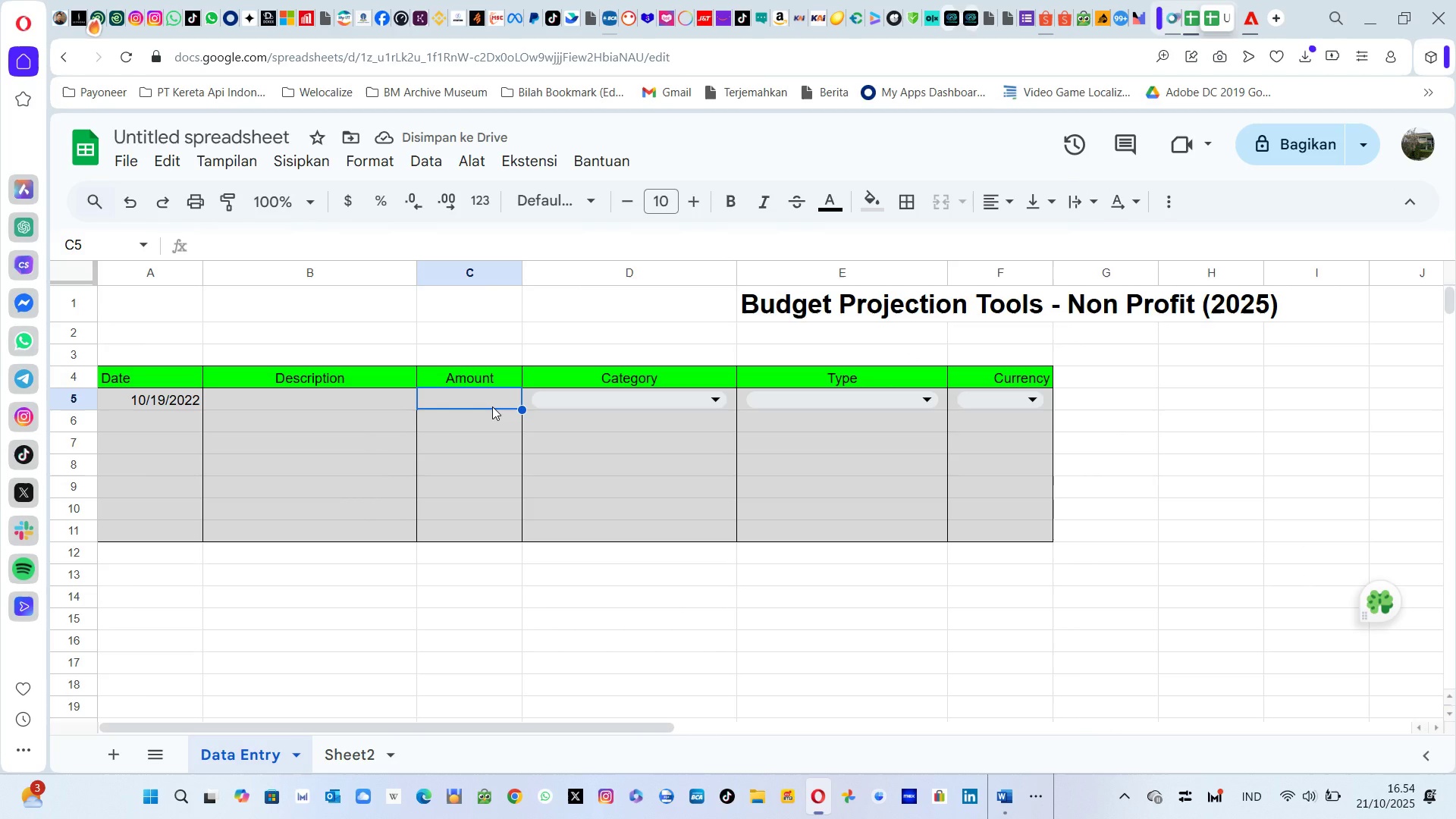 
left_click_drag(start_coordinate=[492, 406], to_coordinate=[499, 523])
 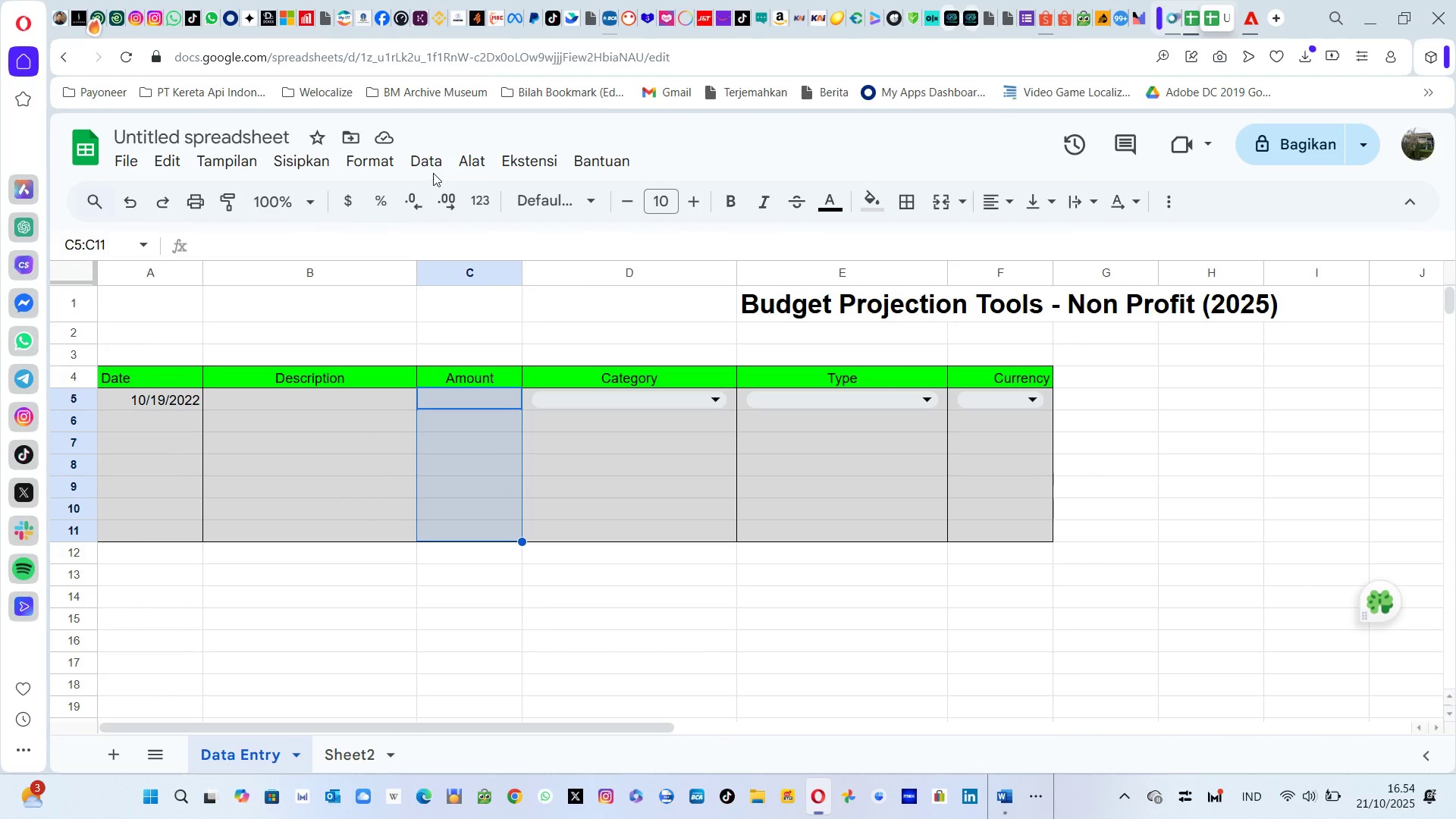 
left_click([433, 169])
 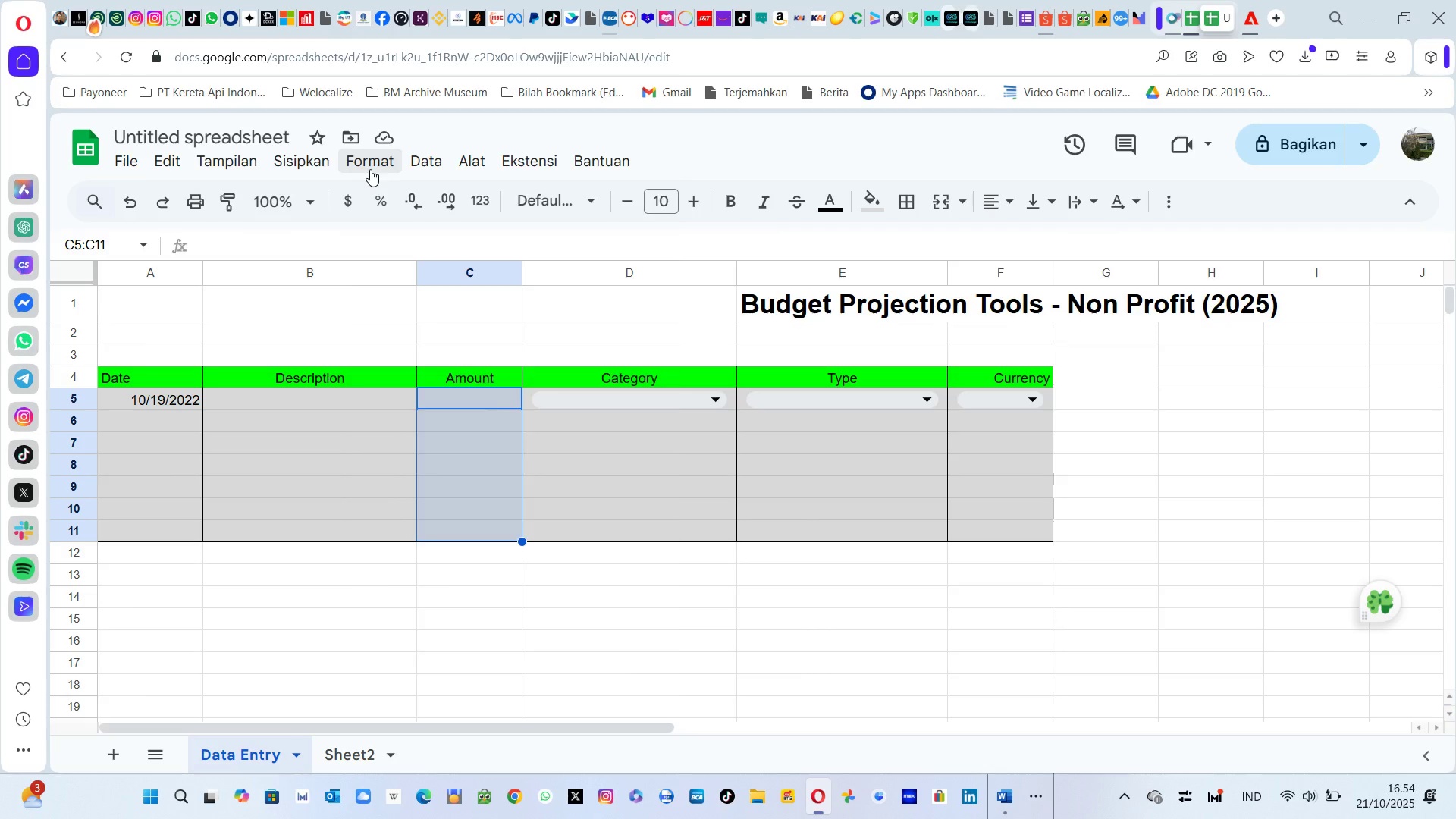 
double_click([370, 169])
 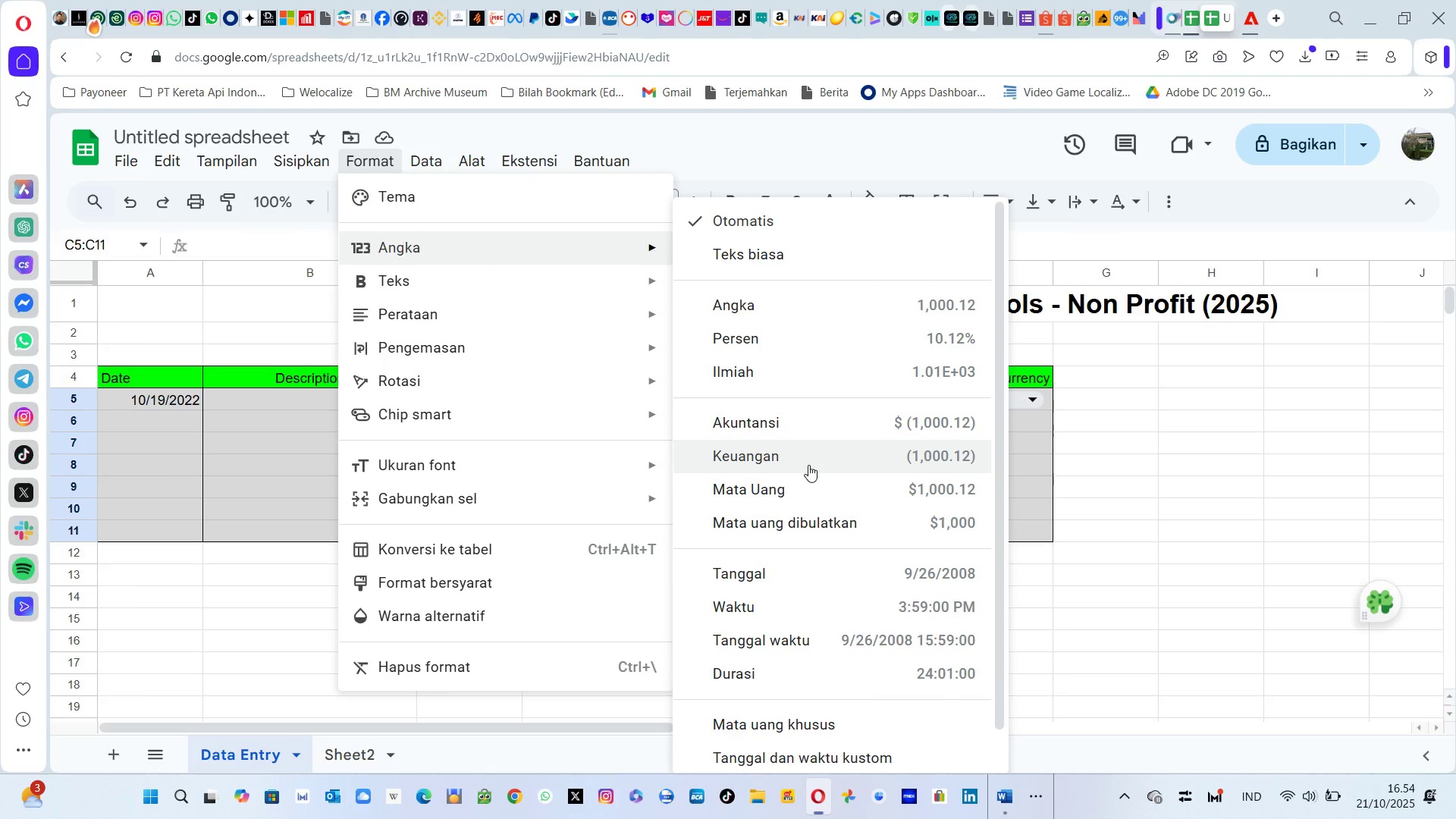 
wait(12.11)
 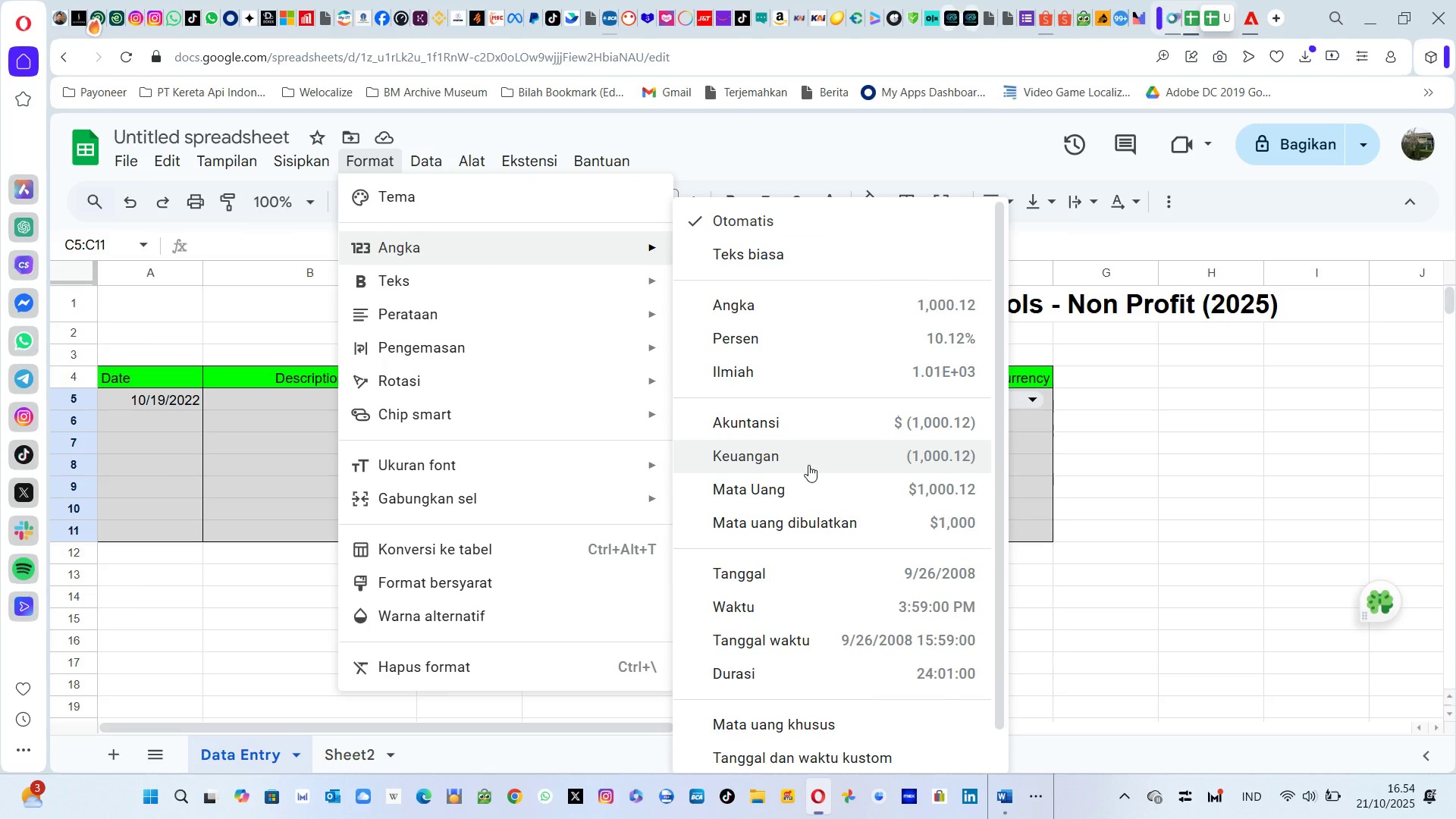 
left_click([811, 498])
 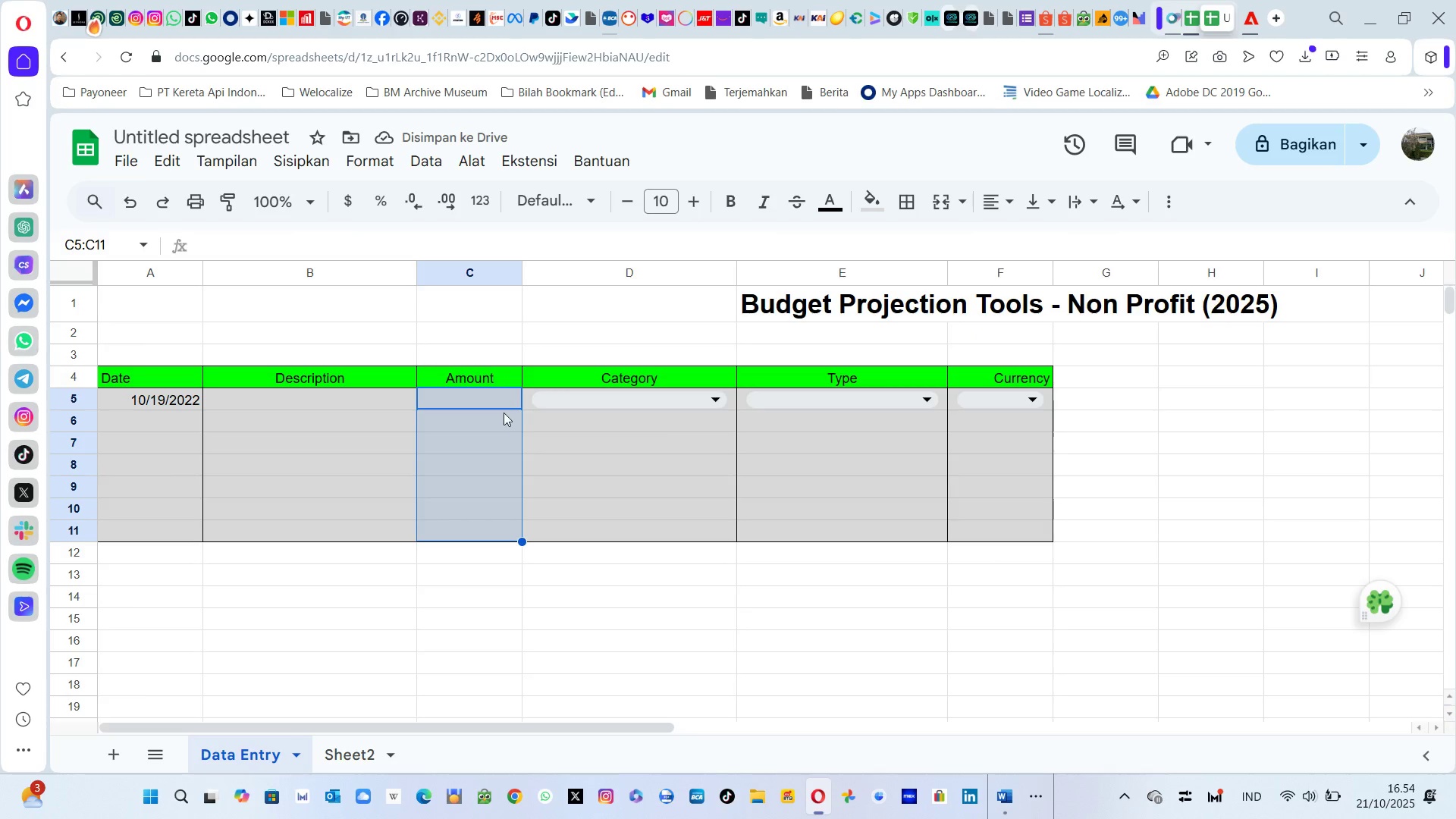 
left_click([507, 460])
 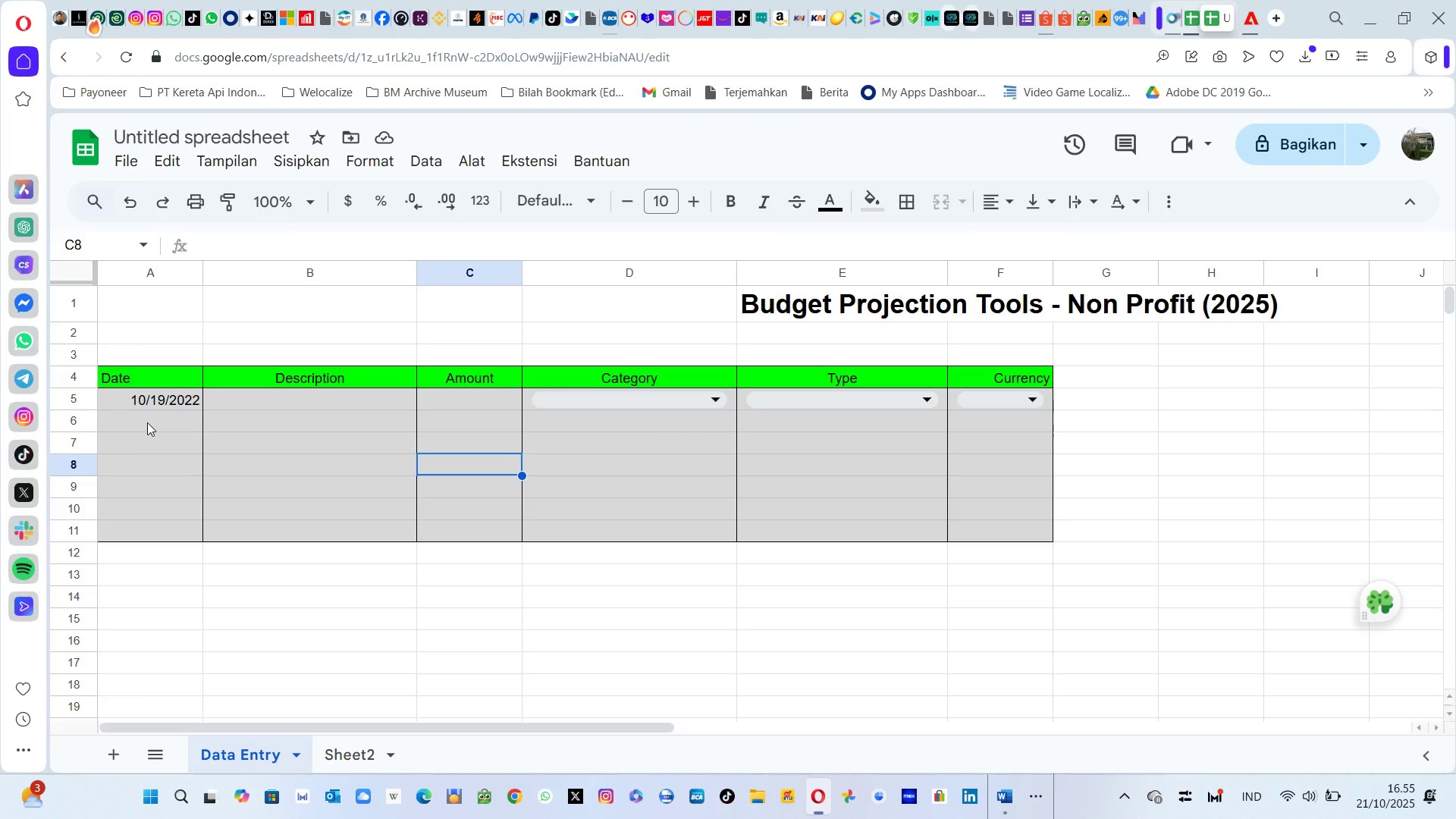 
left_click([151, 415])
 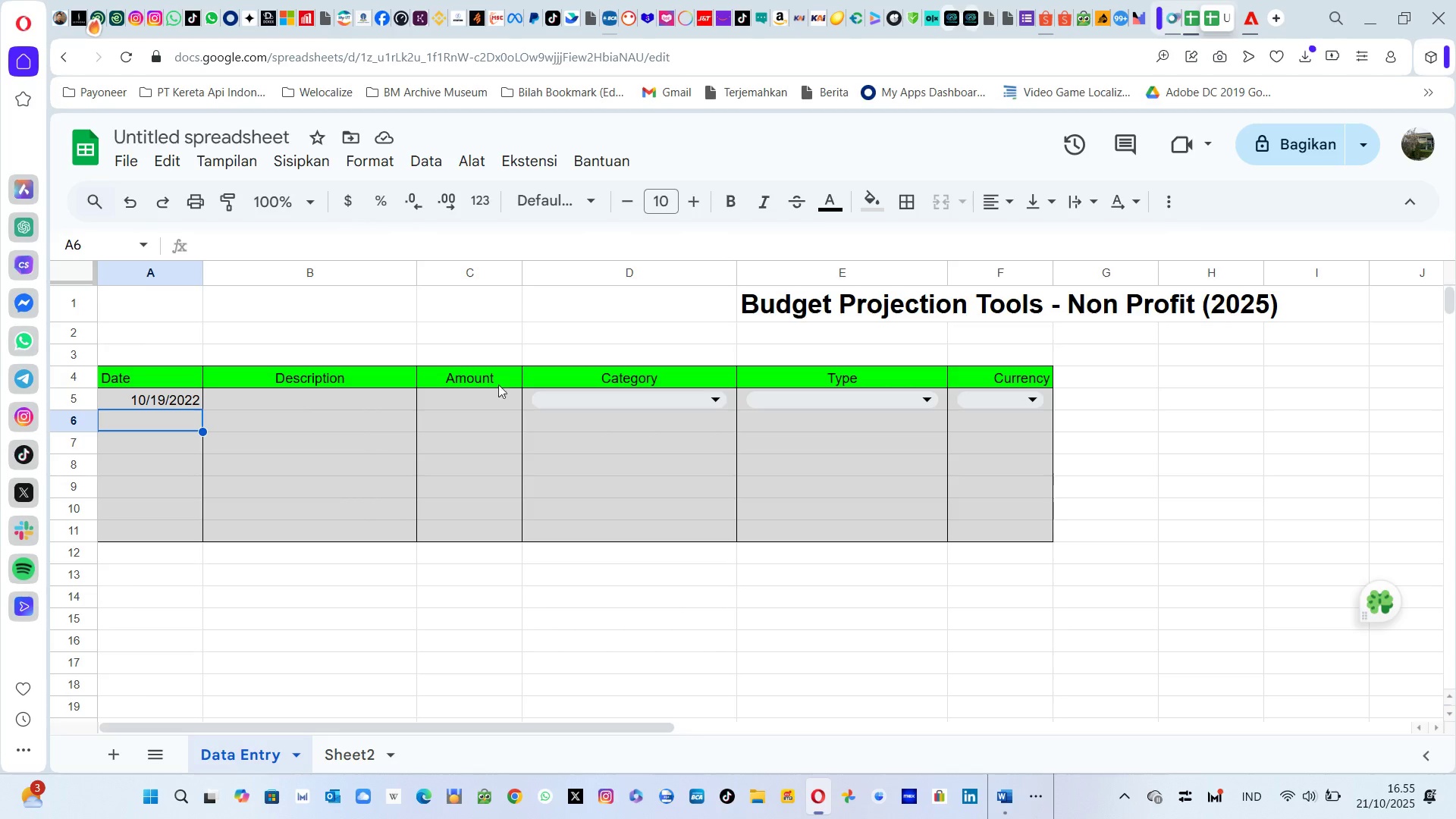 
left_click([462, 397])
 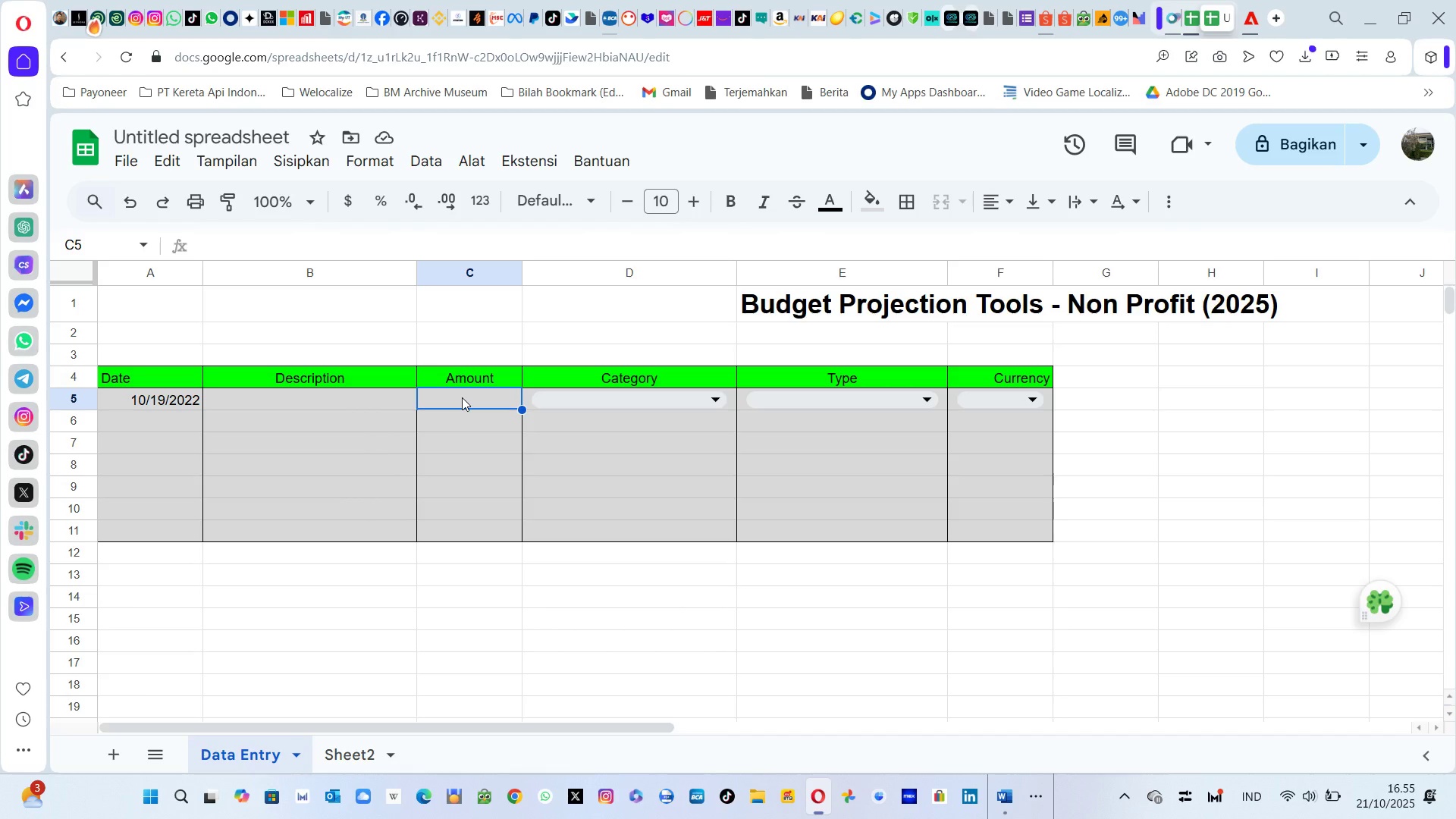 
type(1000)
 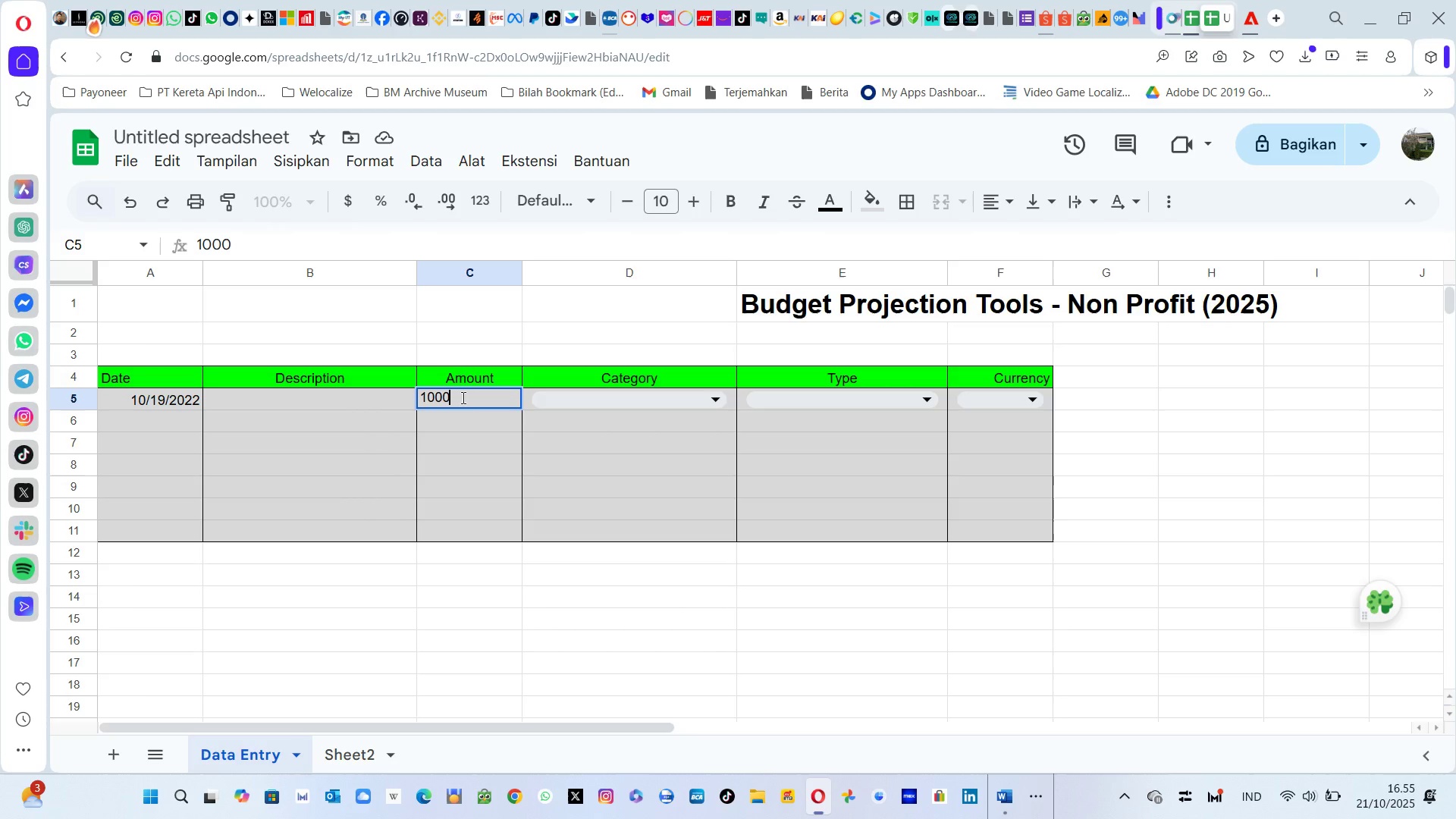 
key(Enter)
 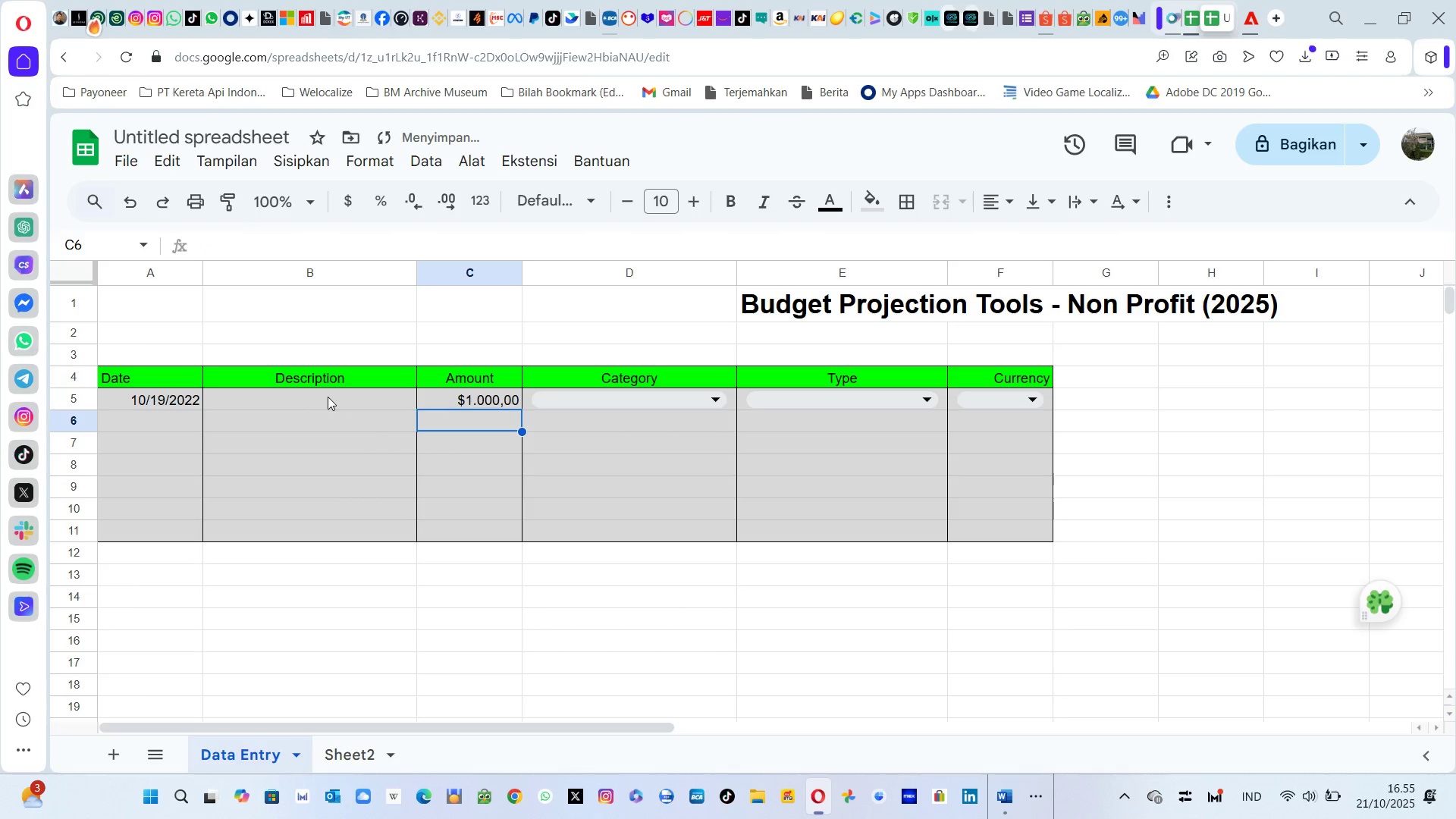 
left_click_drag(start_coordinate=[153, 394], to_coordinate=[999, 543])
 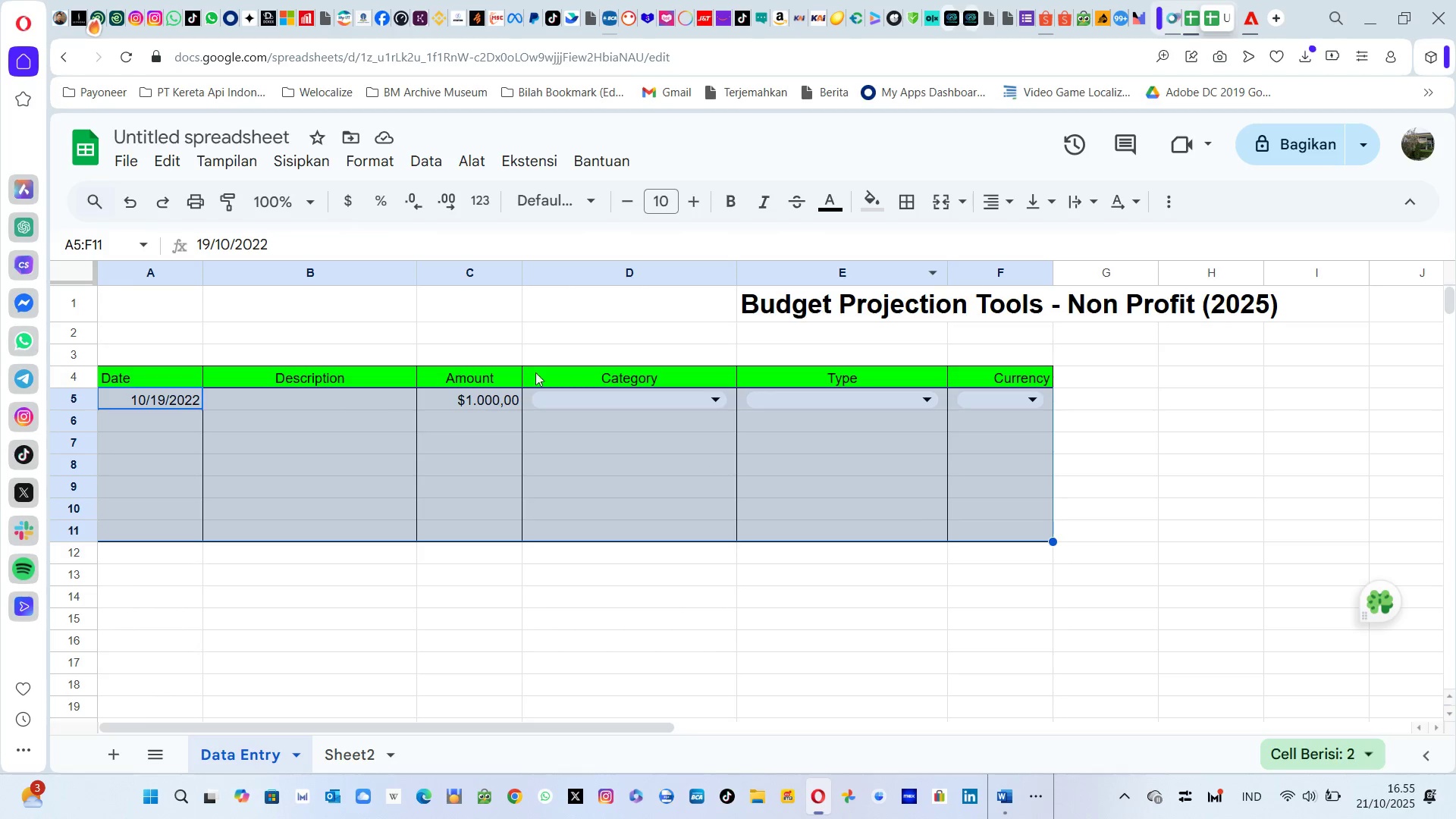 
left_click([440, 370])
 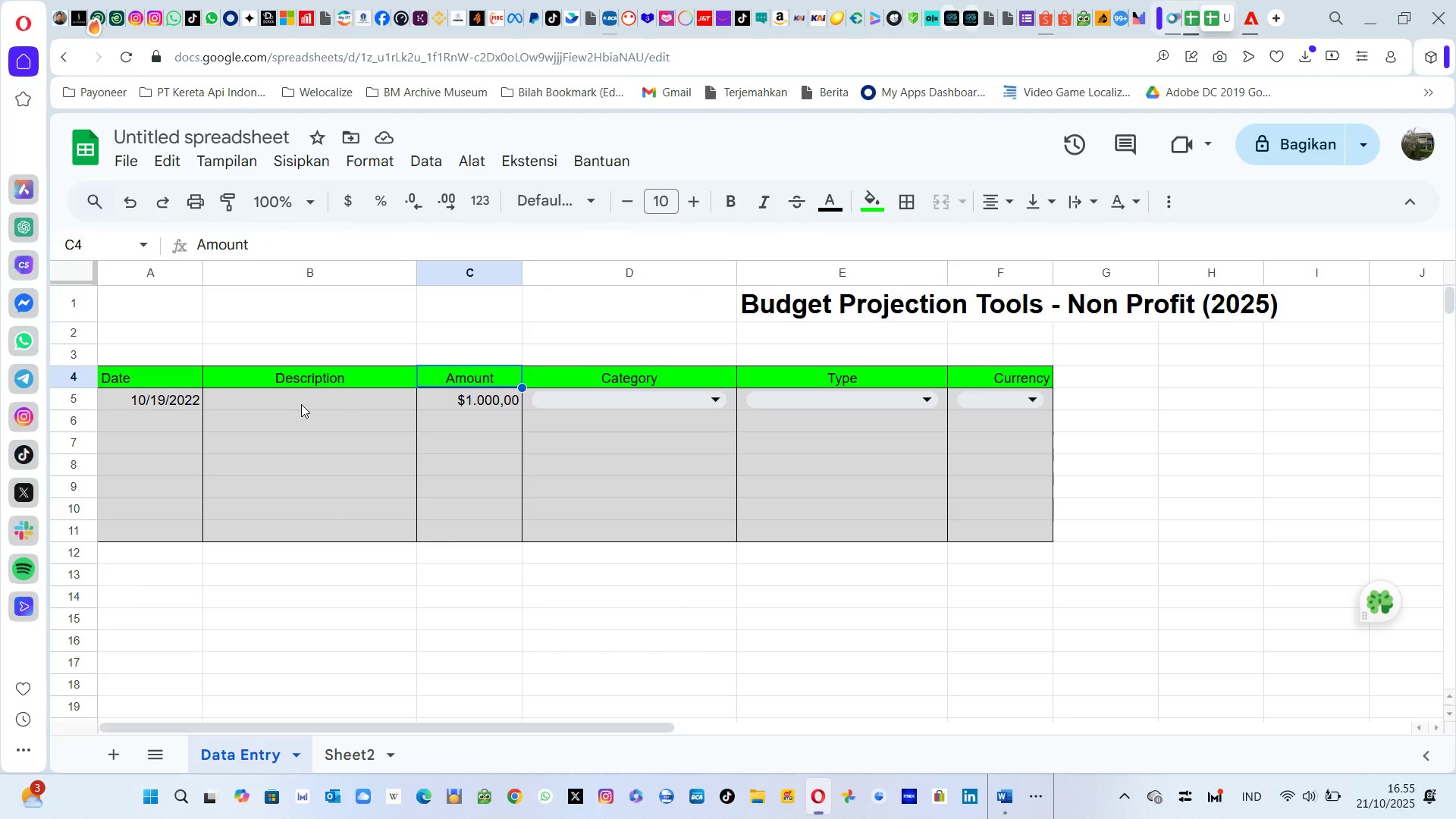 
left_click_drag(start_coordinate=[301, 404], to_coordinate=[871, 526])
 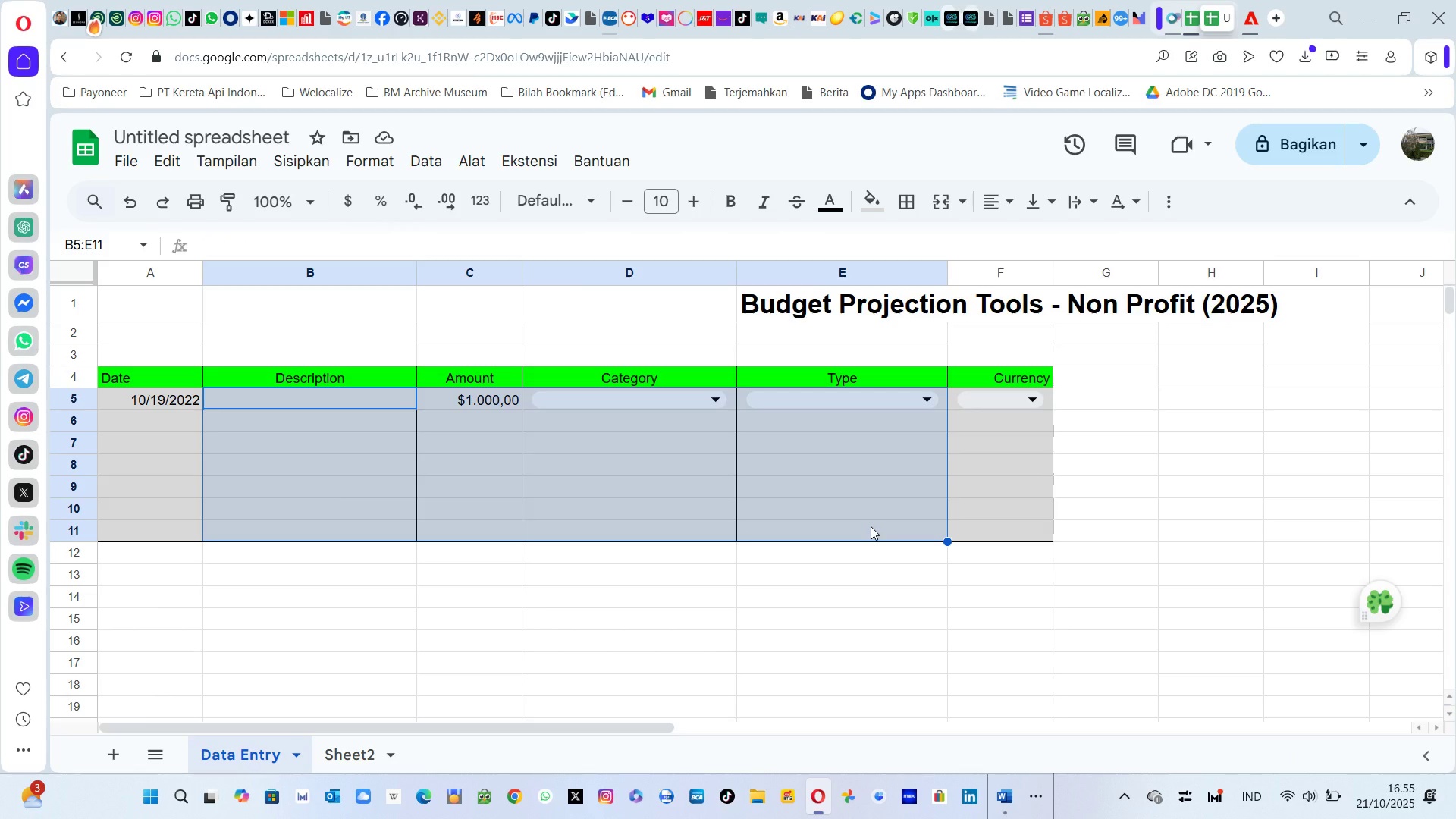 
left_click([730, 526])
 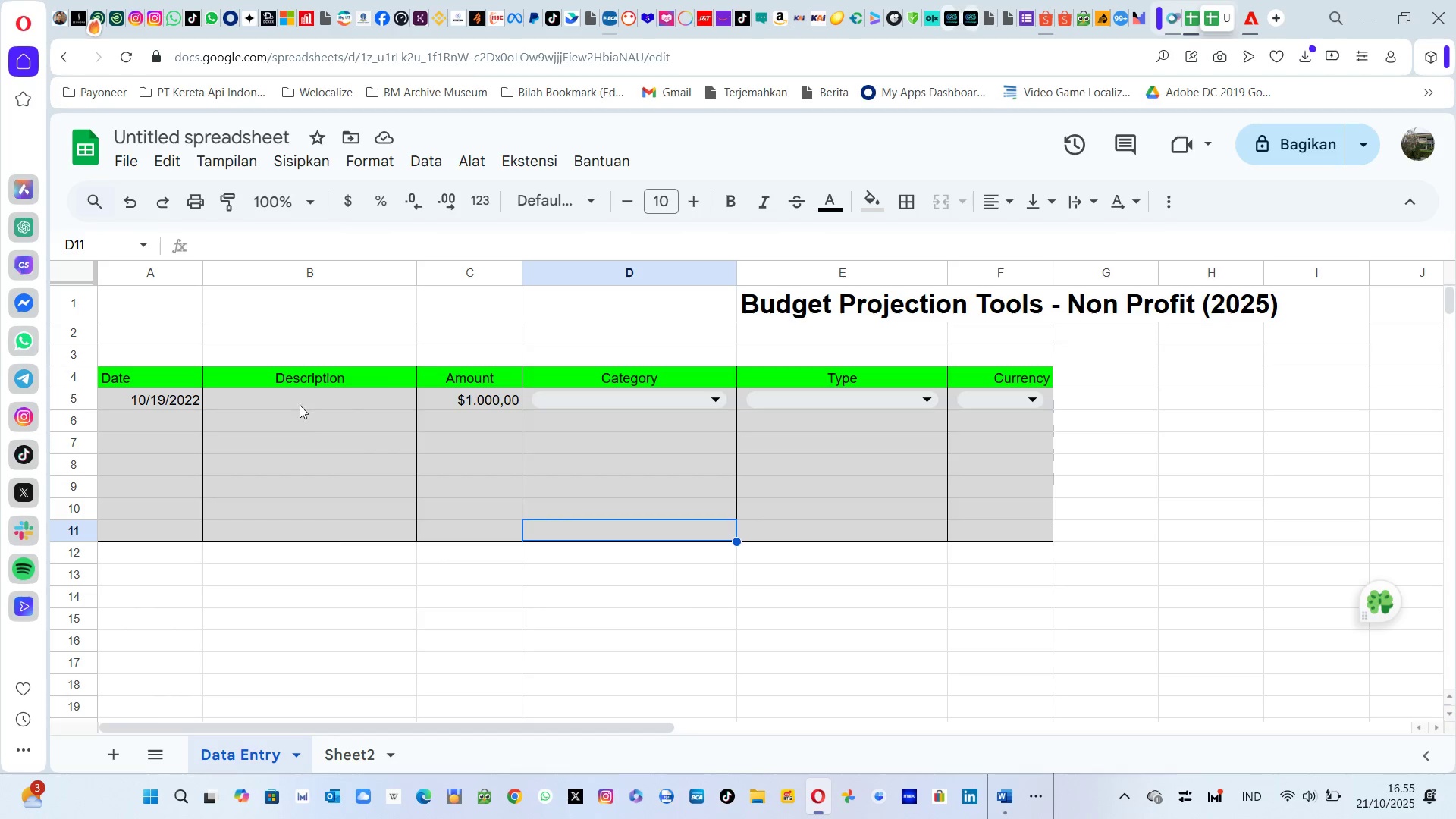 
left_click_drag(start_coordinate=[298, 402], to_coordinate=[480, 533])
 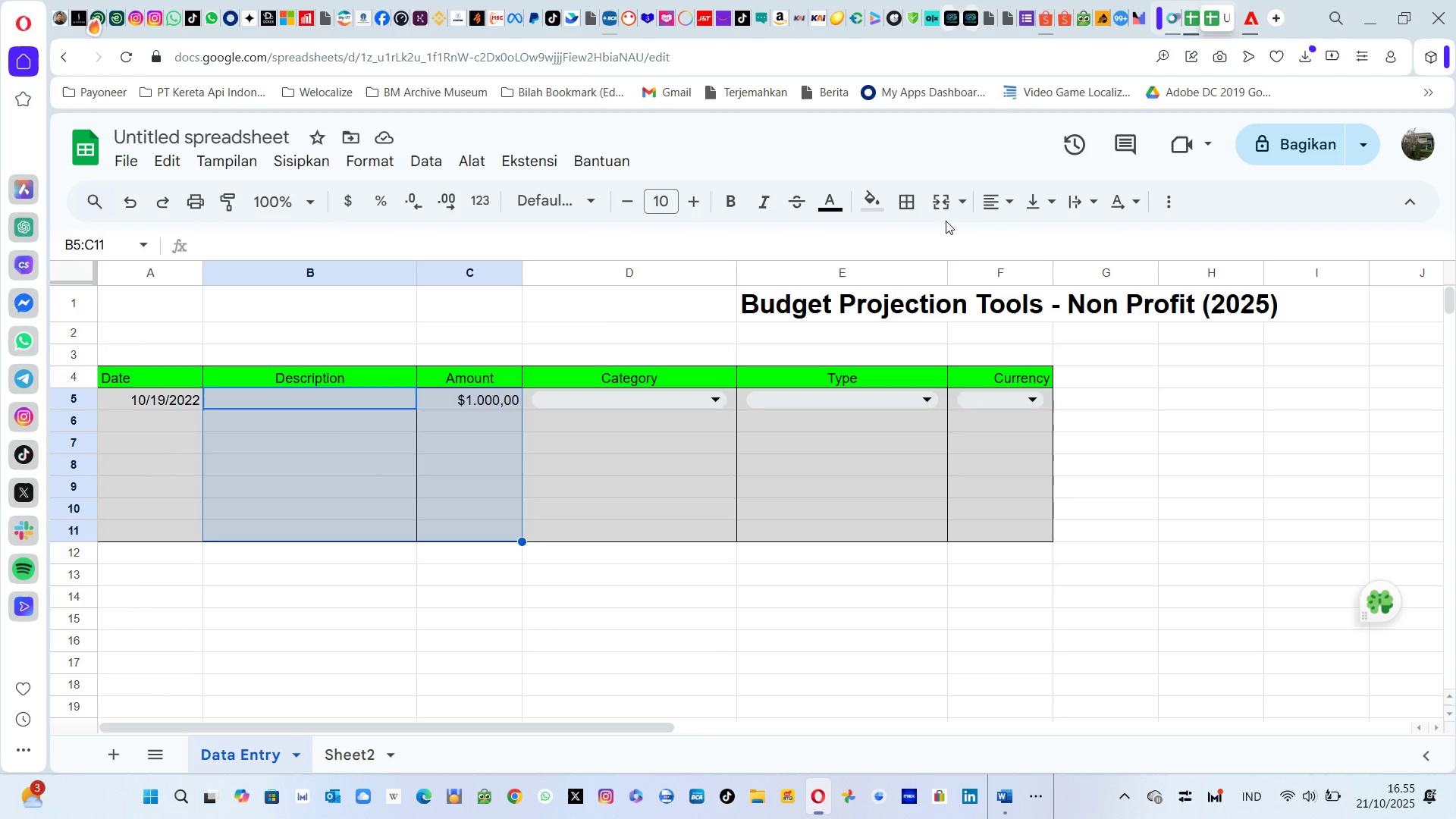 
left_click([1003, 205])
 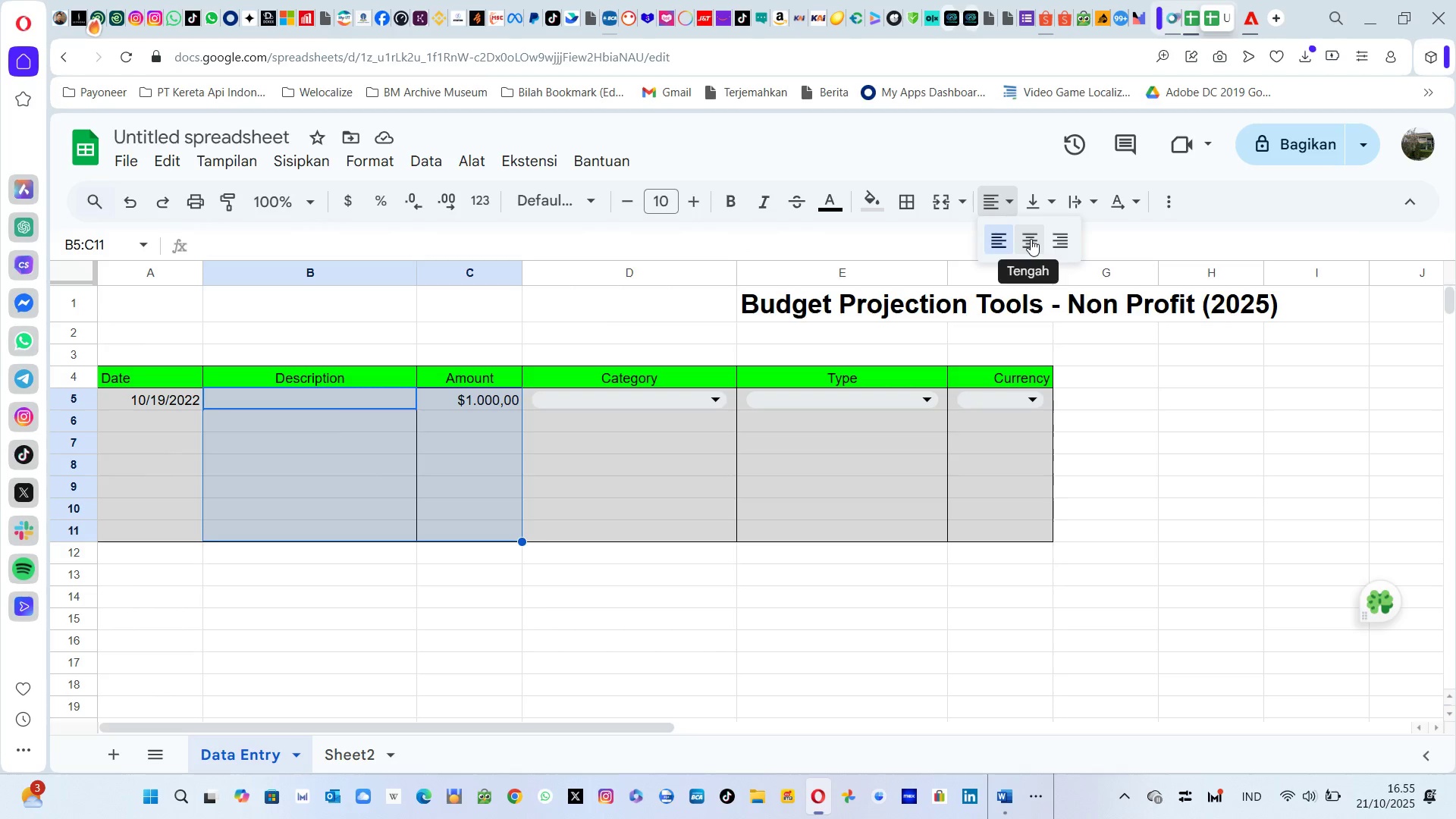 
left_click([1031, 239])
 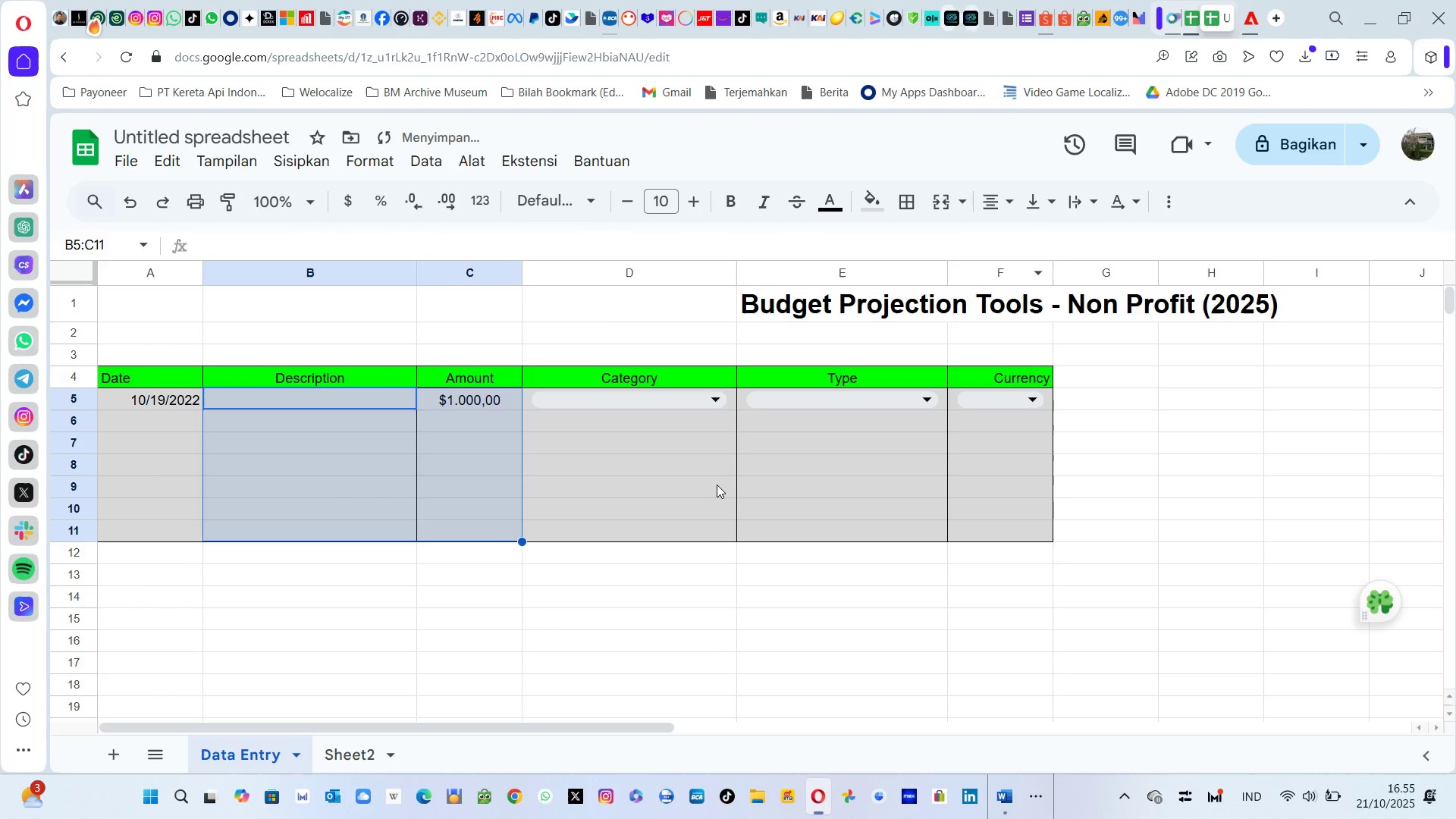 
left_click([694, 492])
 